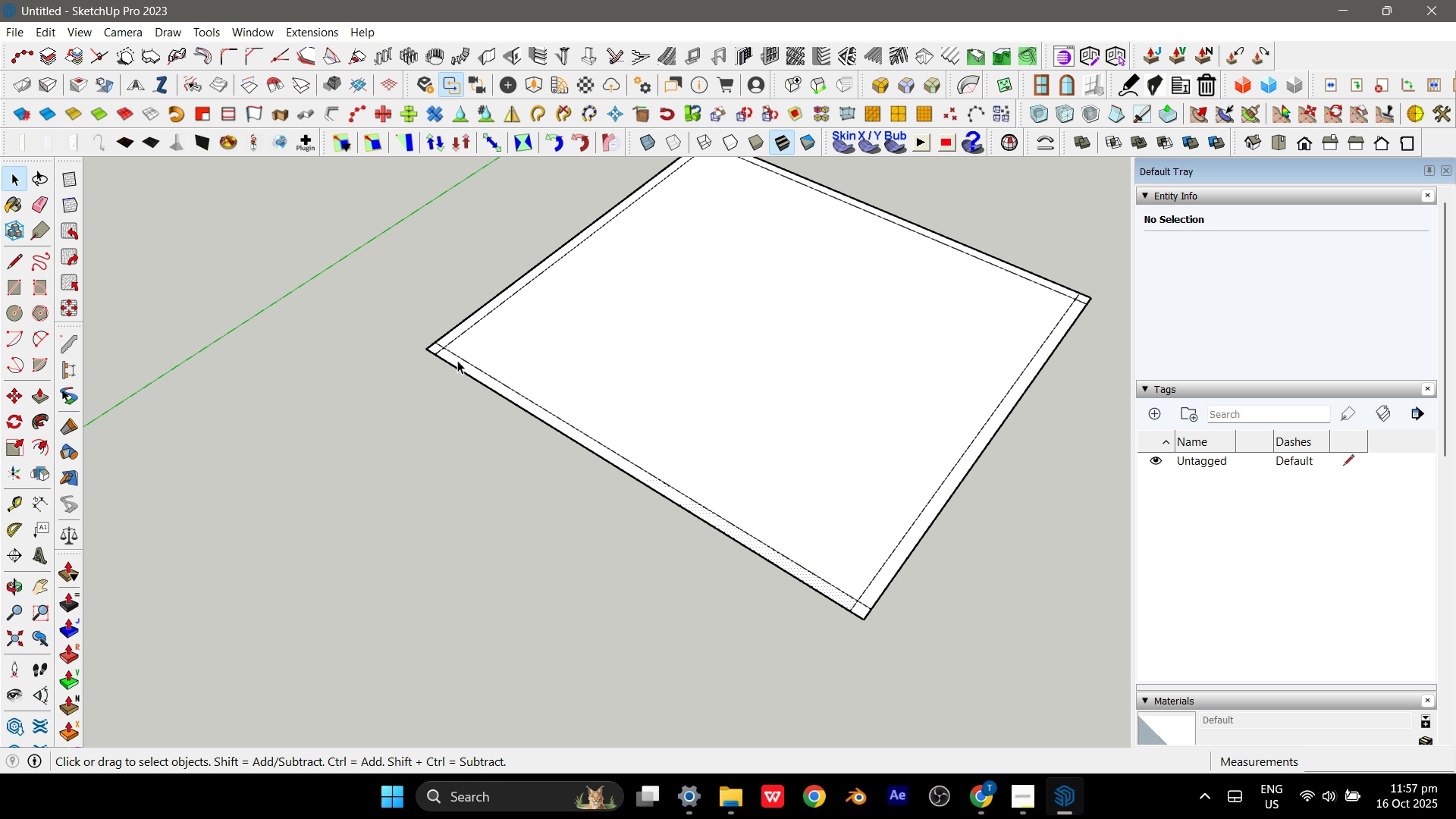 
scroll: coordinate [457, 360], scroll_direction: up, amount: 5.0
 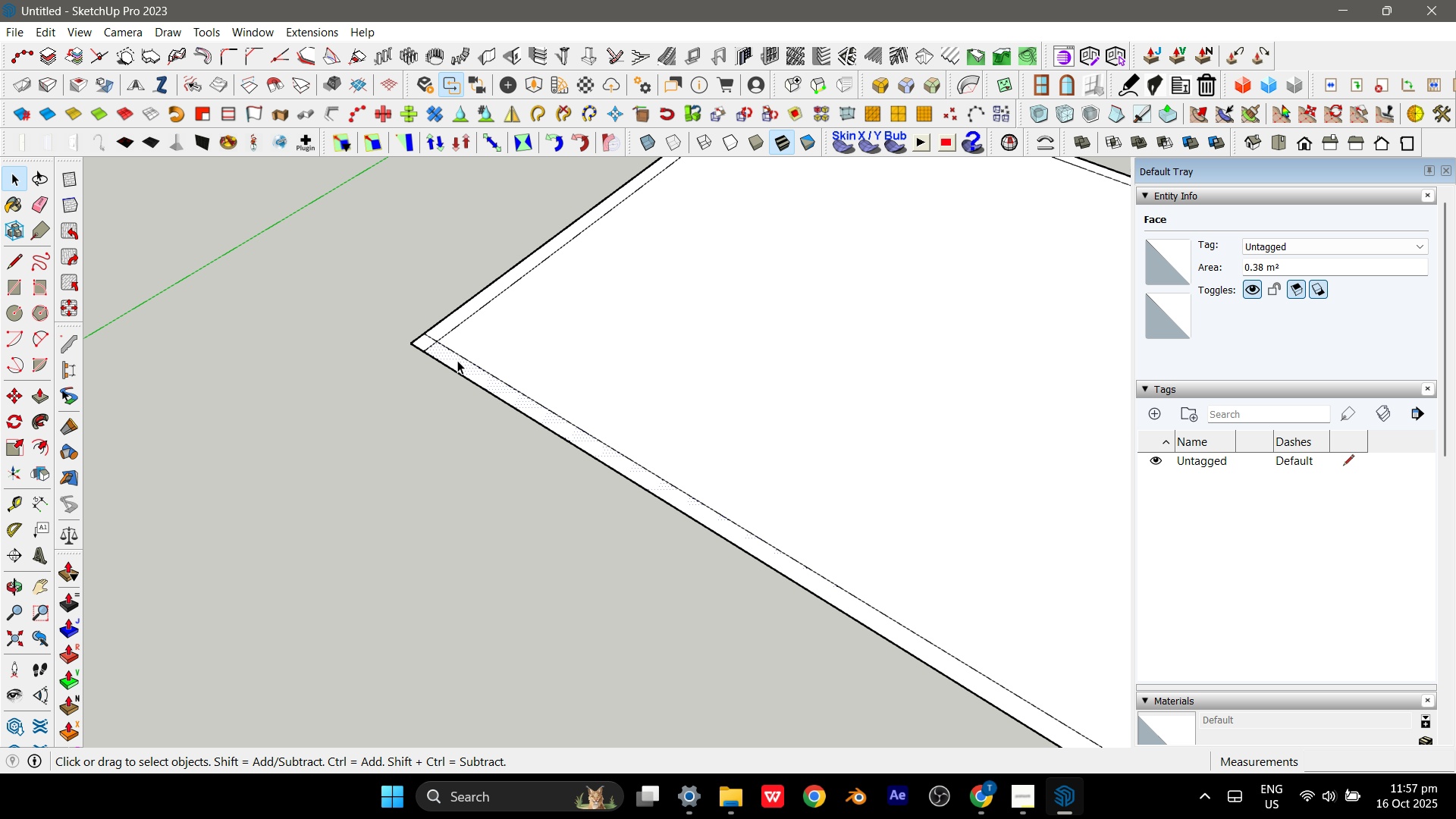 
key(P)
 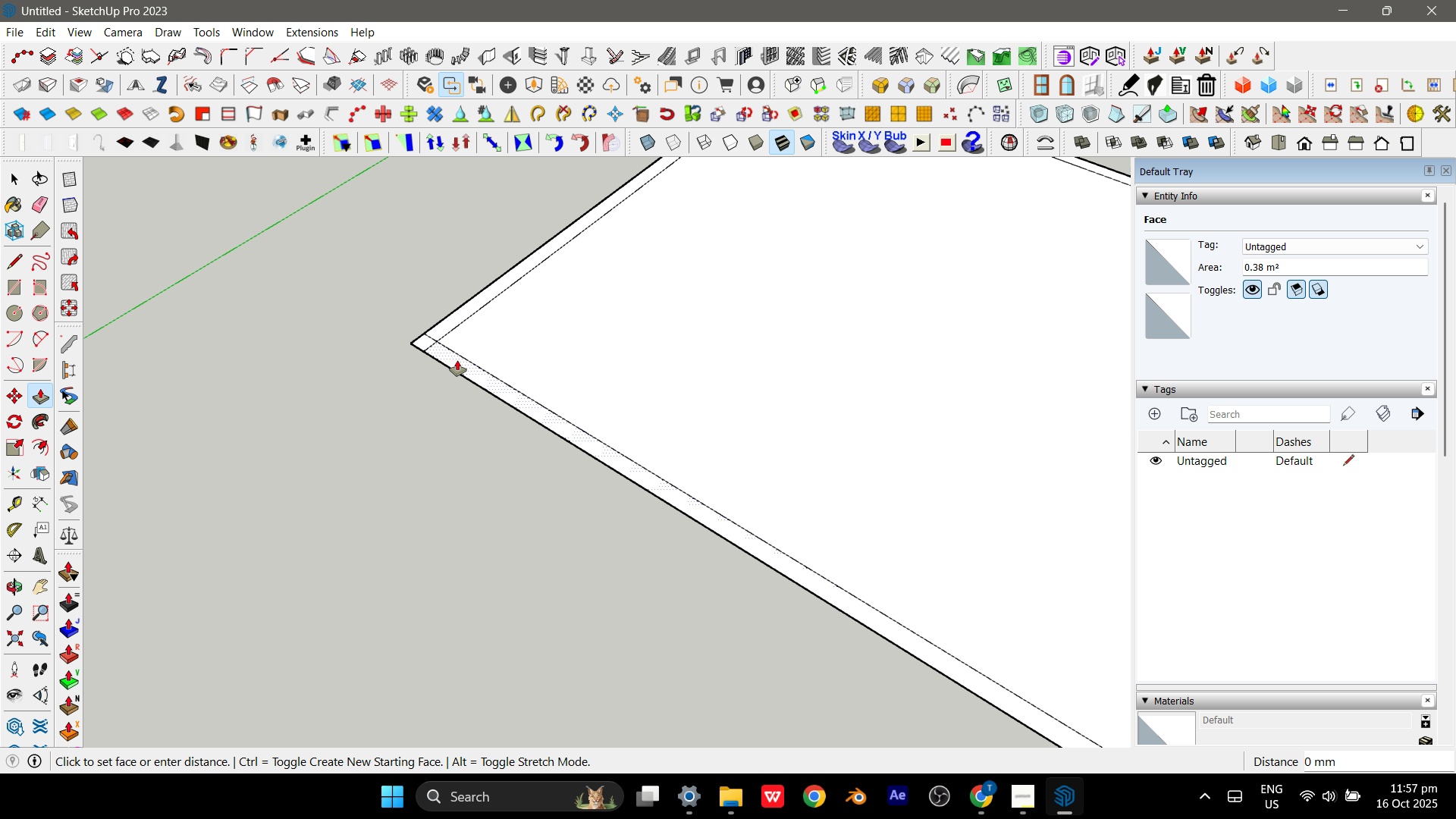 
left_click([457, 360])
 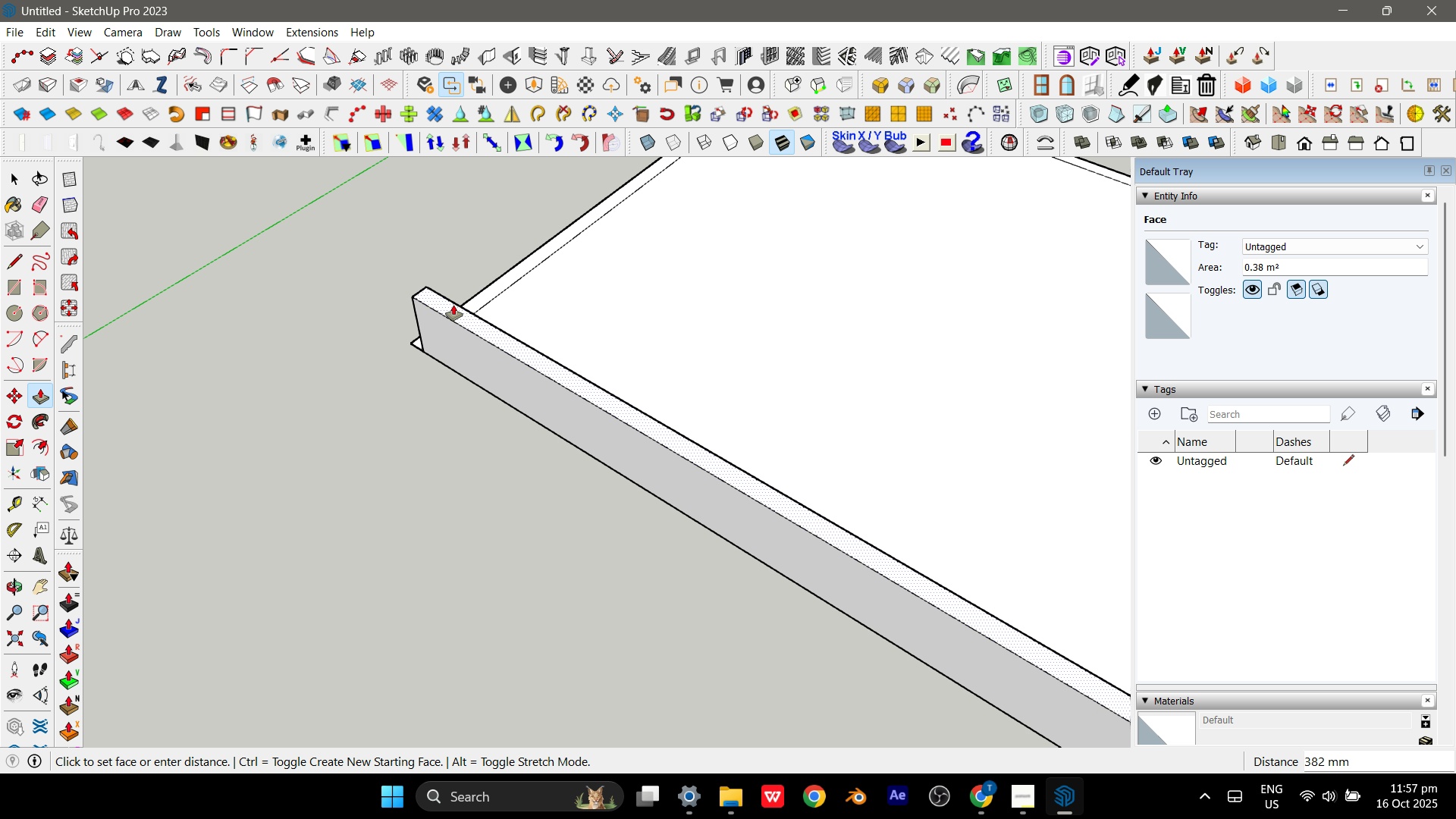 
scroll: coordinate [453, 312], scroll_direction: down, amount: 7.0
 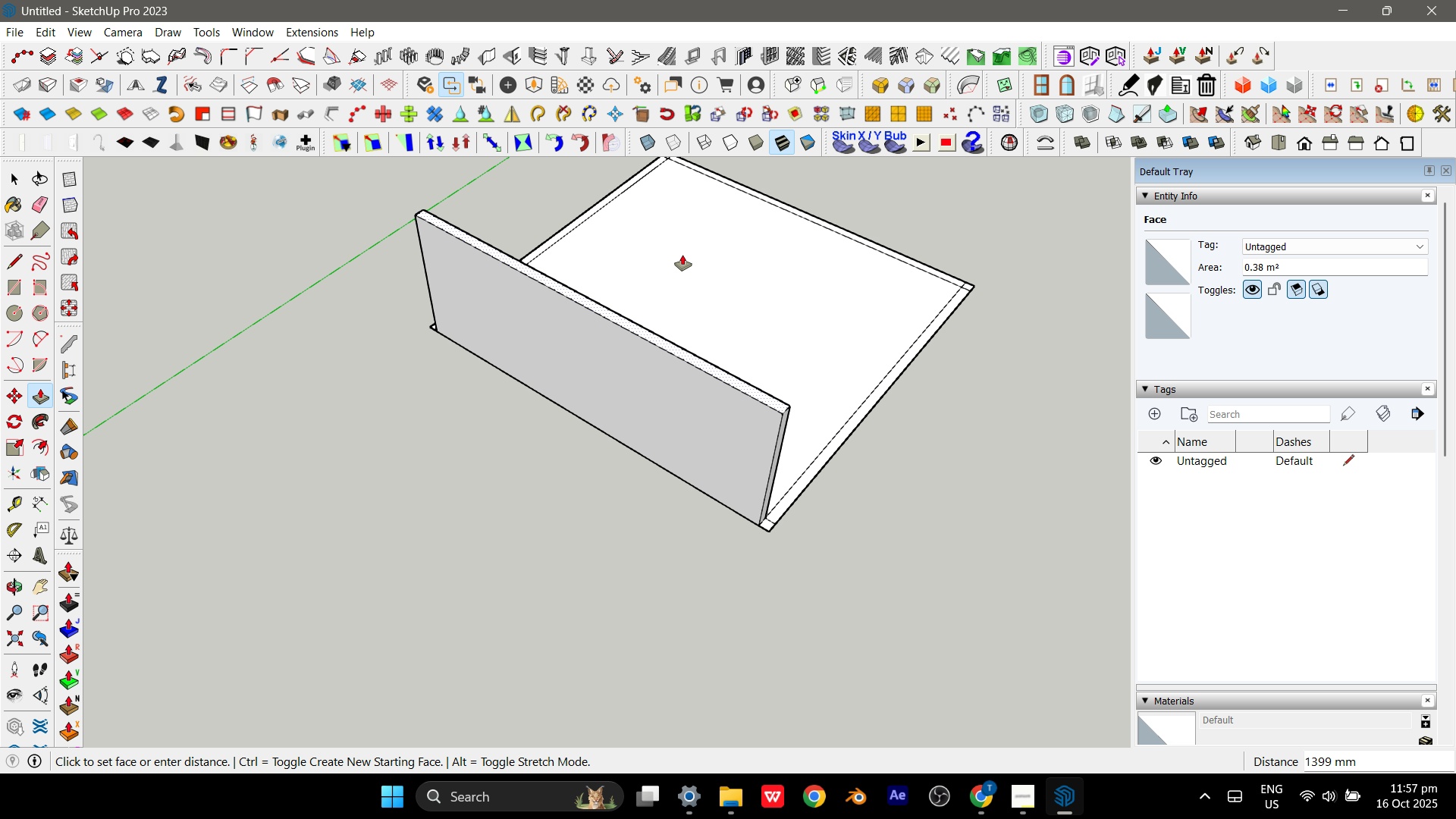 
hold_key(key=ShiftLeft, duration=0.76)
 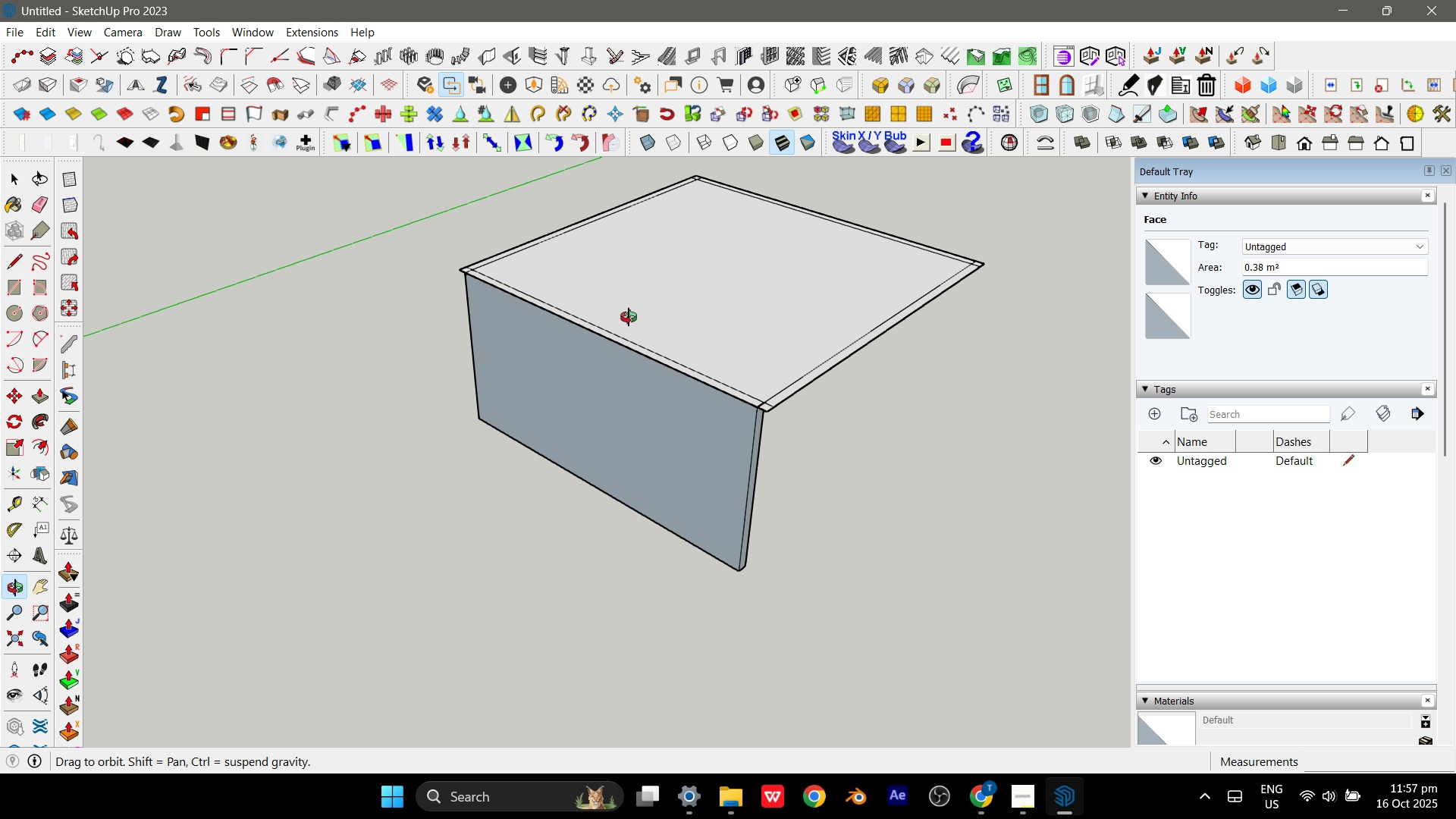 
scroll: coordinate [520, 490], scroll_direction: down, amount: 9.0
 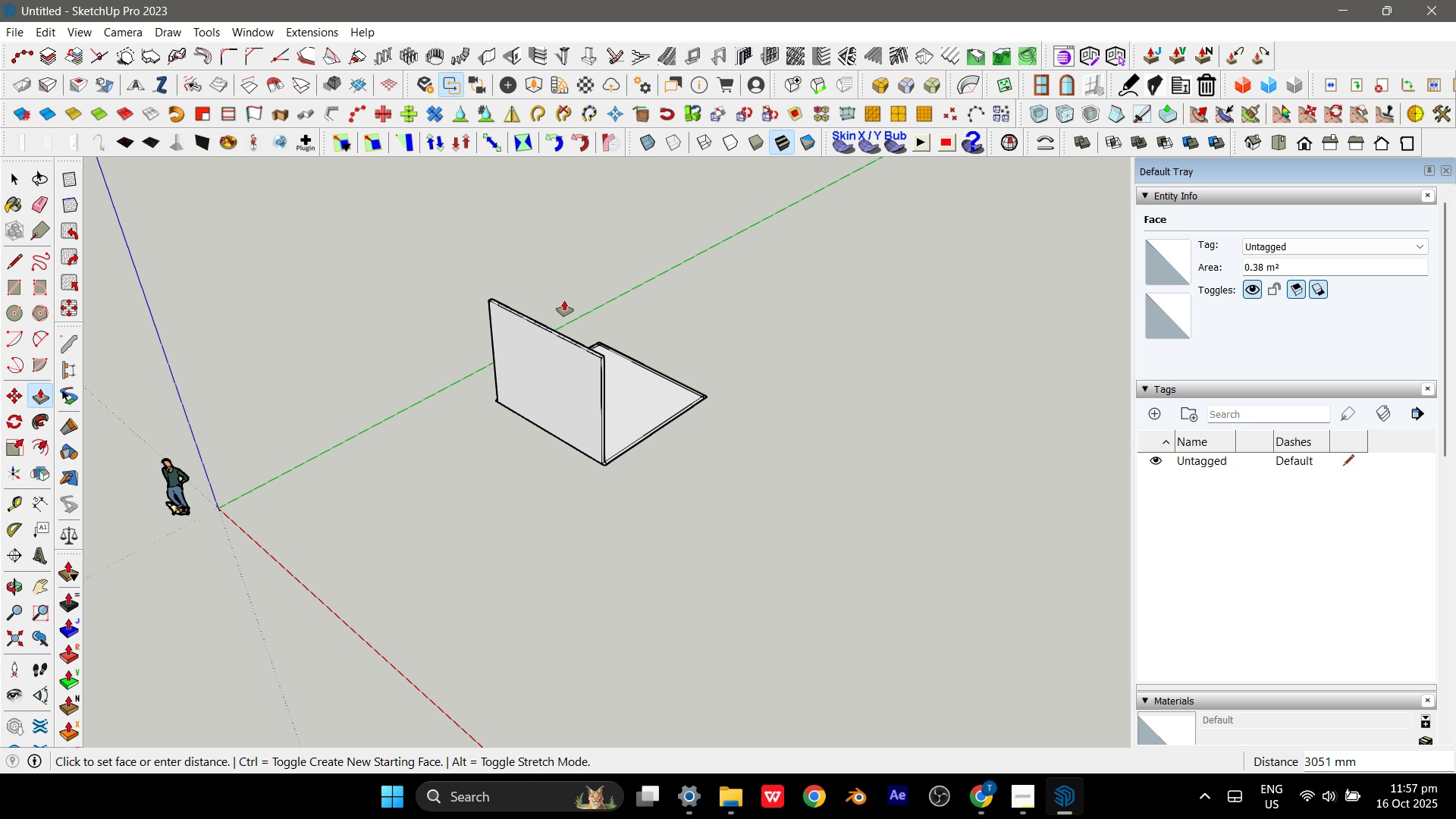 
key(Numpad3)
 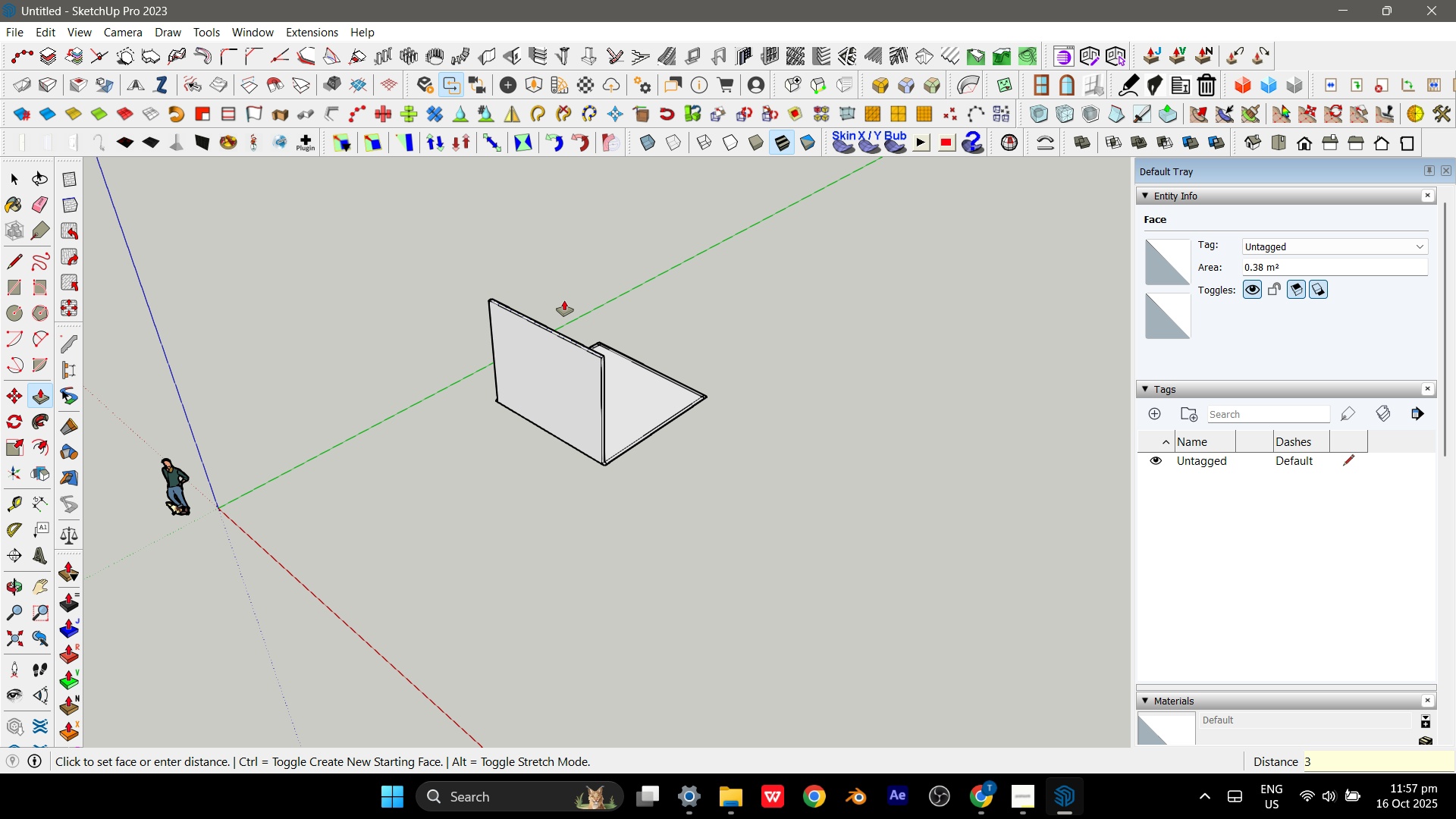 
key(Numpad0)
 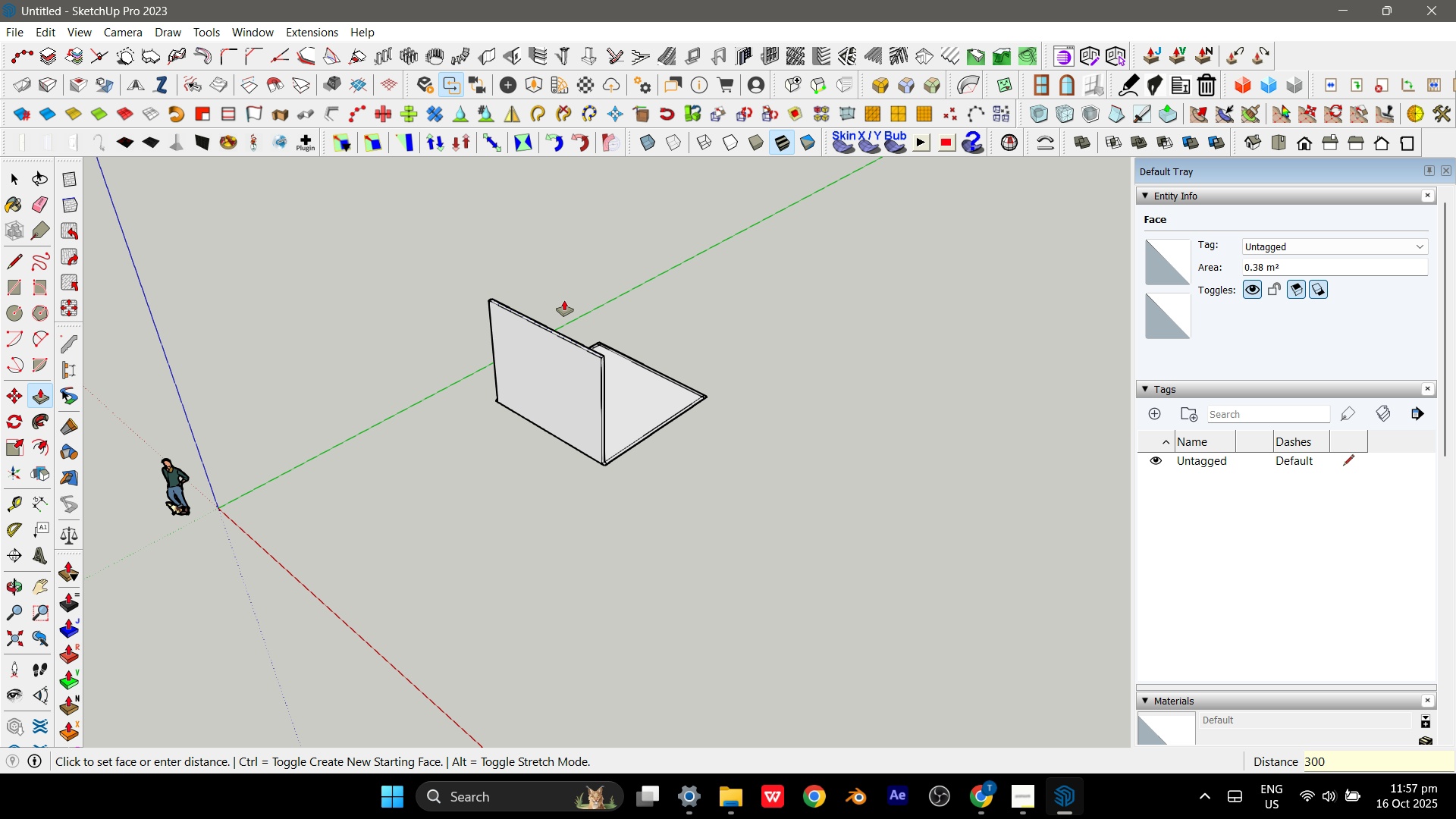 
key(Numpad0)
 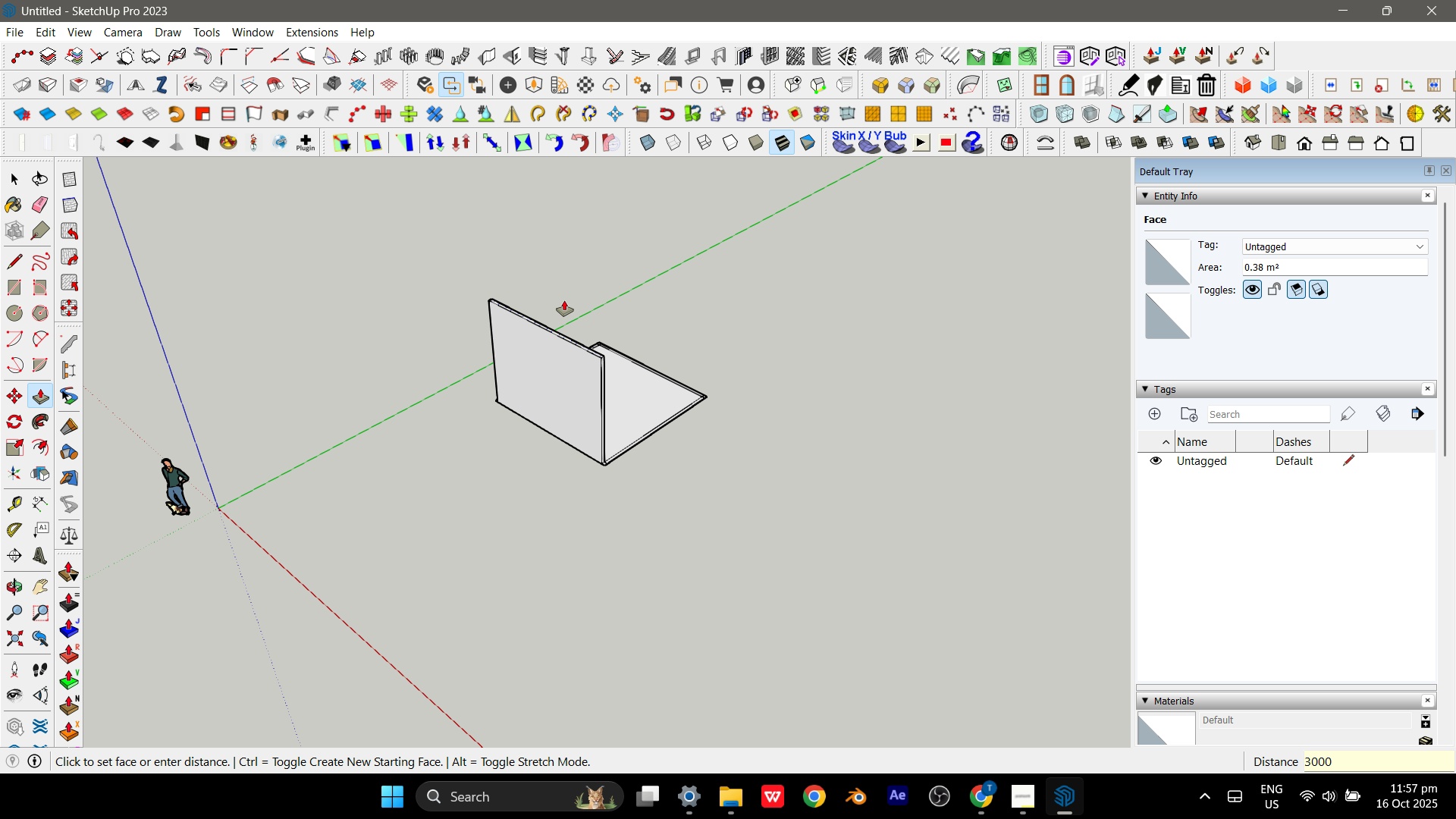 
key(Numpad0)
 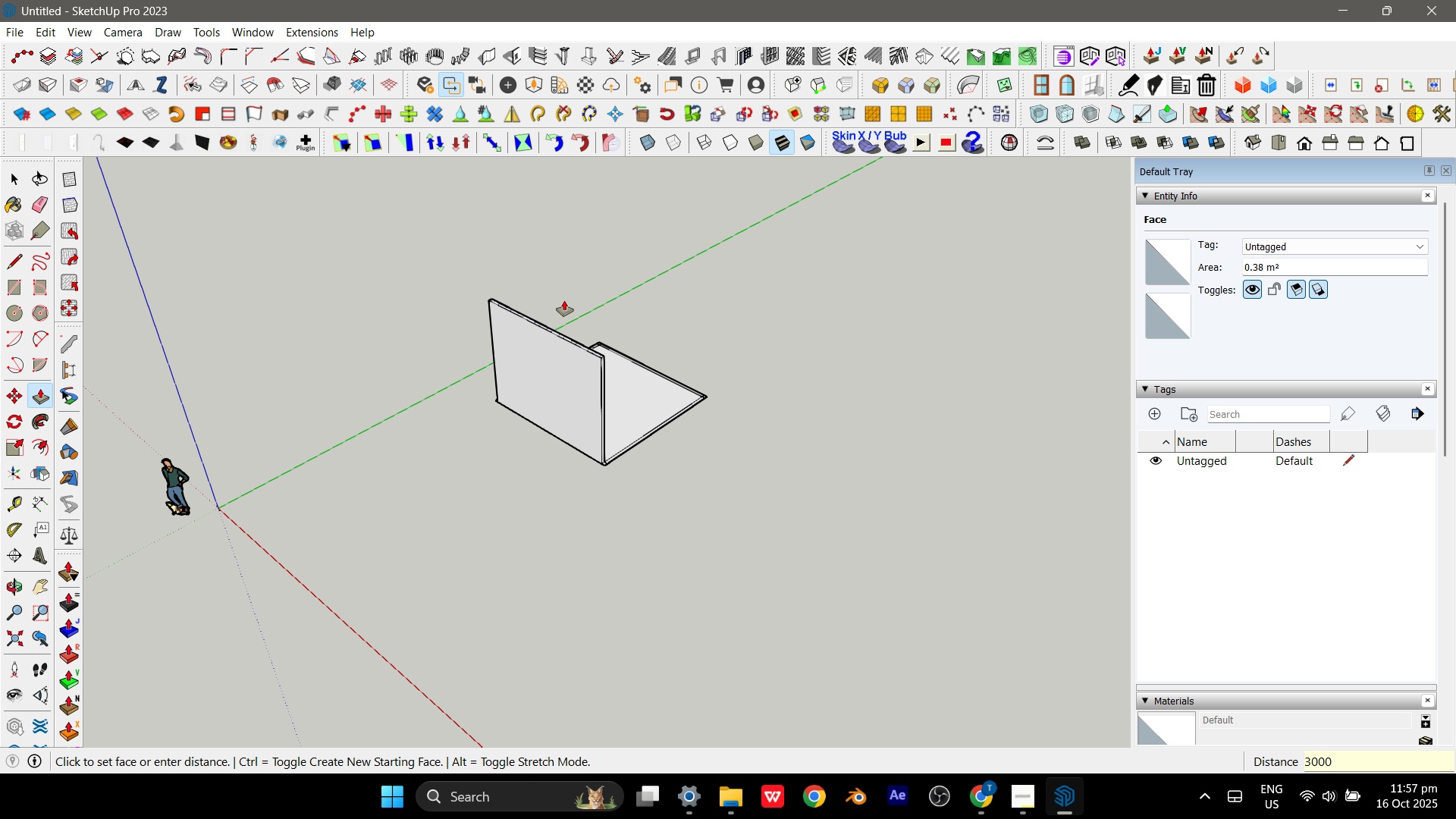 
key(Enter)
 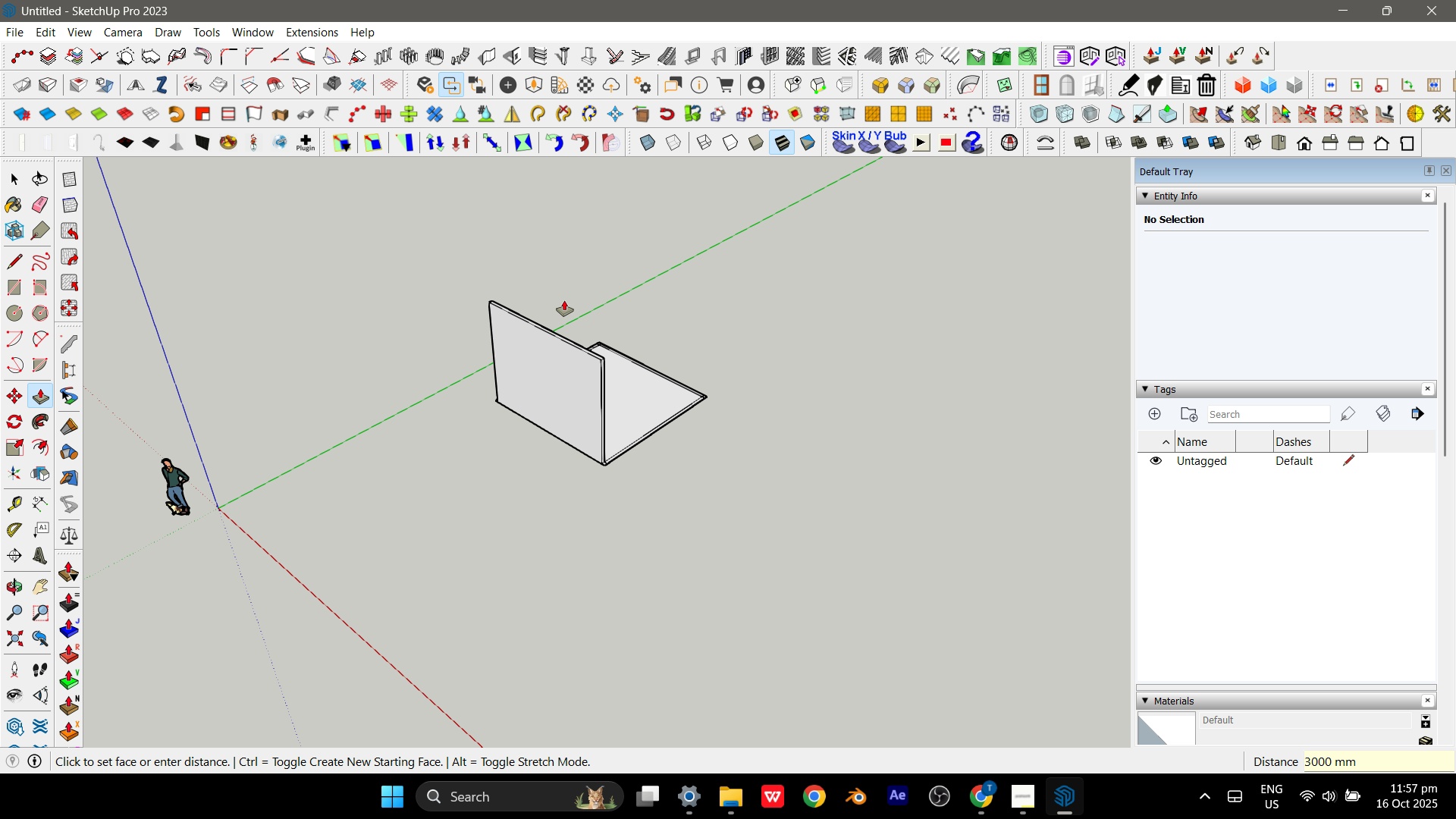 
scroll: coordinate [654, 435], scroll_direction: up, amount: 9.0
 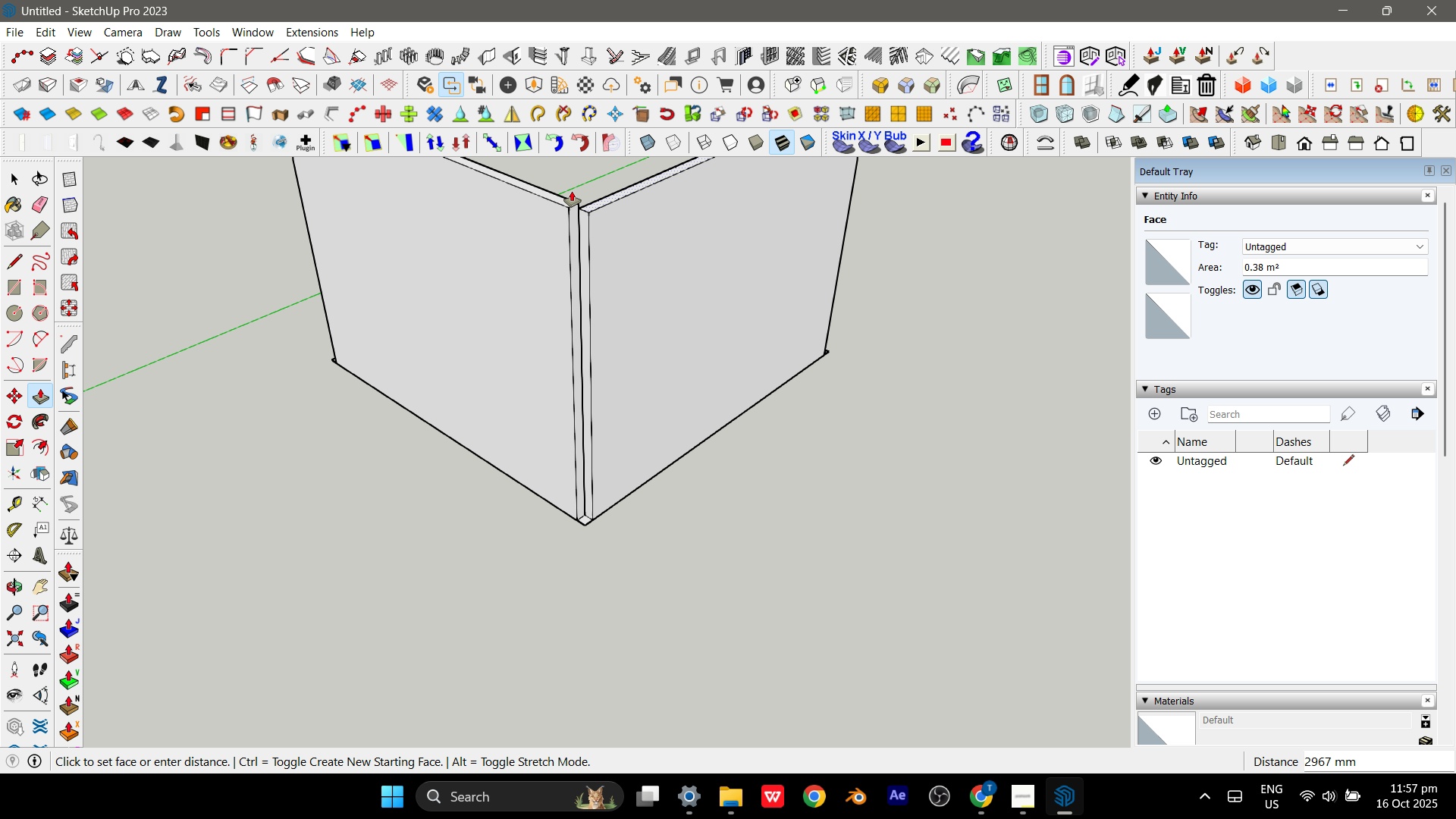 
left_click([570, 200])
 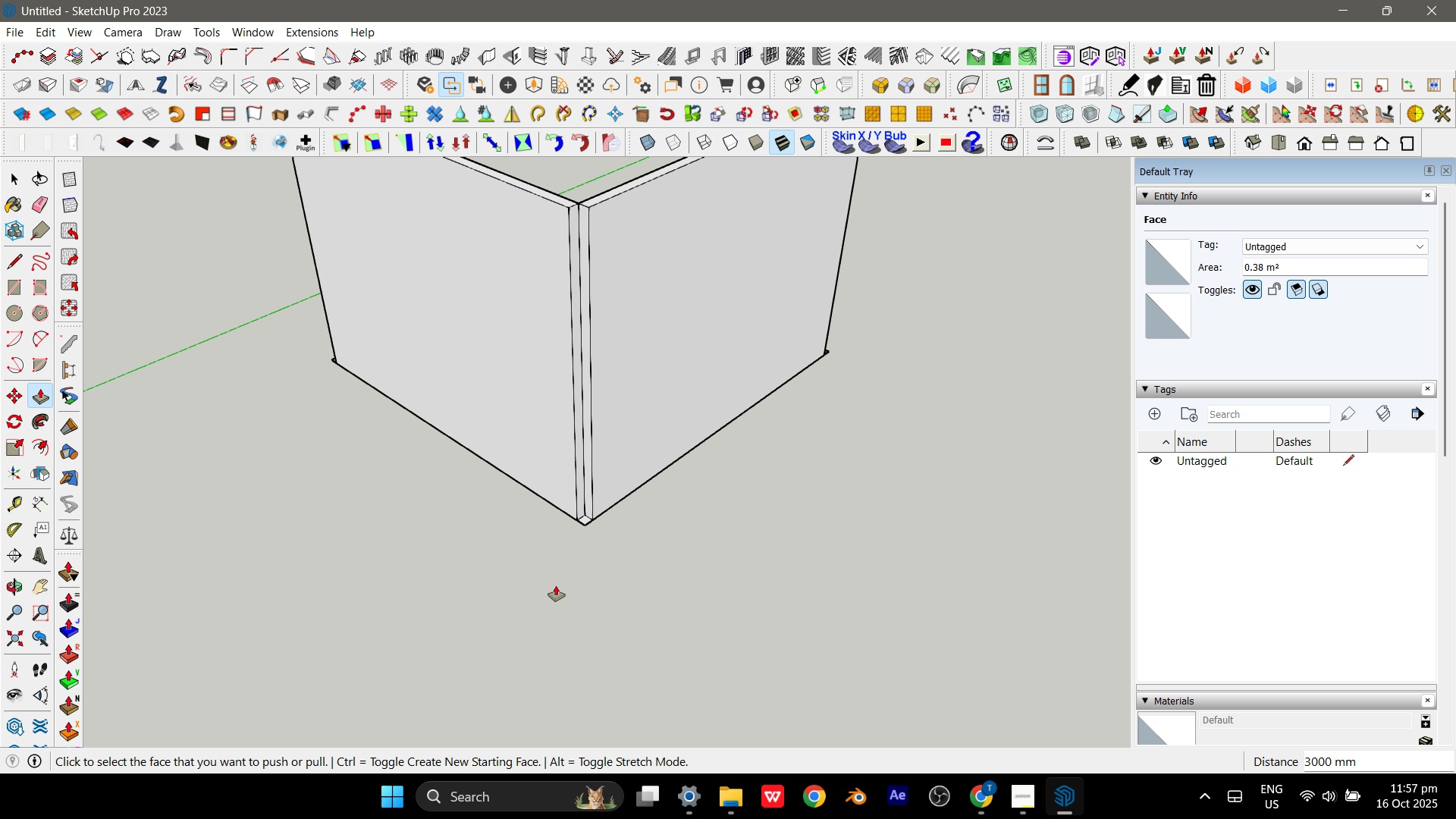 
scroll: coordinate [576, 516], scroll_direction: up, amount: 4.0
 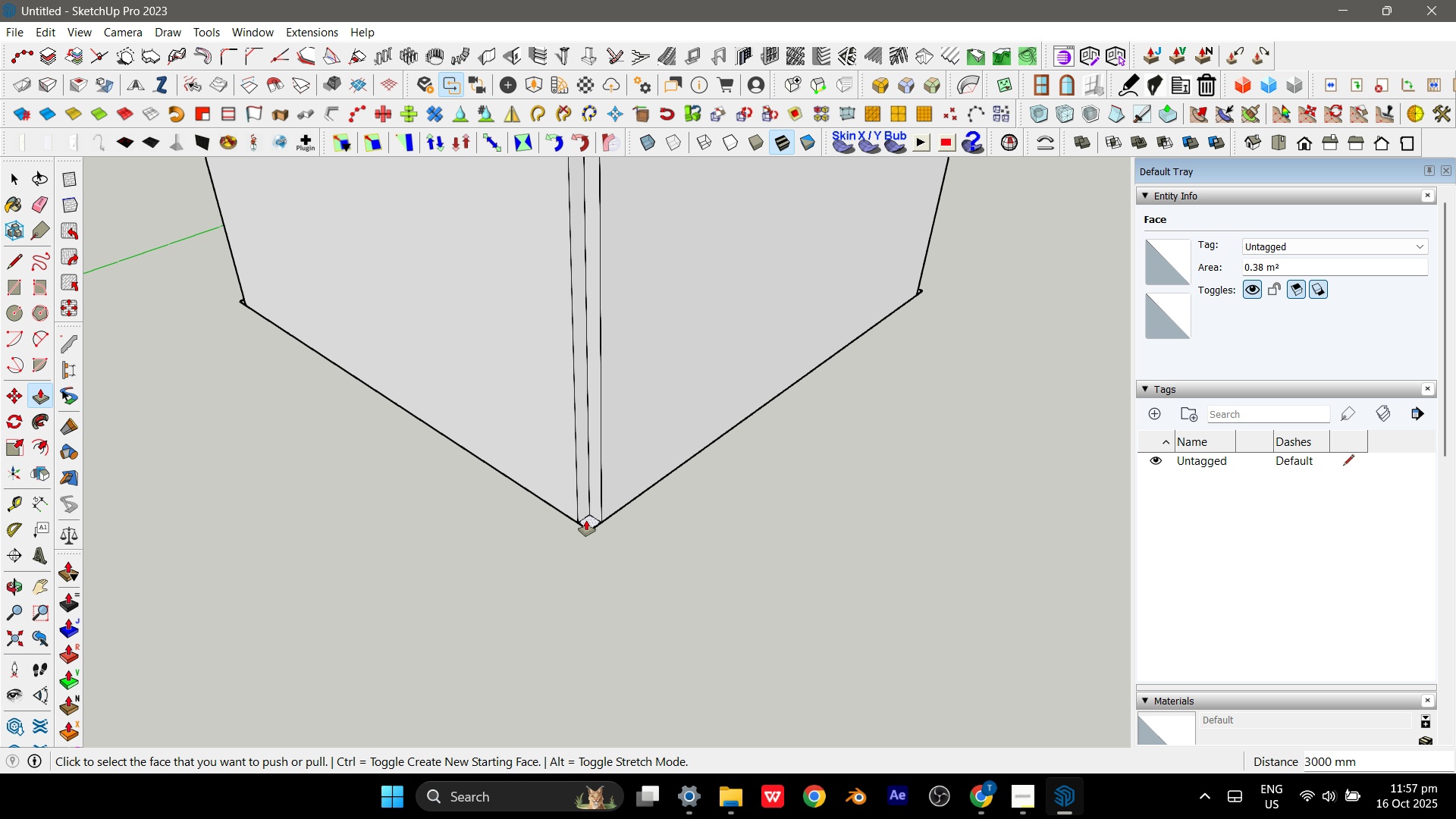 
left_click([586, 520])
 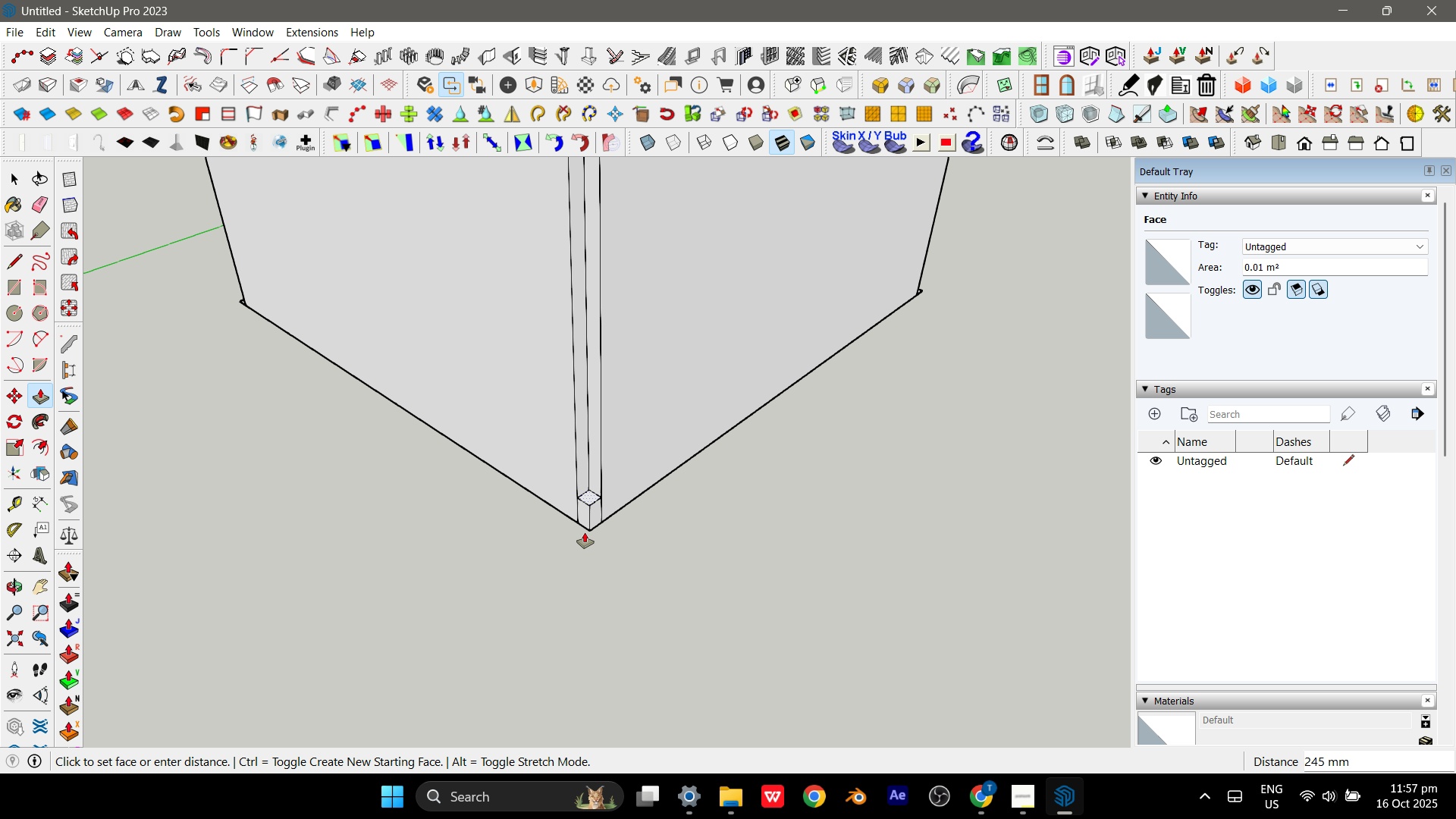 
scroll: coordinate [582, 542], scroll_direction: down, amount: 4.0
 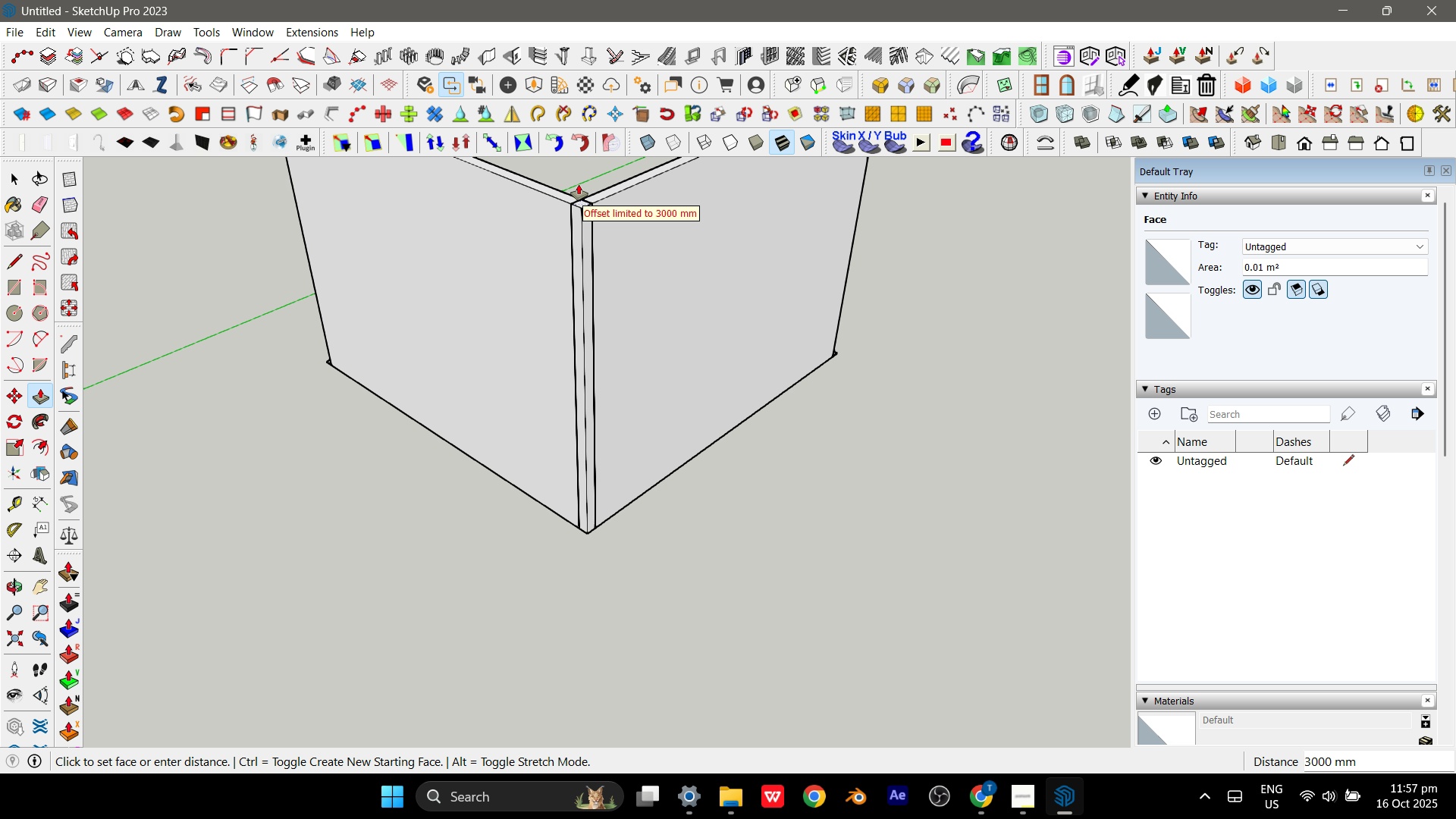 
left_click([579, 184])
 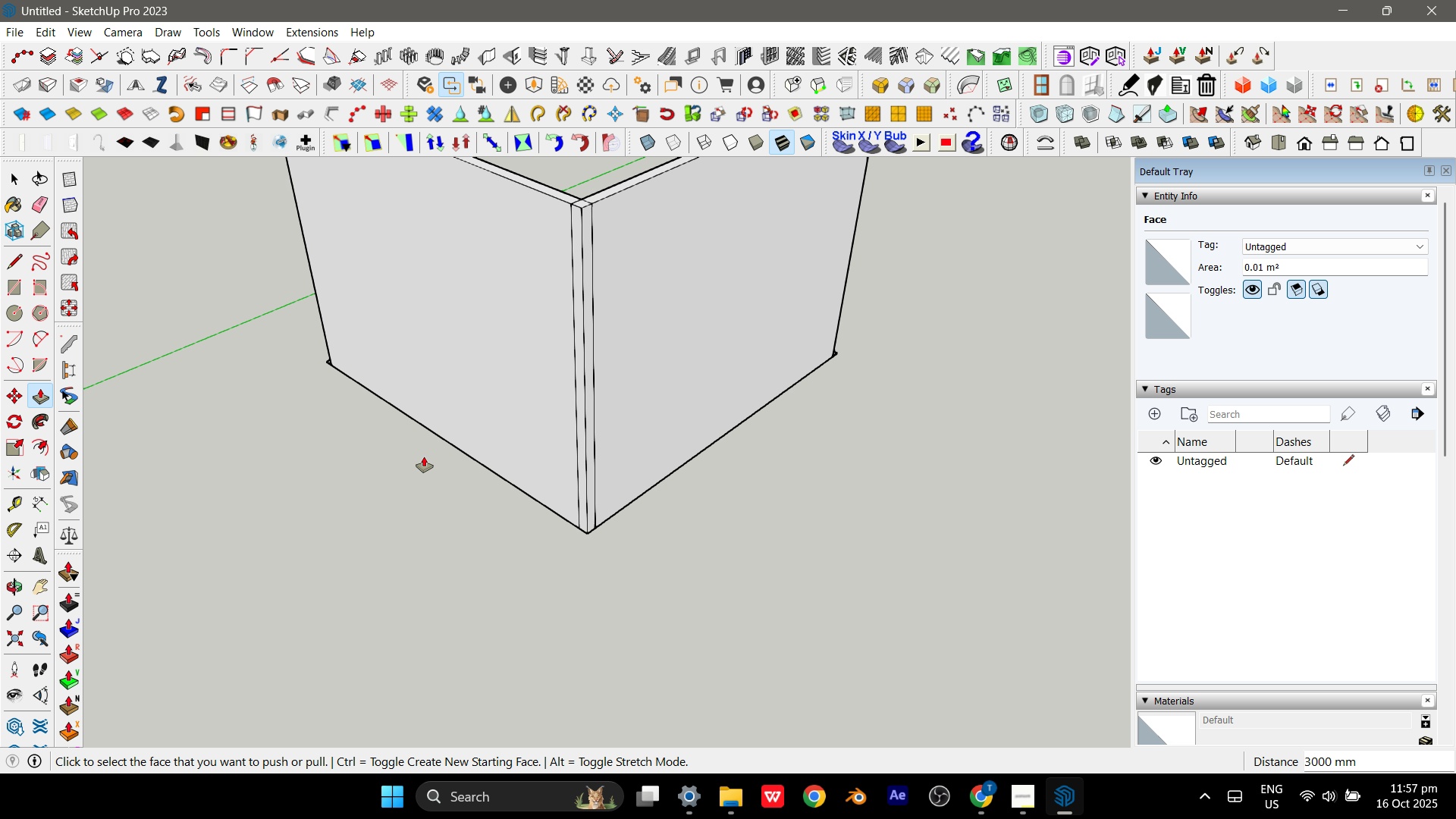 
scroll: coordinate [416, 594], scroll_direction: down, amount: 5.0
 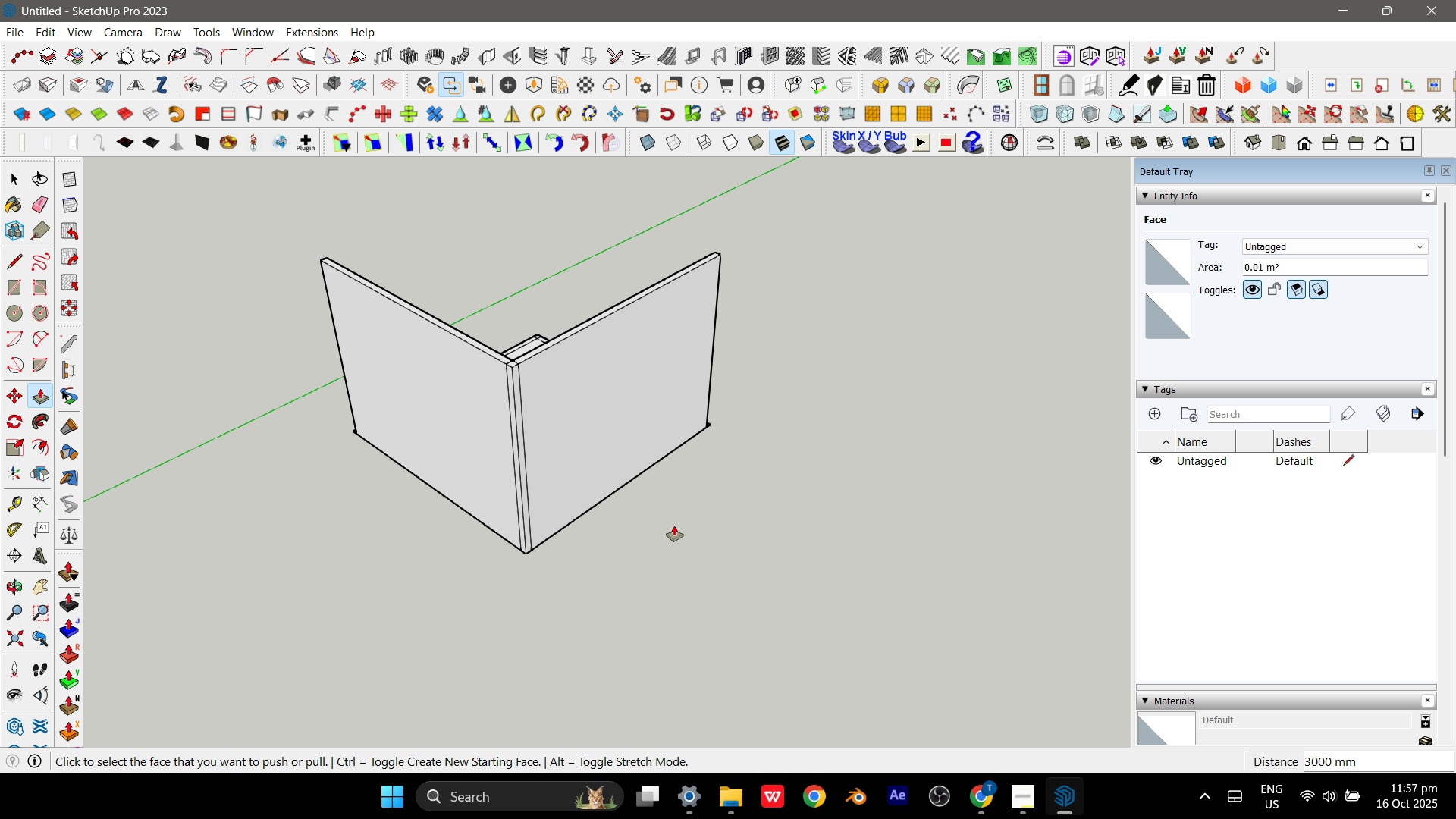 
hold_key(key=ShiftLeft, duration=0.6)
 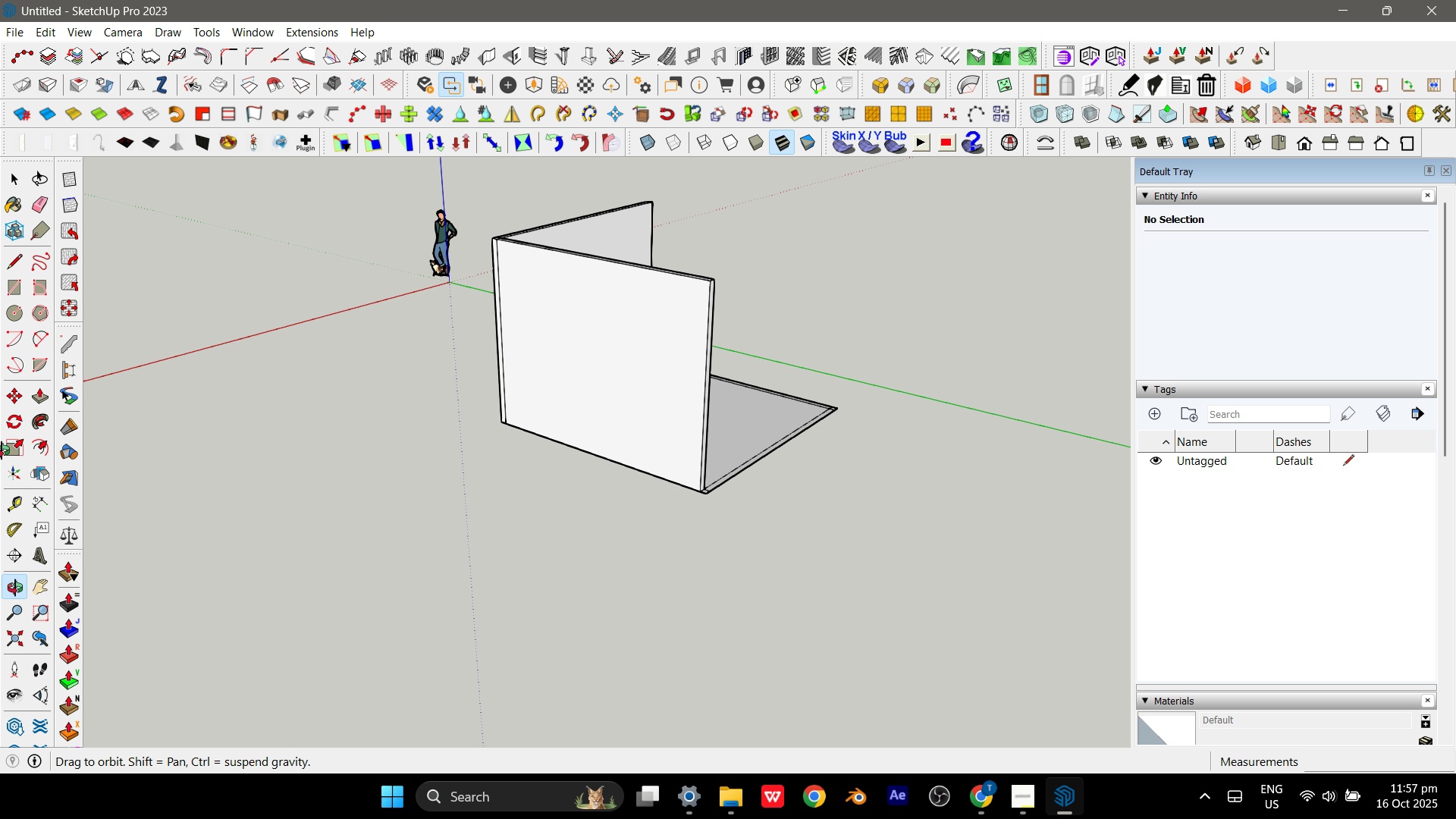 
scroll: coordinate [808, 447], scroll_direction: up, amount: 5.0
 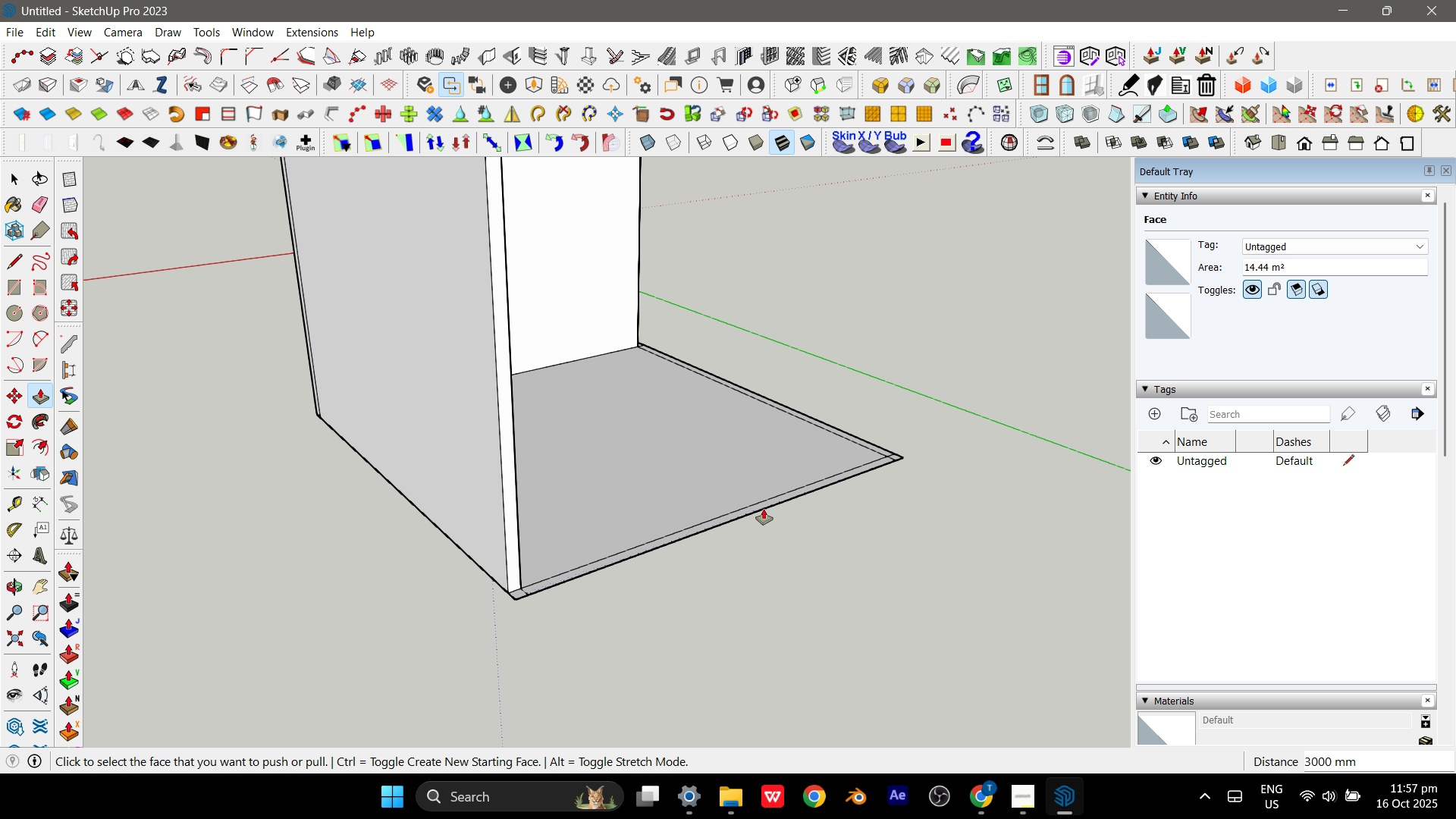 
left_click([764, 509])
 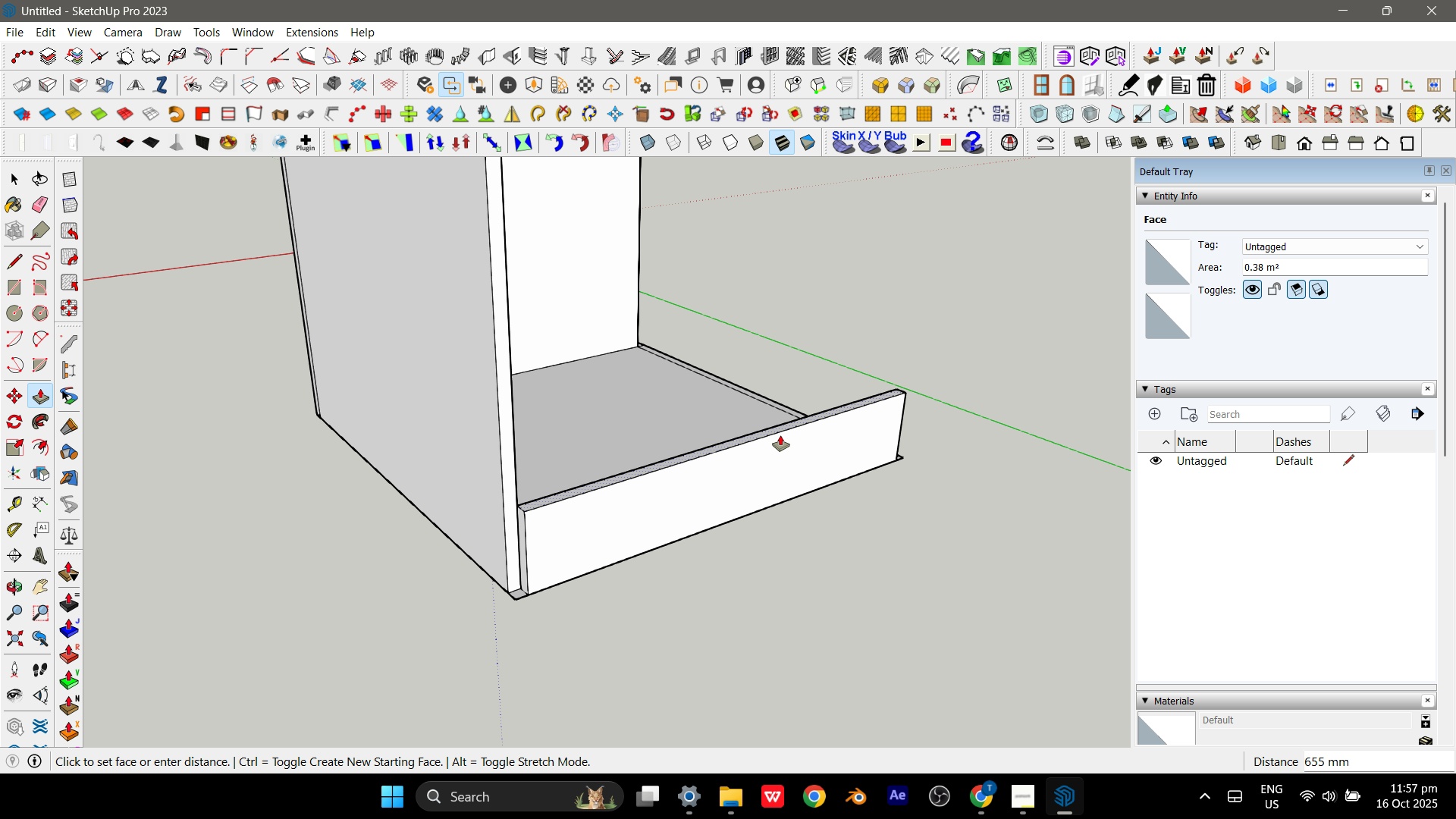 
scroll: coordinate [723, 540], scroll_direction: down, amount: 3.0
 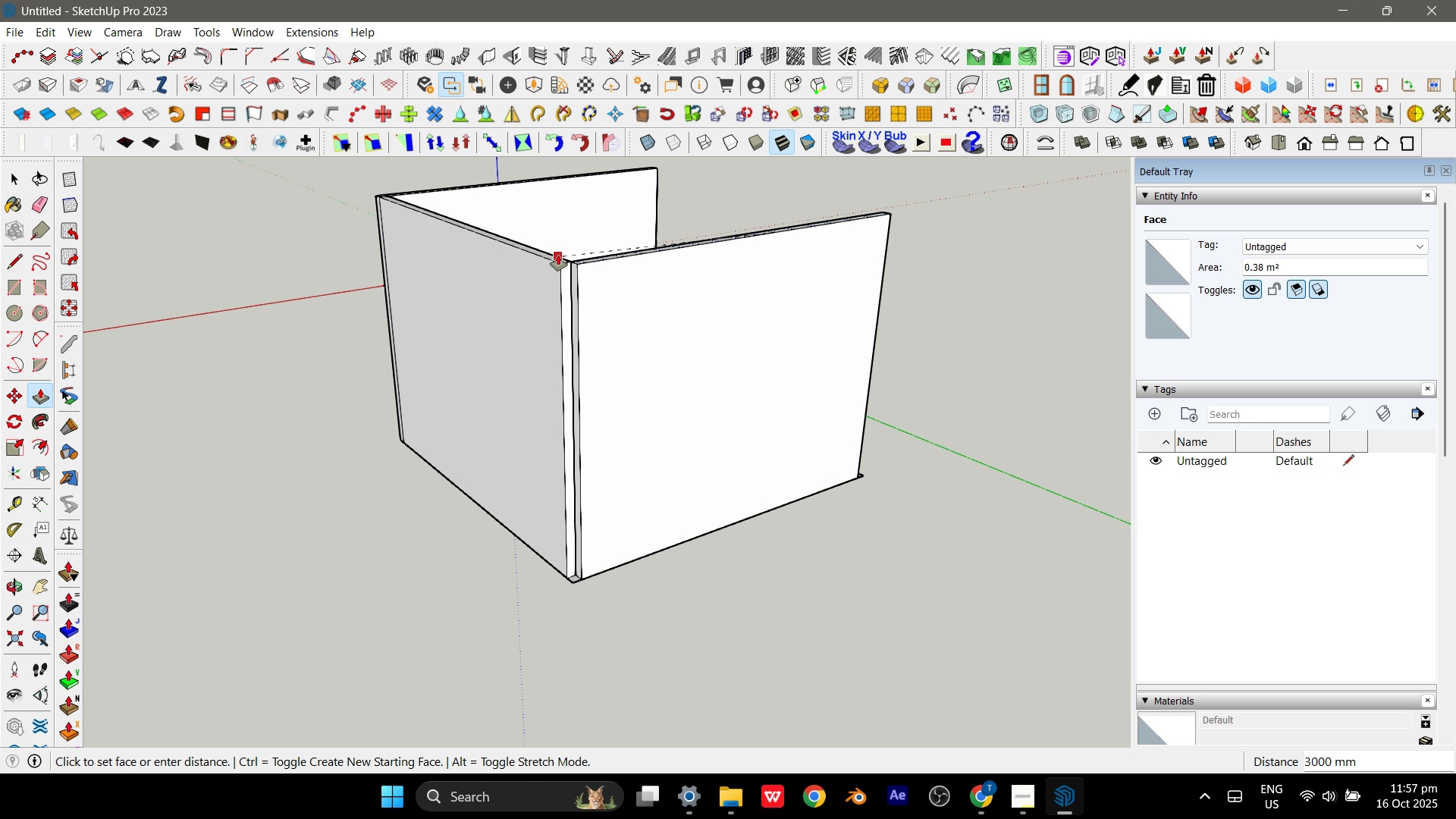 
left_click([559, 255])
 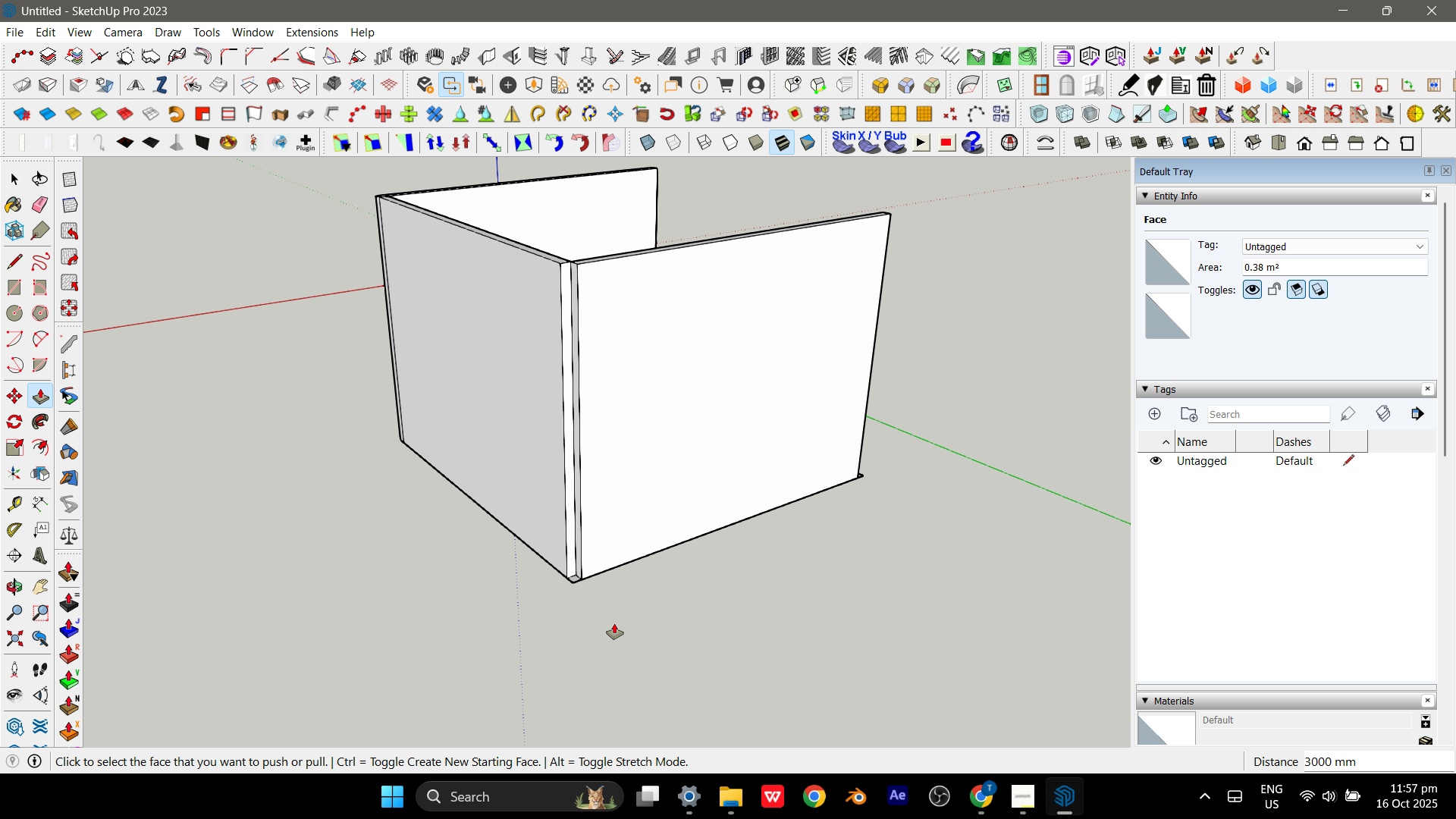 
scroll: coordinate [593, 619], scroll_direction: up, amount: 3.0
 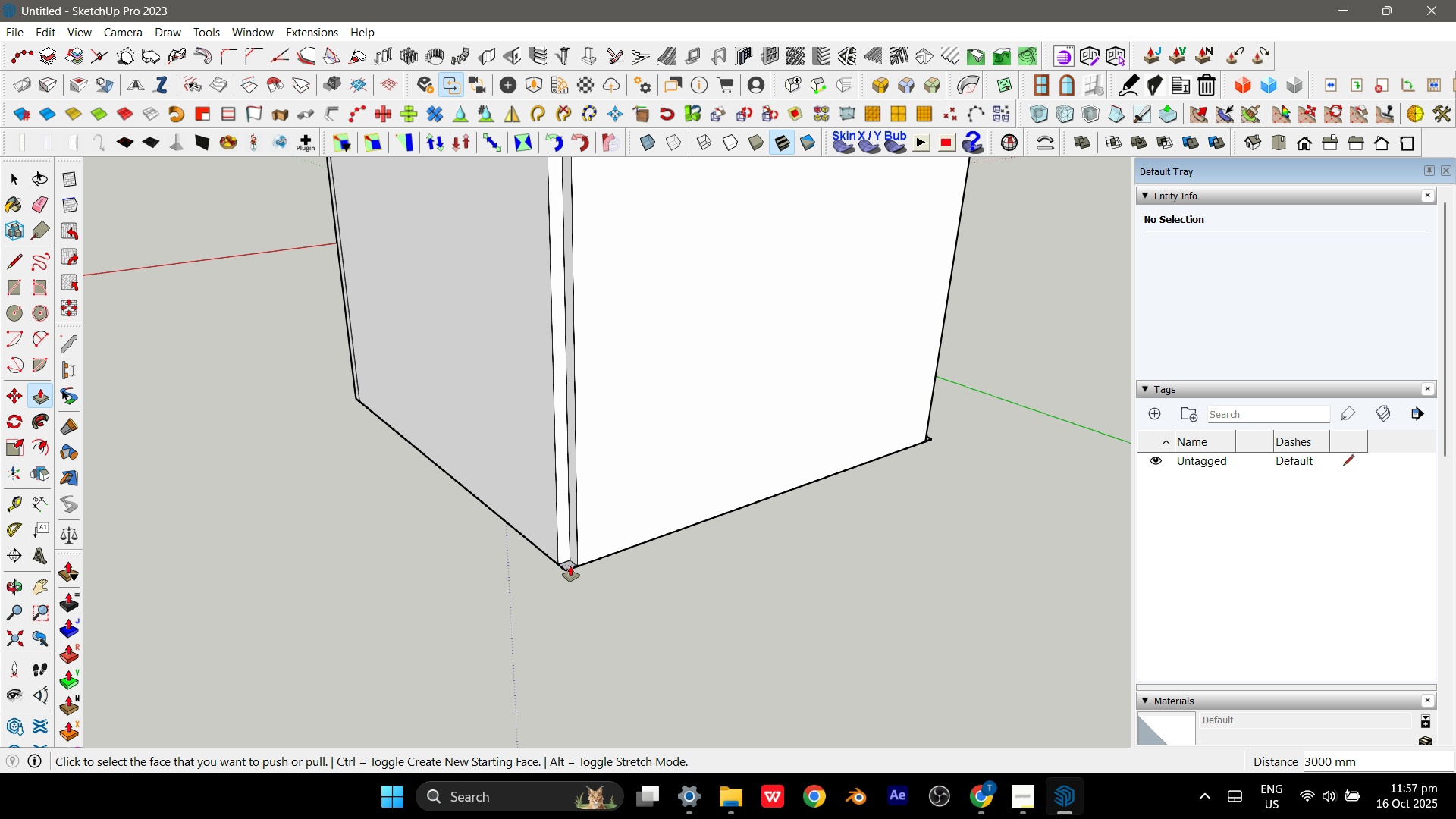 
left_click([570, 566])
 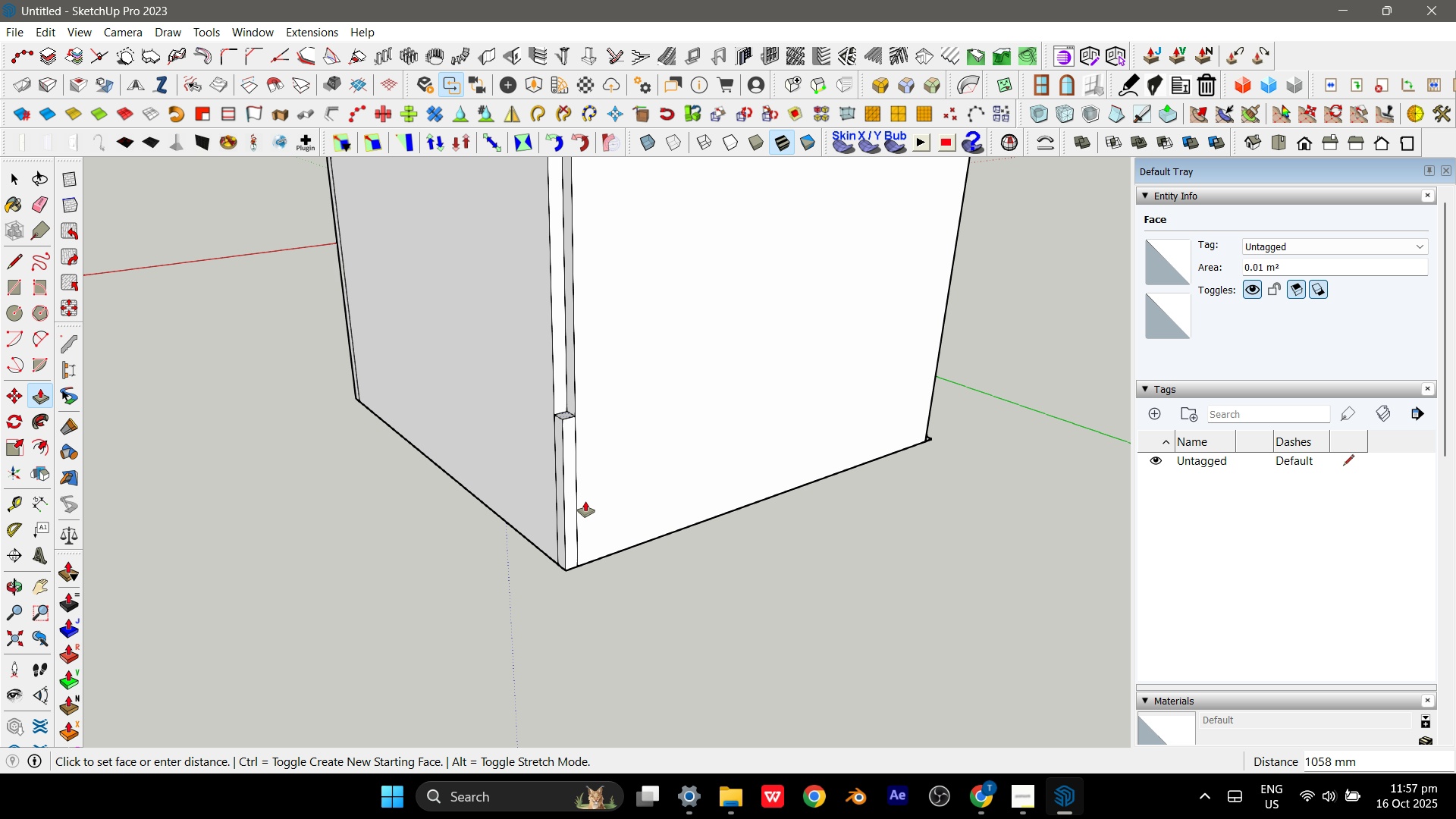 
scroll: coordinate [560, 646], scroll_direction: down, amount: 5.0
 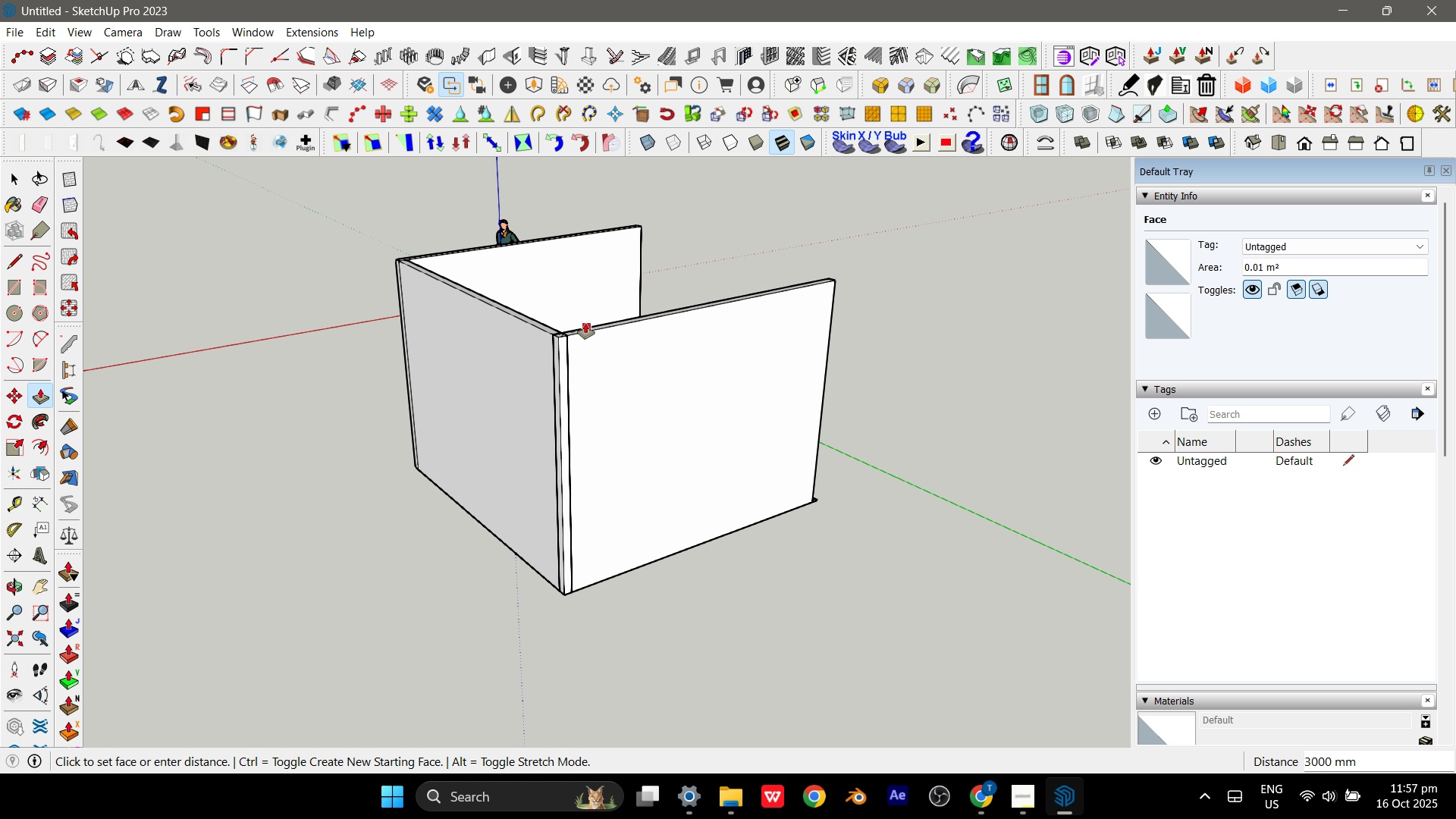 
left_click([585, 323])
 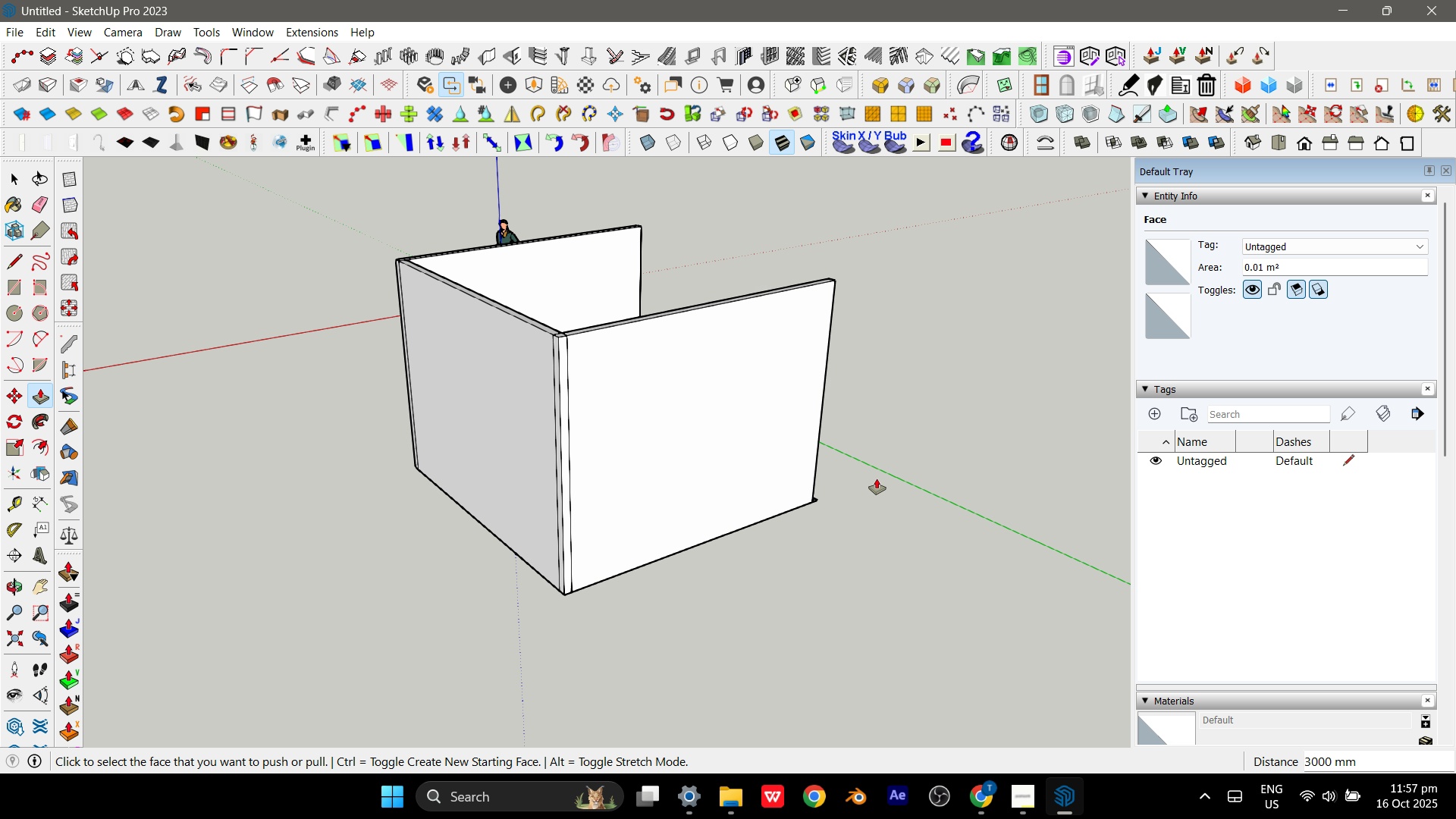 
hold_key(key=ShiftLeft, duration=0.68)
 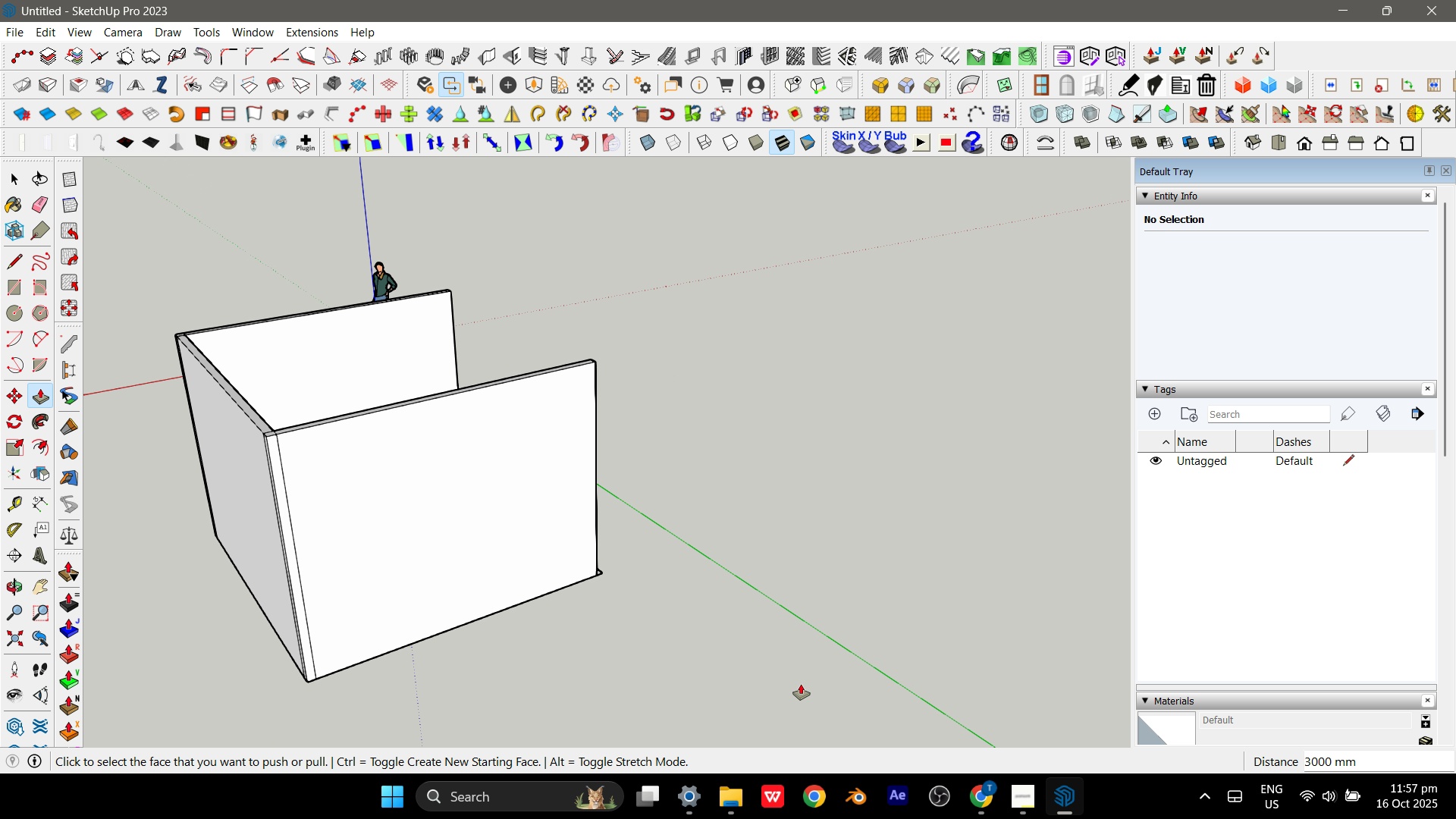 
hold_key(key=ShiftLeft, duration=0.51)
 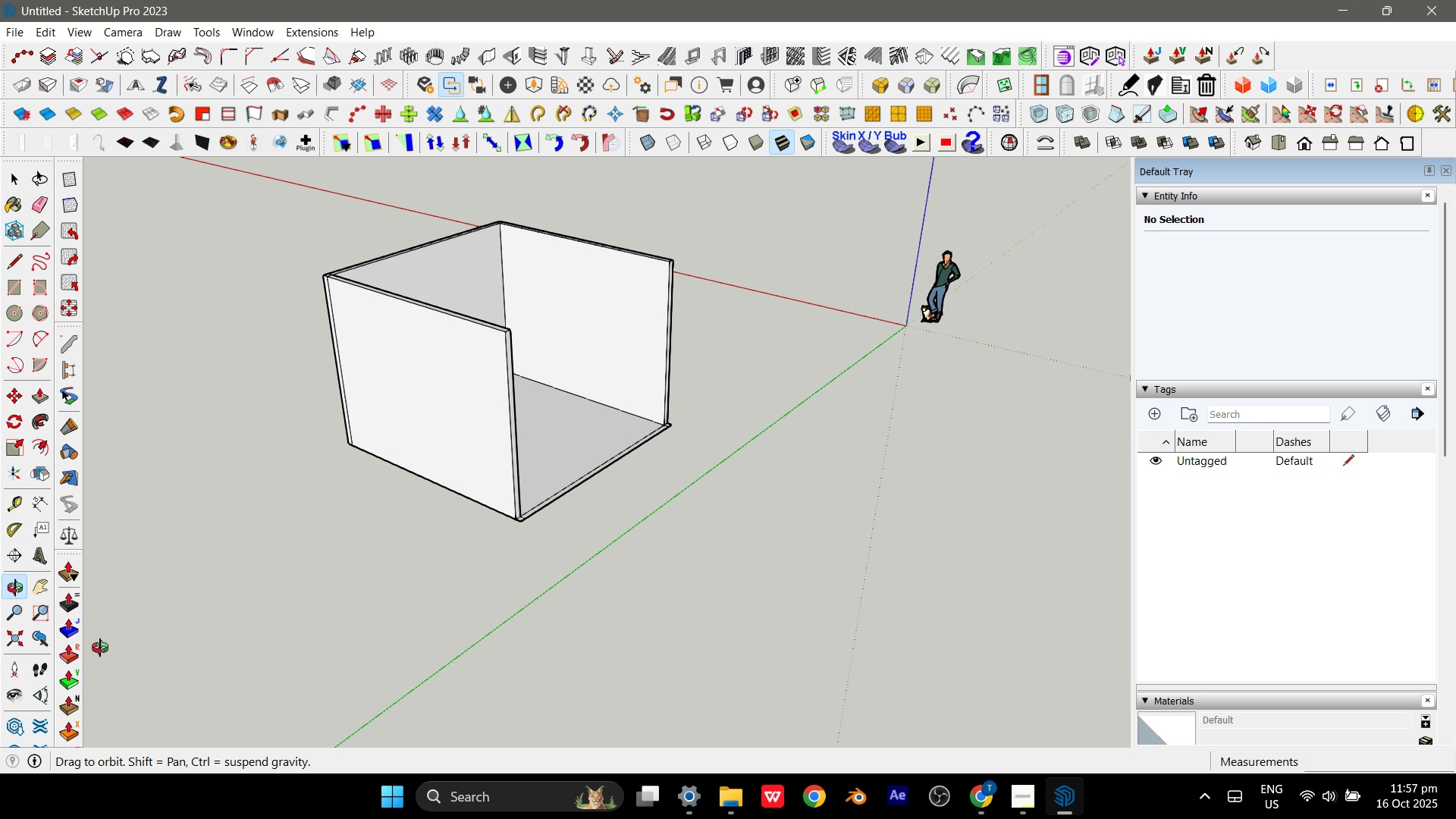 
scroll: coordinate [811, 473], scroll_direction: up, amount: 4.0
 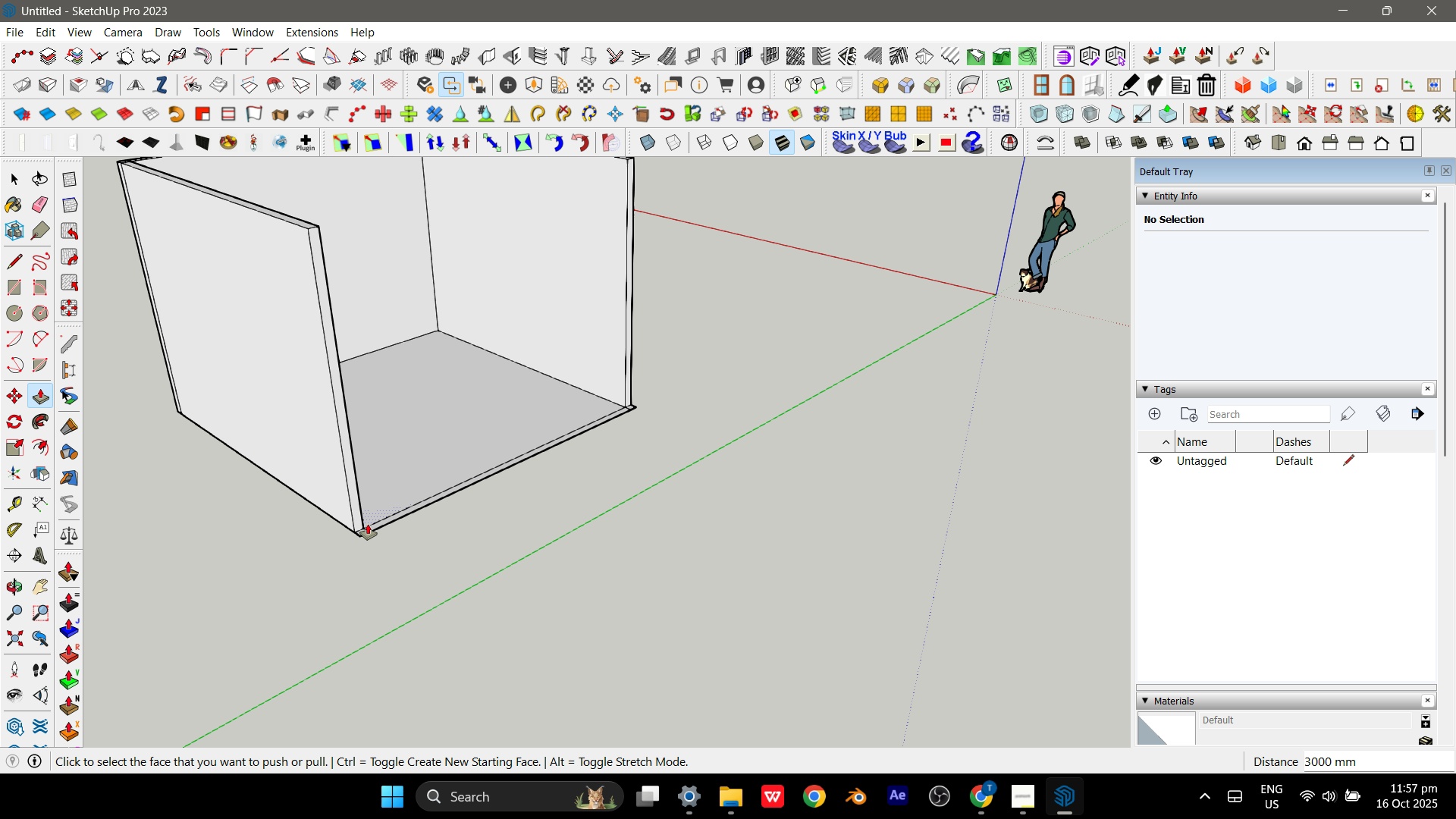 
left_click([368, 524])
 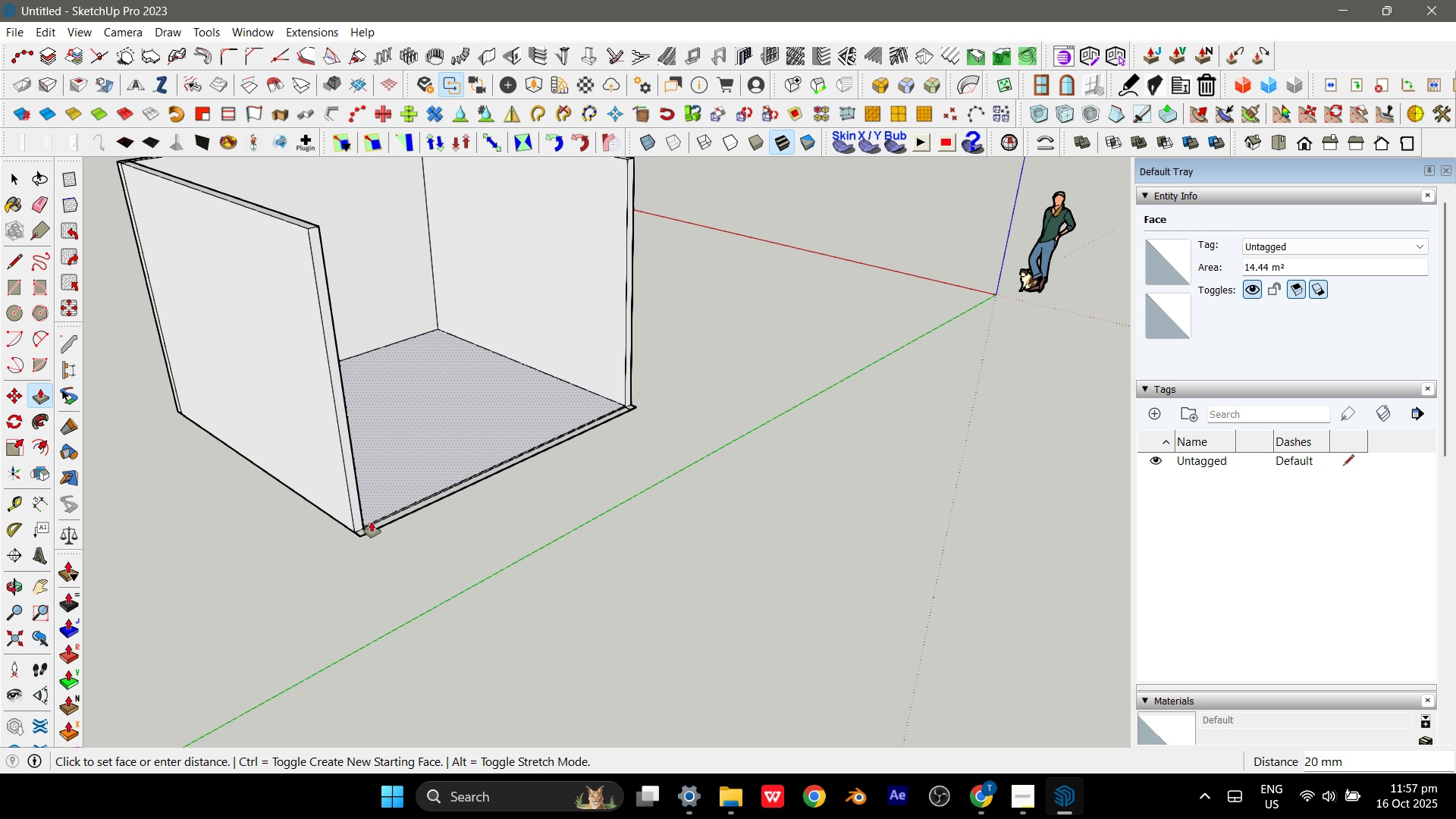 
key(Escape)
 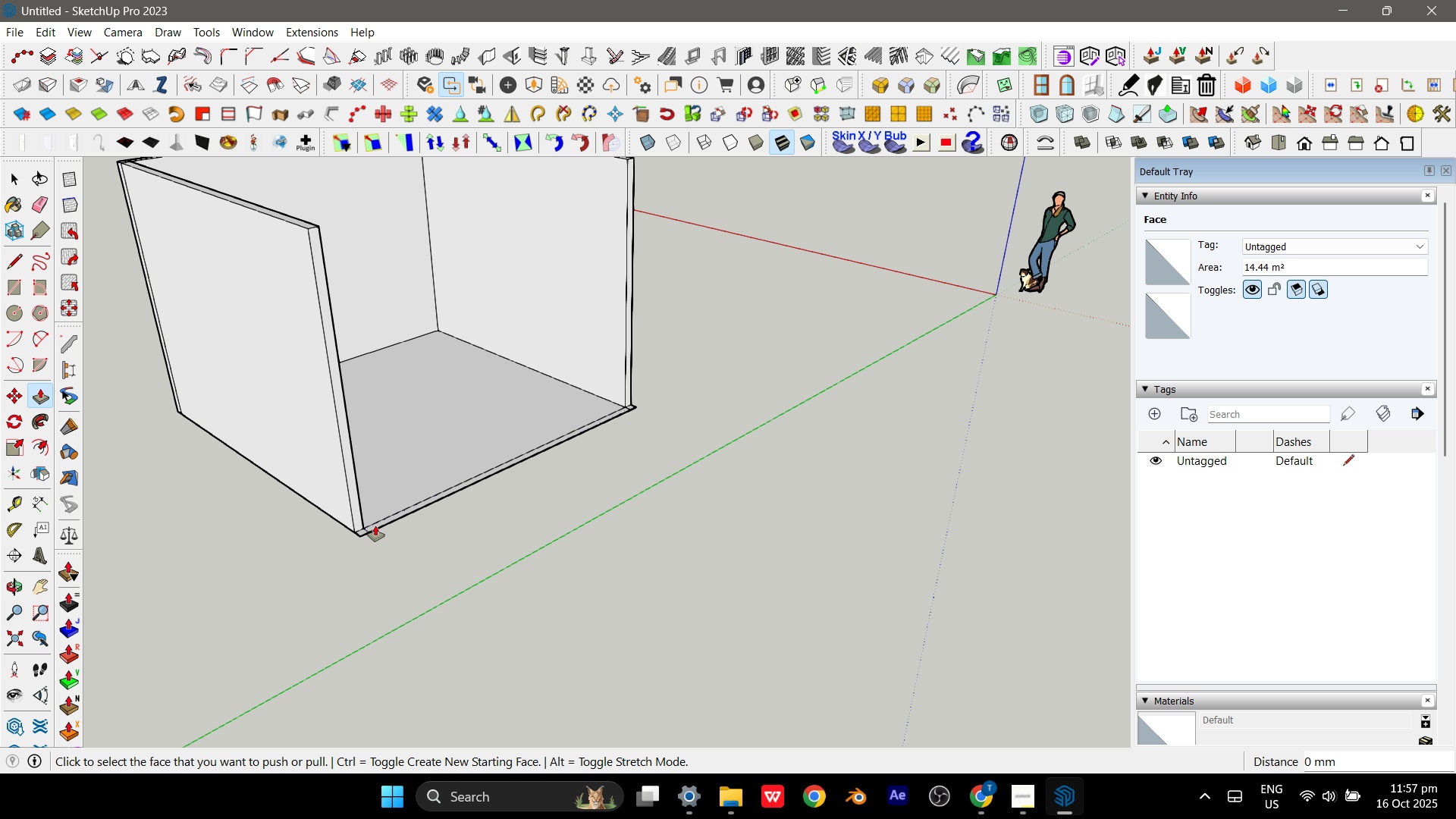 
left_click([375, 526])
 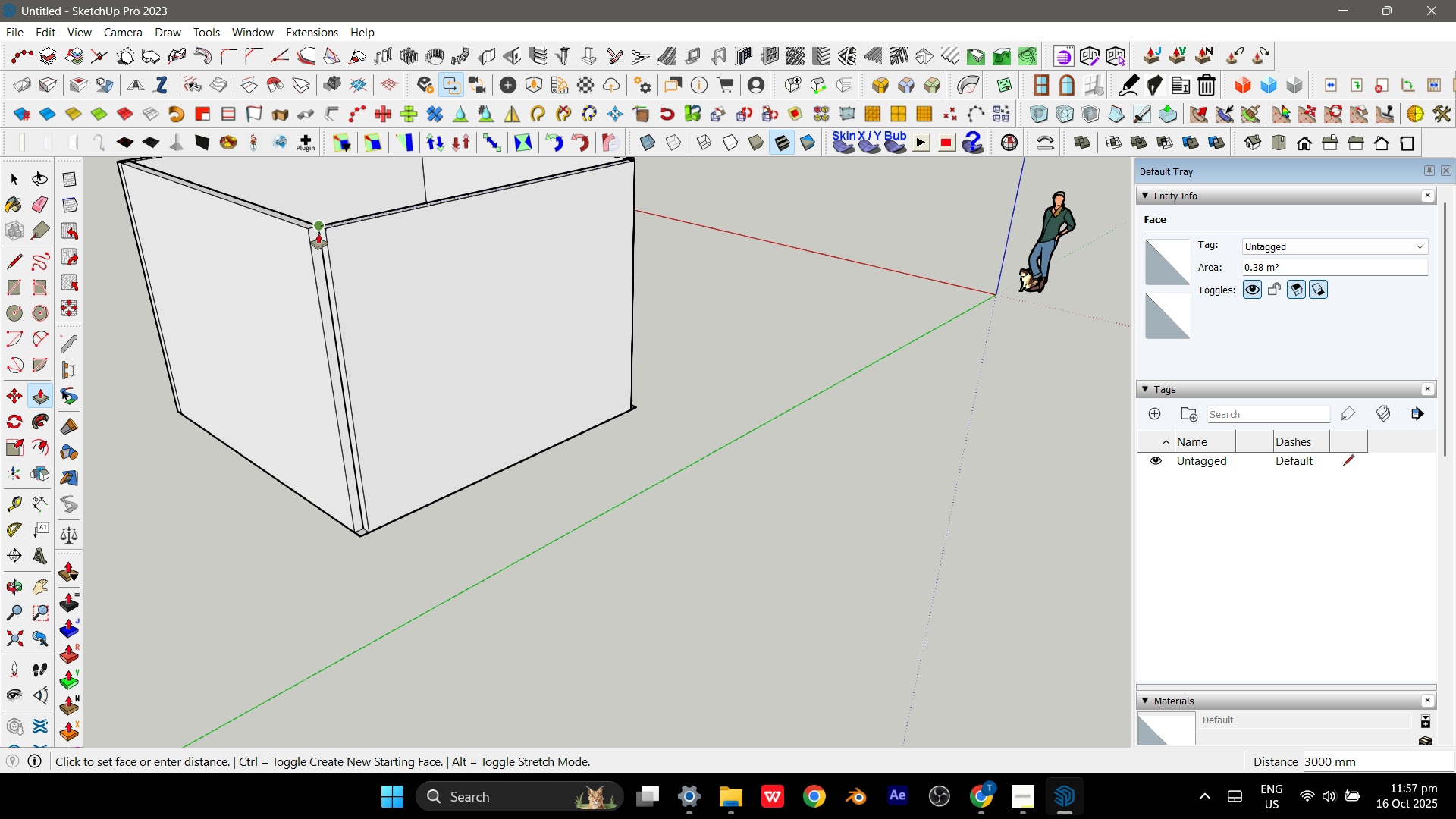 
left_click([316, 233])
 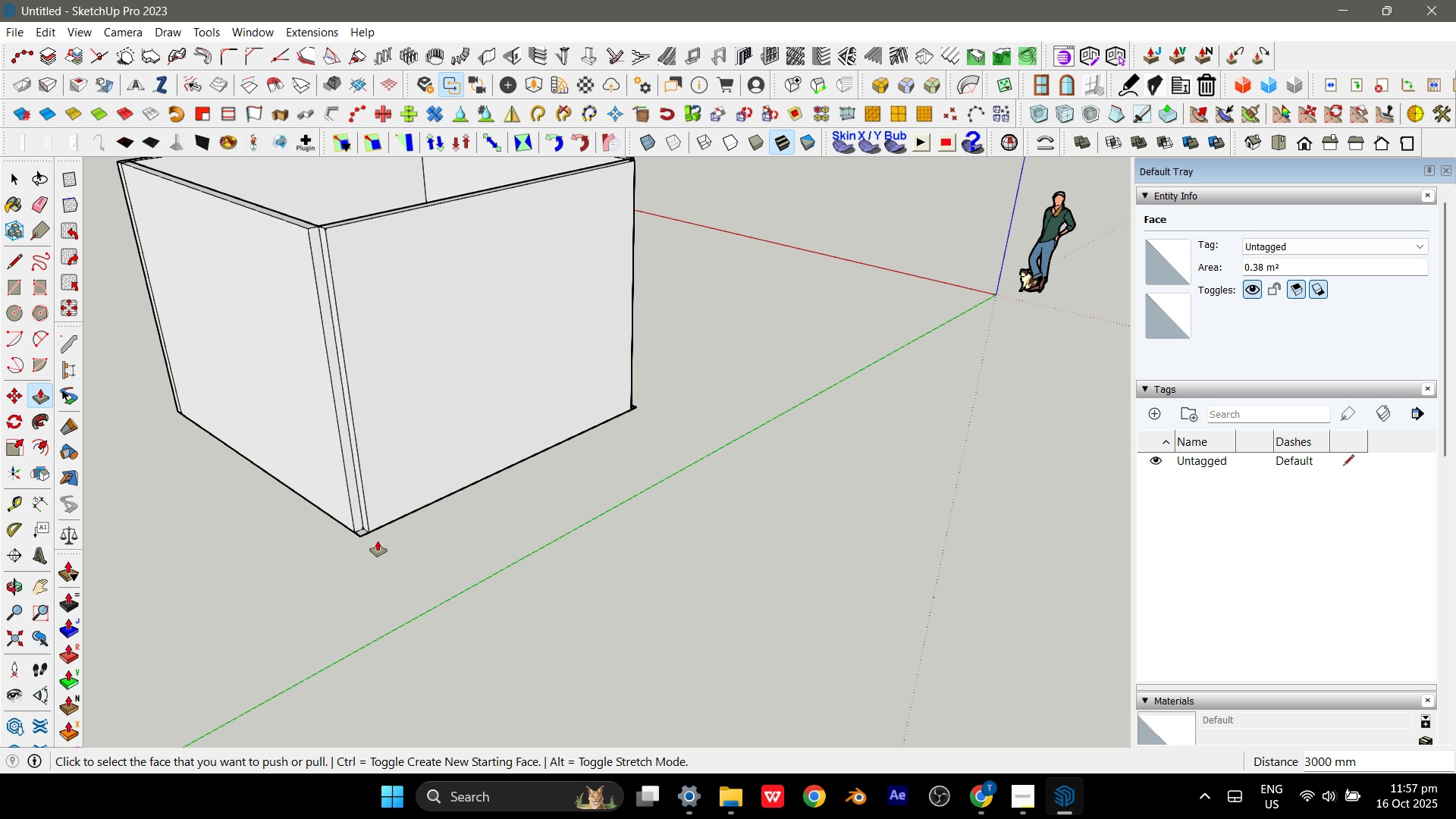 
scroll: coordinate [372, 549], scroll_direction: up, amount: 1.0
 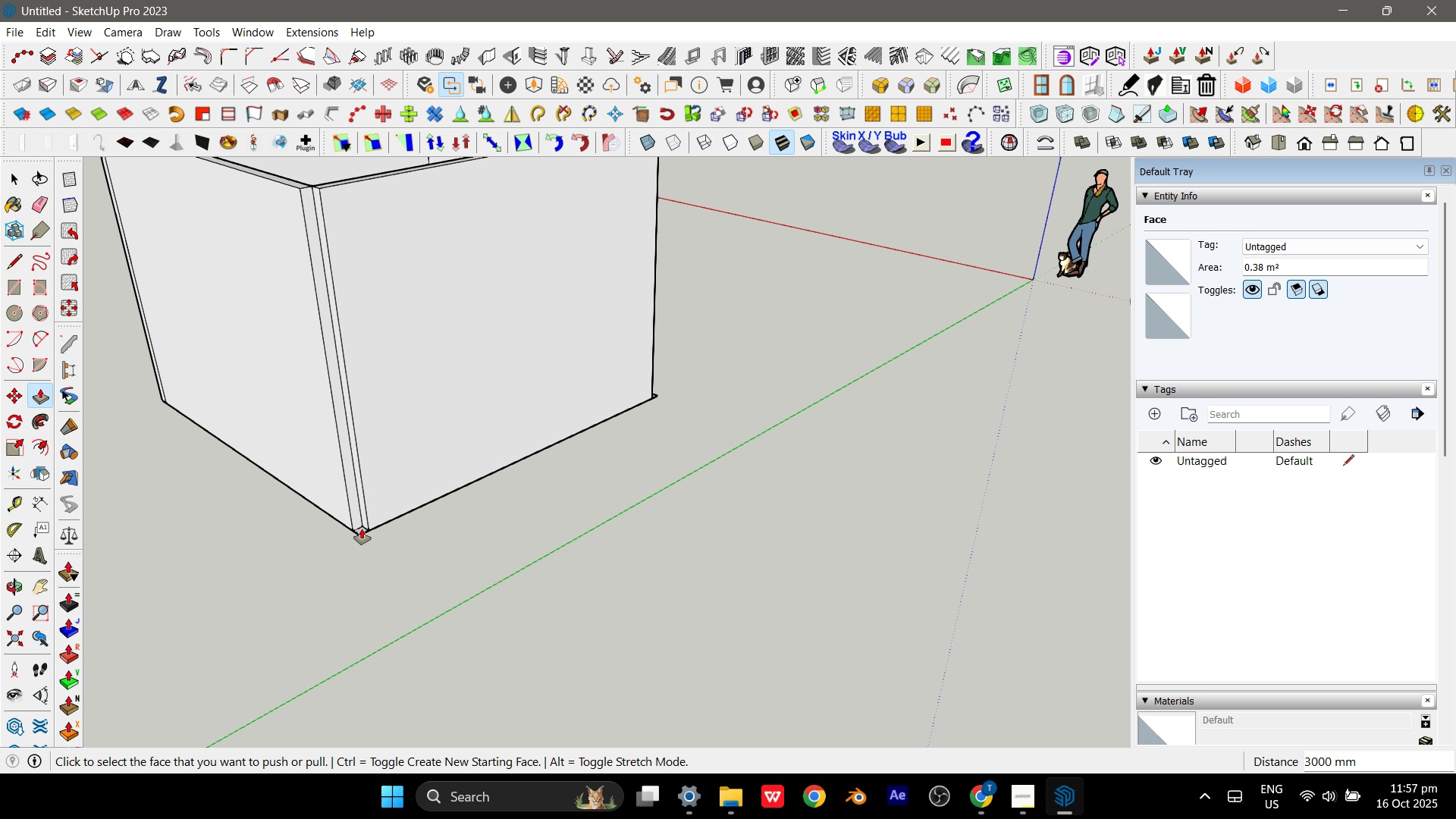 
left_click([362, 529])
 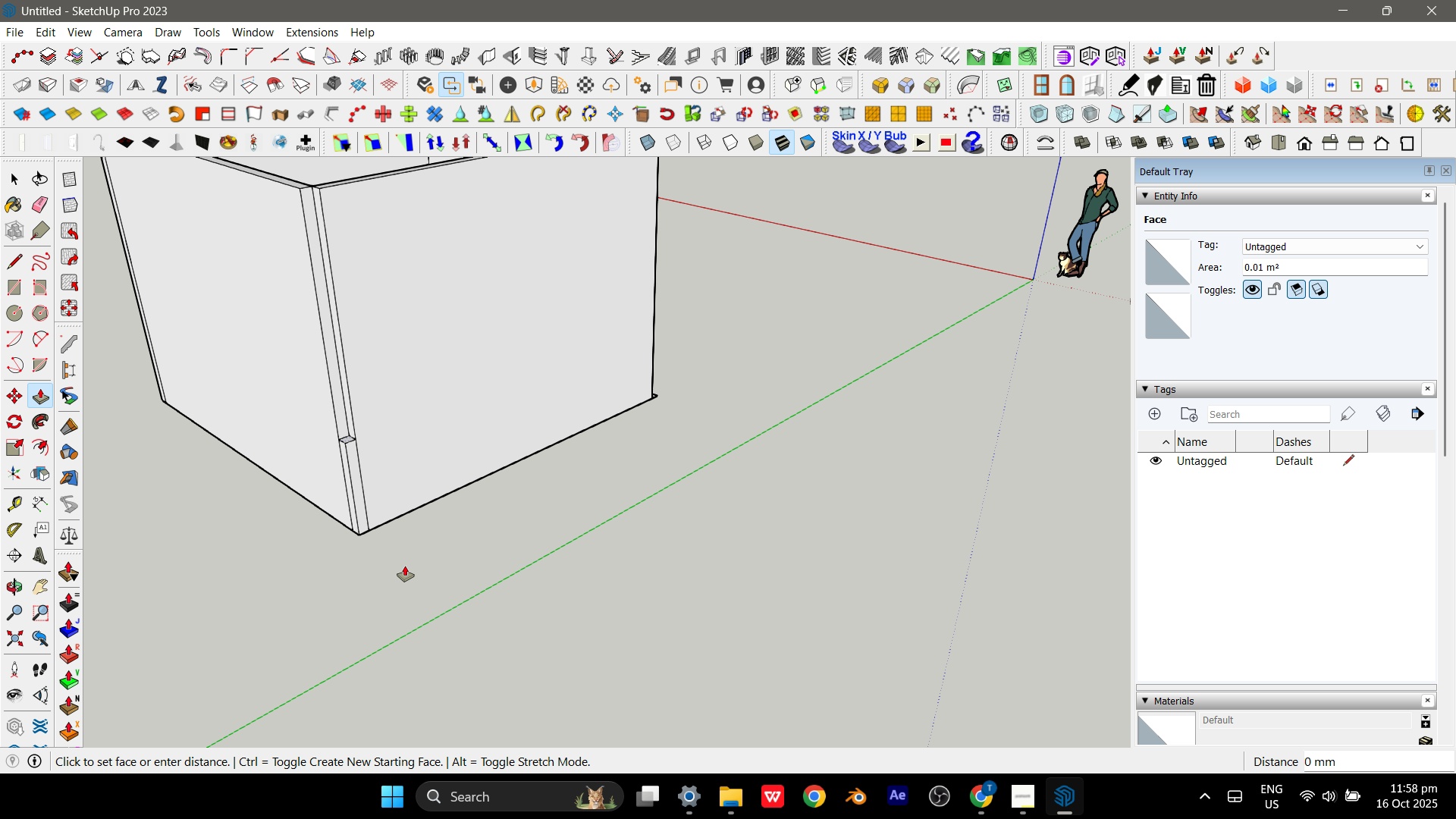 
scroll: coordinate [406, 585], scroll_direction: down, amount: 1.0
 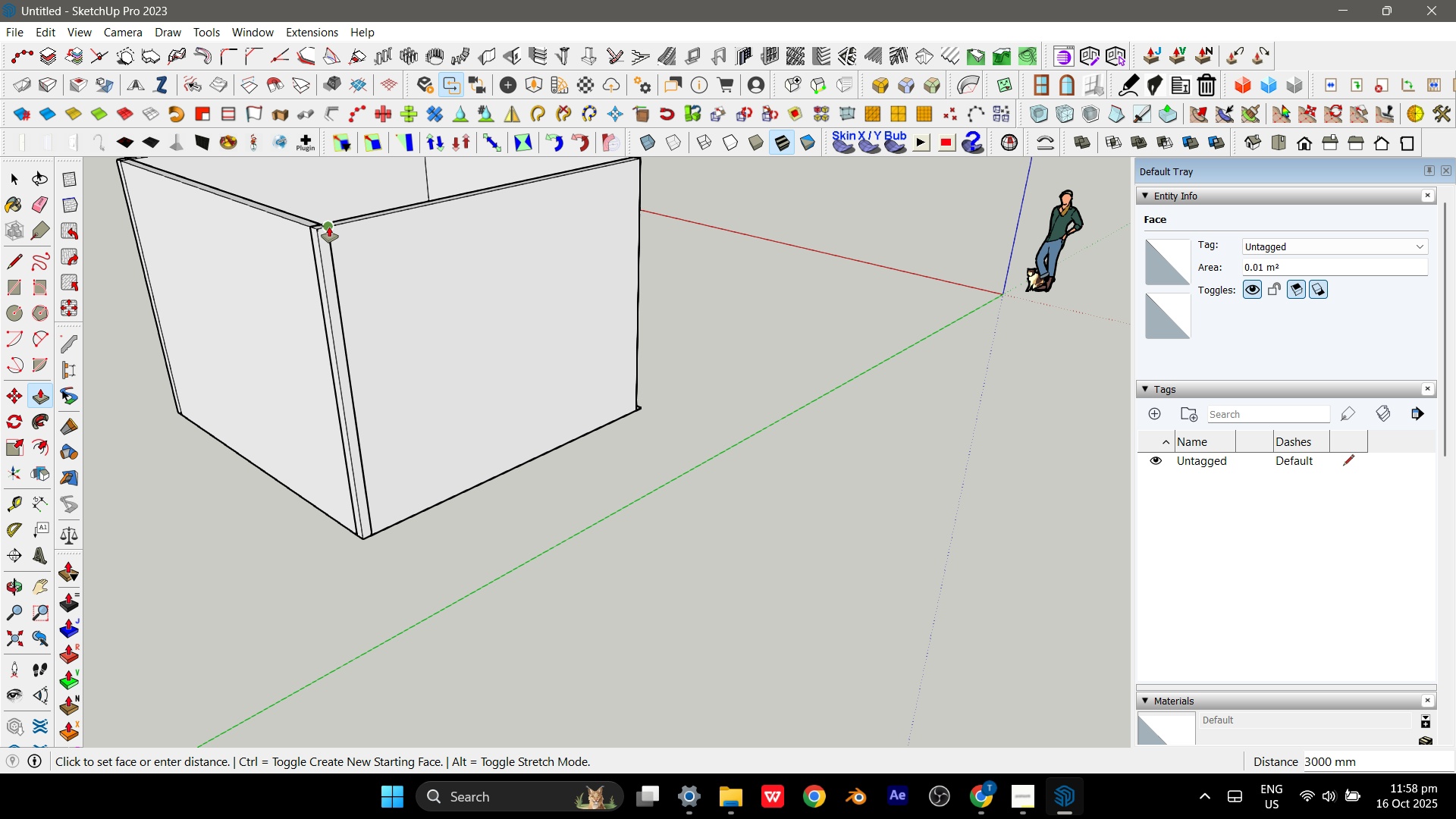 
left_click([329, 227])
 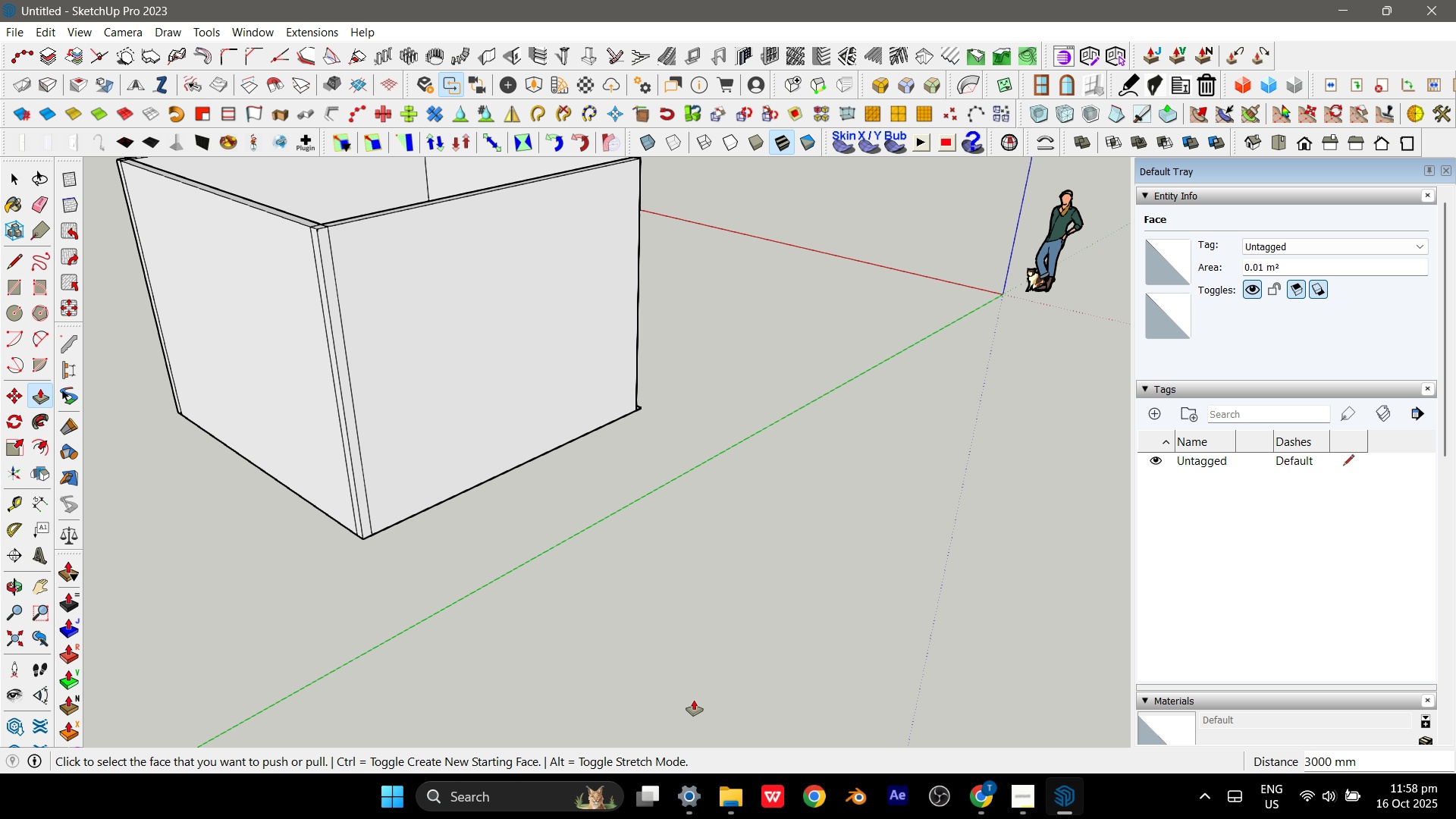 
scroll: coordinate [714, 738], scroll_direction: down, amount: 5.0
 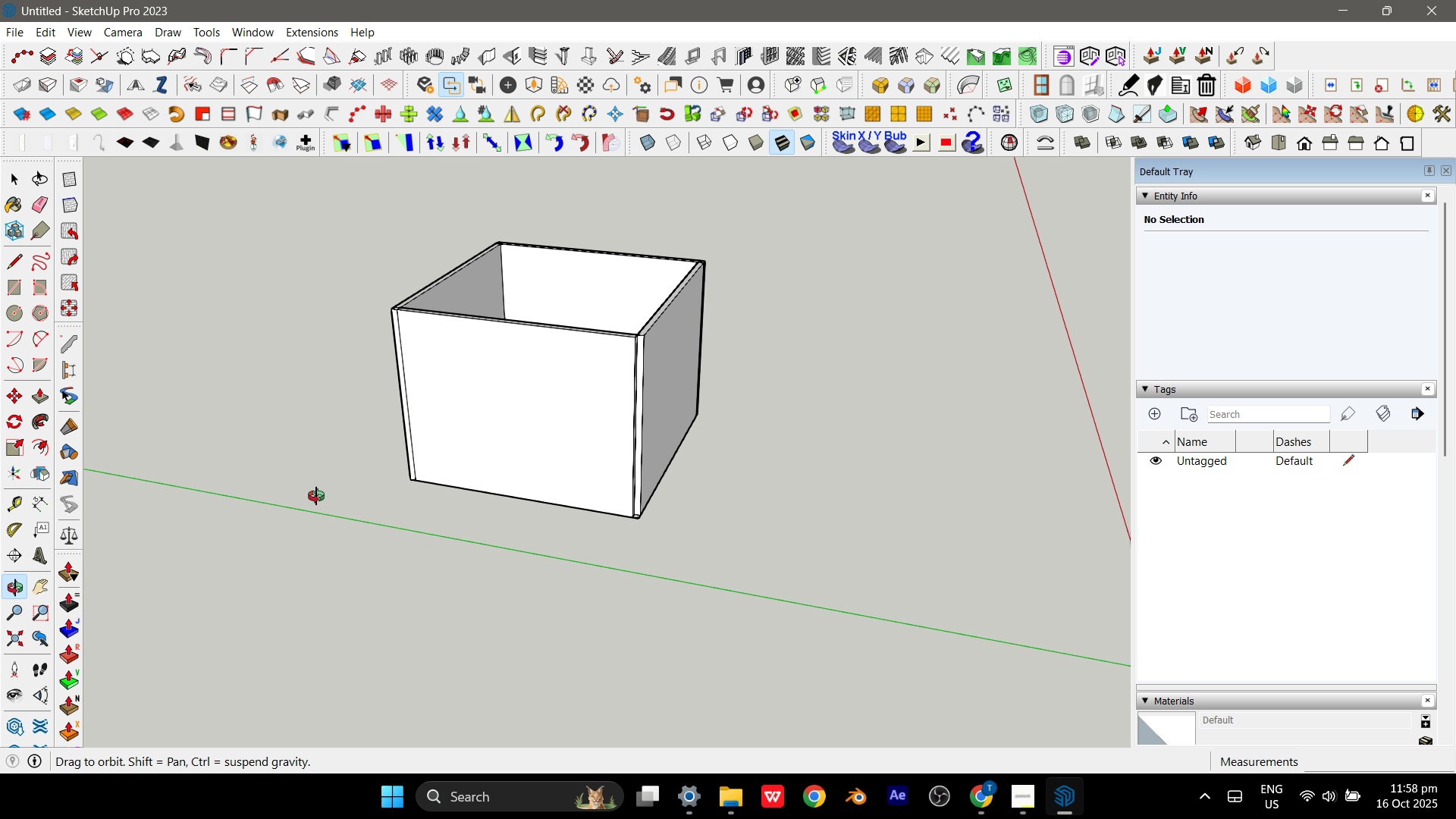 
scroll: coordinate [526, 551], scroll_direction: up, amount: 6.0
 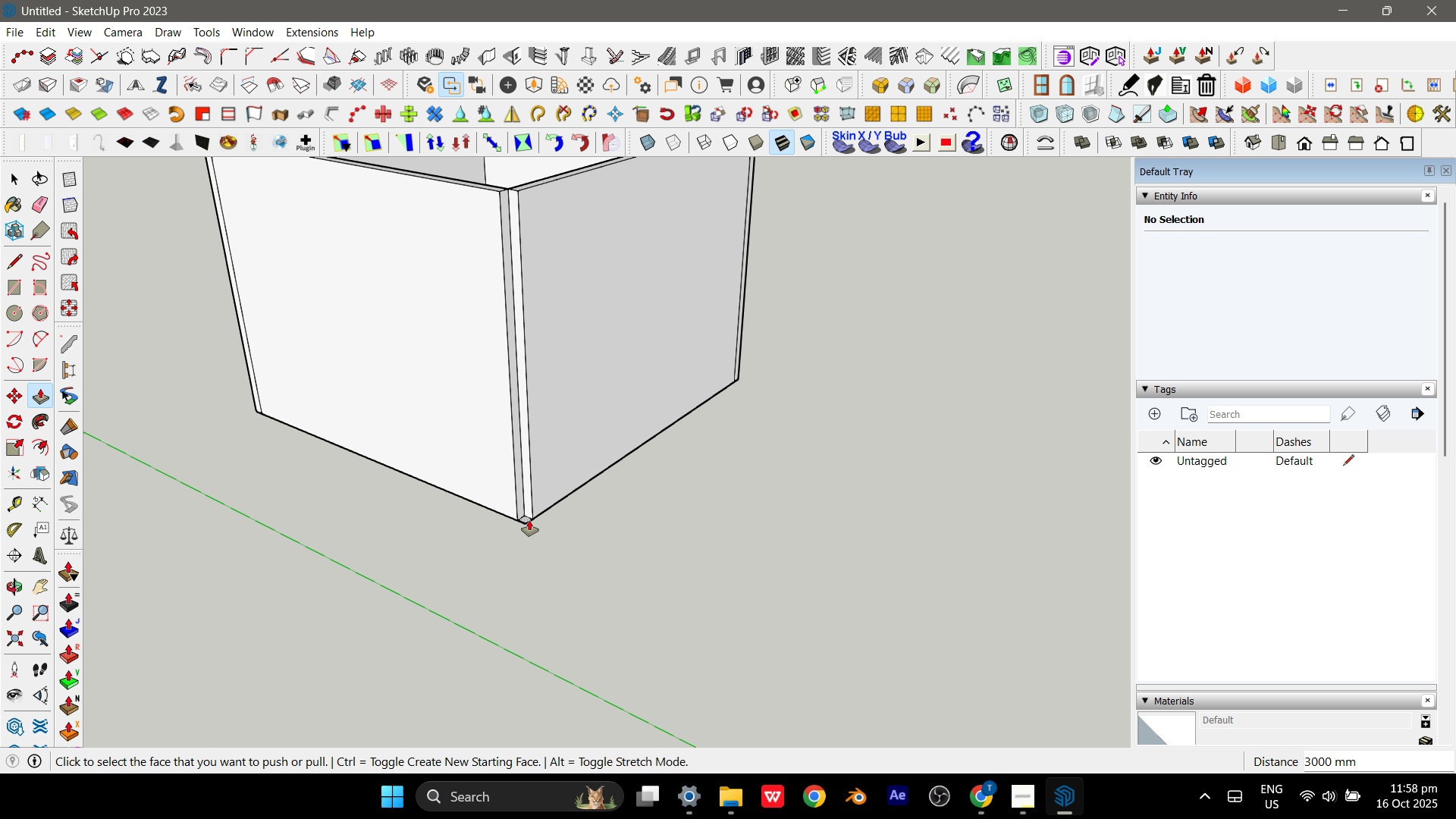 
left_click([529, 520])
 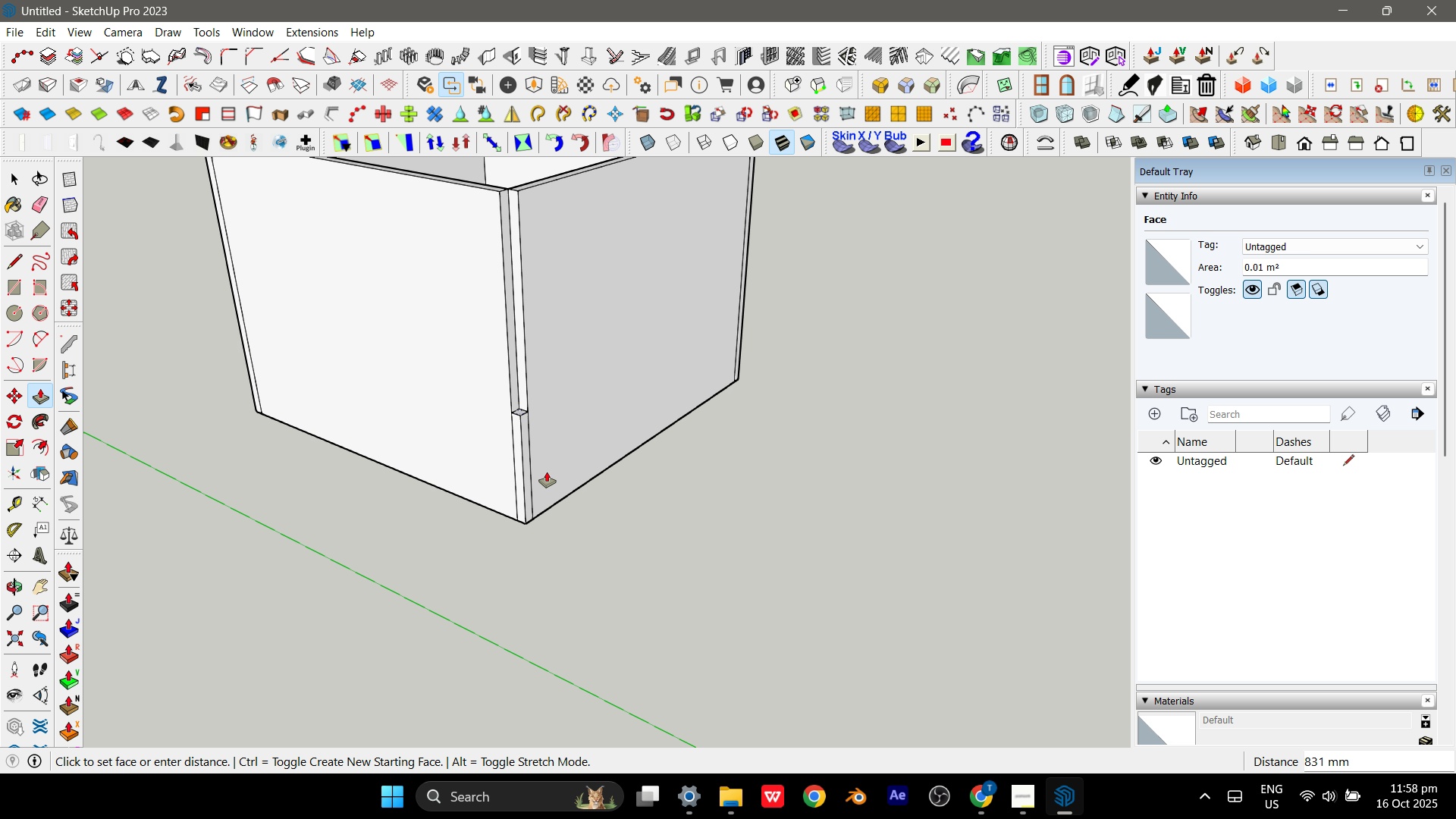 
scroll: coordinate [546, 475], scroll_direction: down, amount: 1.0
 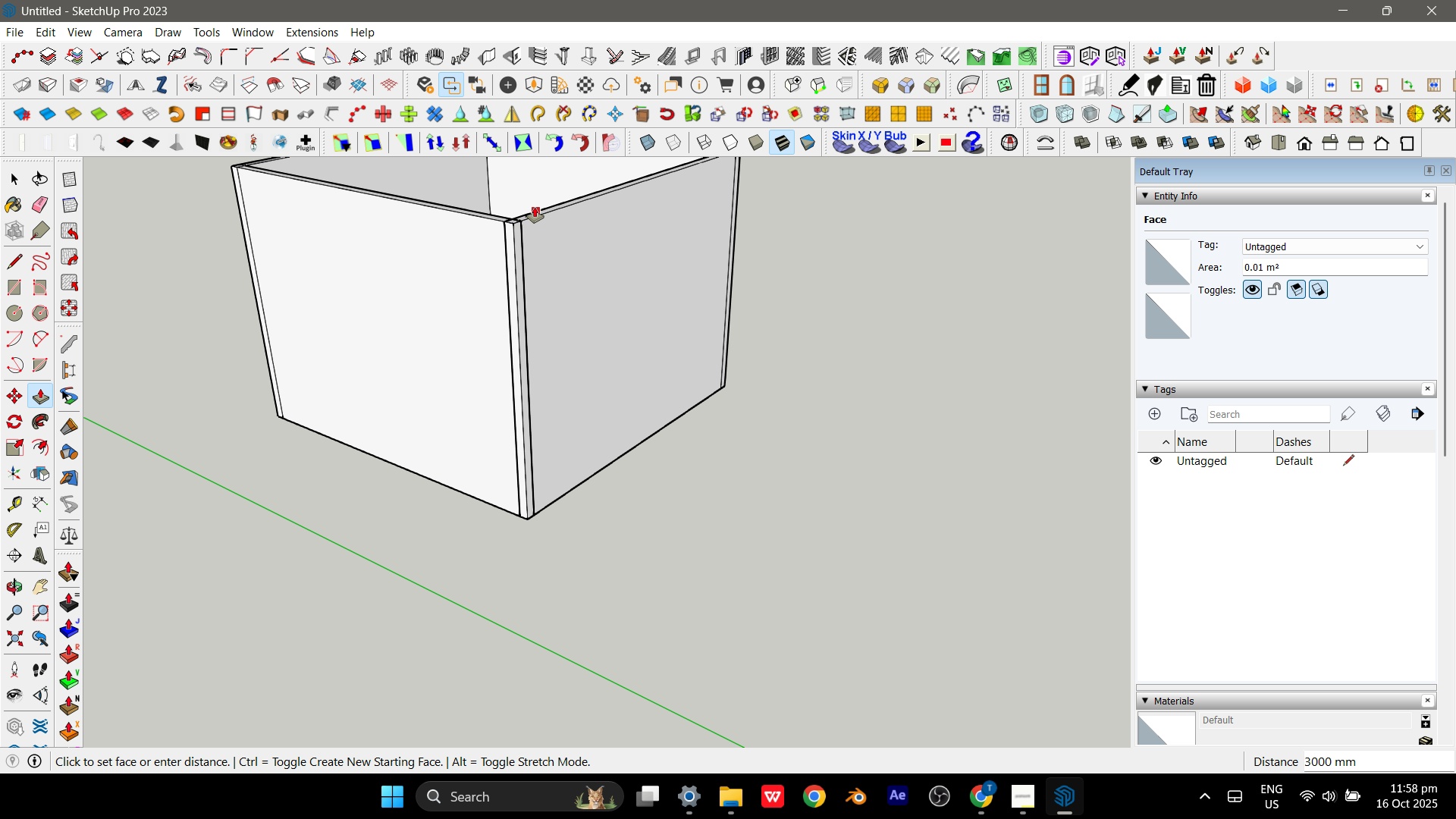 
left_click([535, 207])
 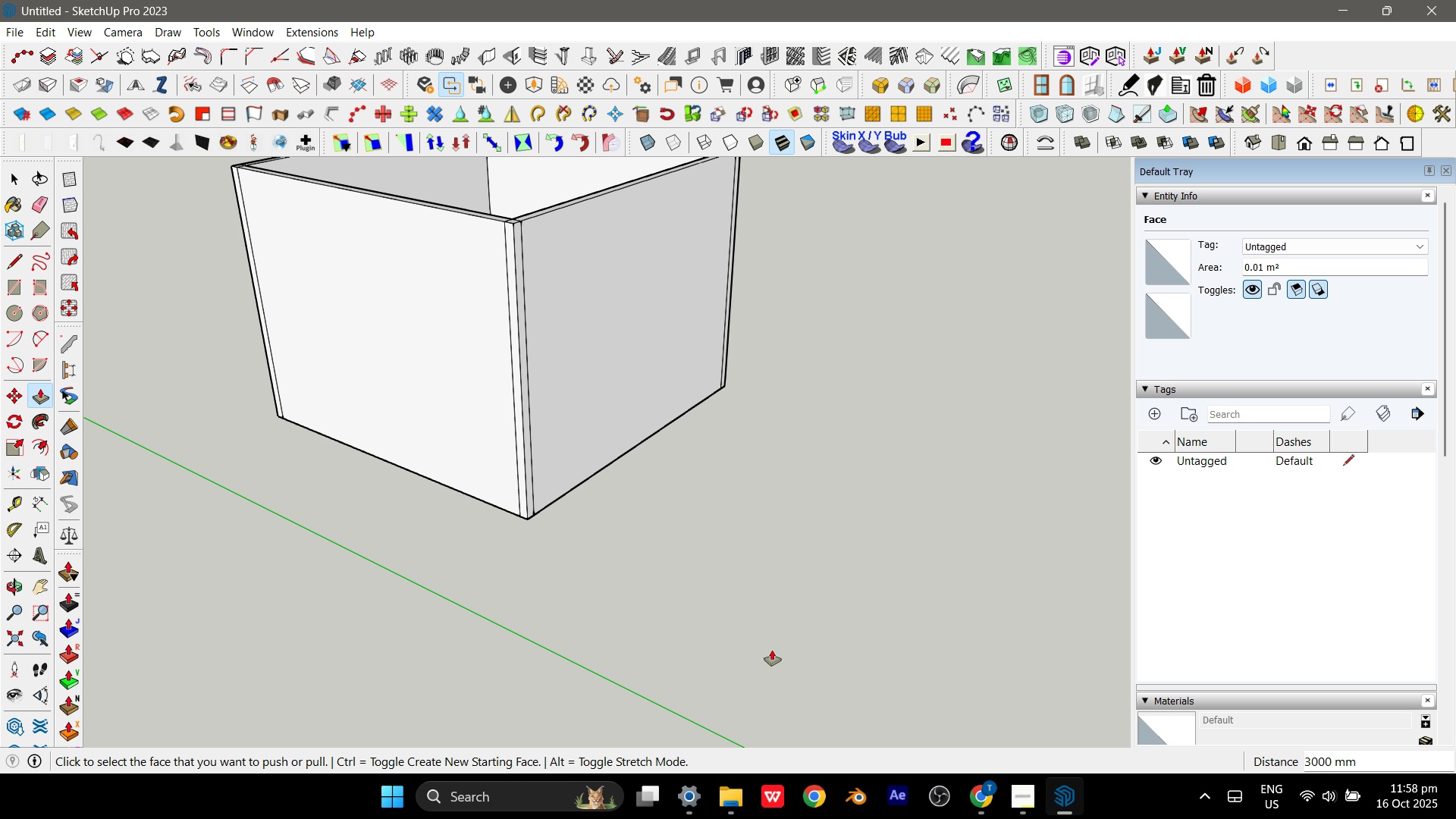 
hold_key(key=ShiftLeft, duration=0.55)
 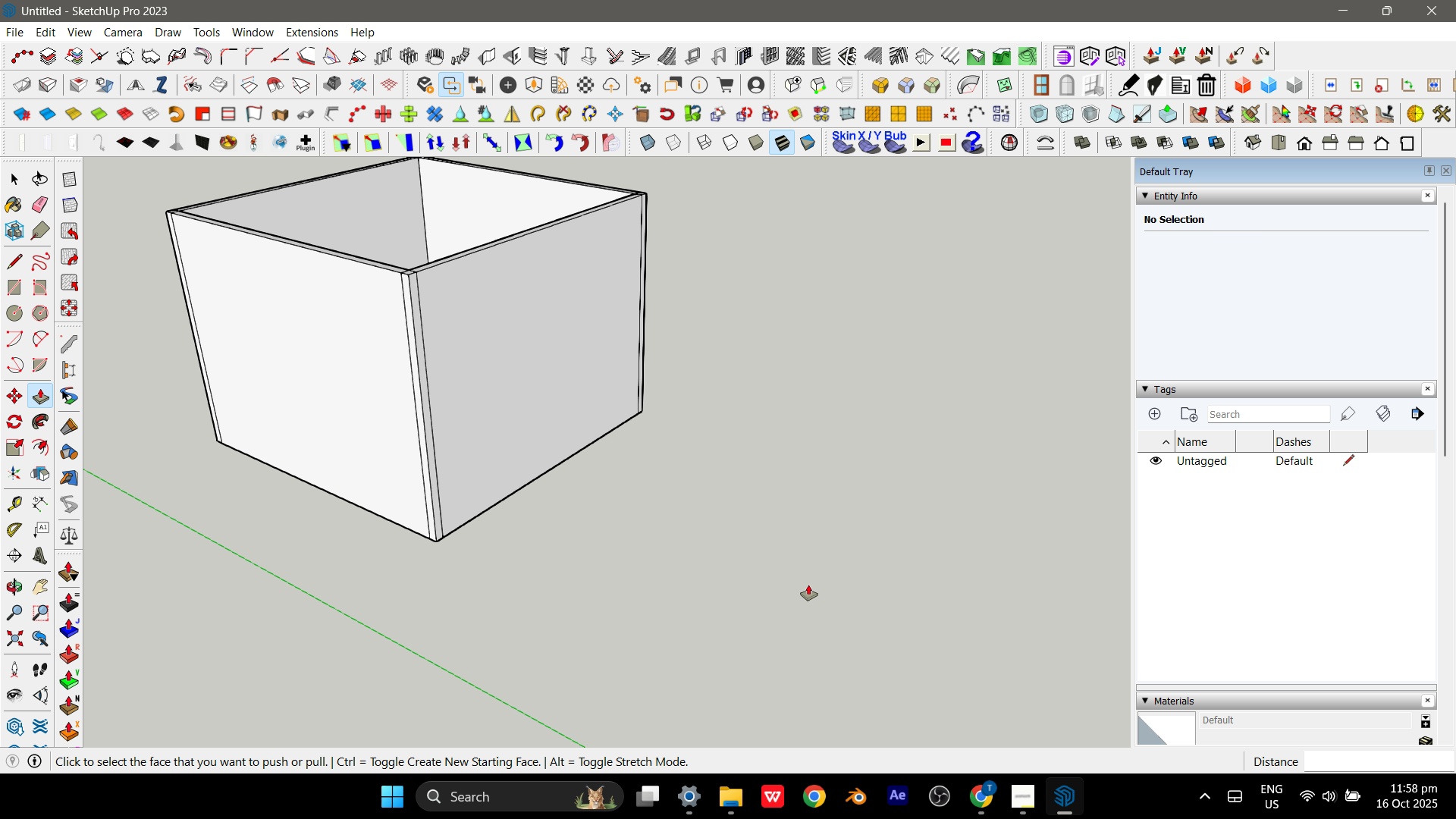 
scroll: coordinate [808, 585], scroll_direction: down, amount: 4.0
 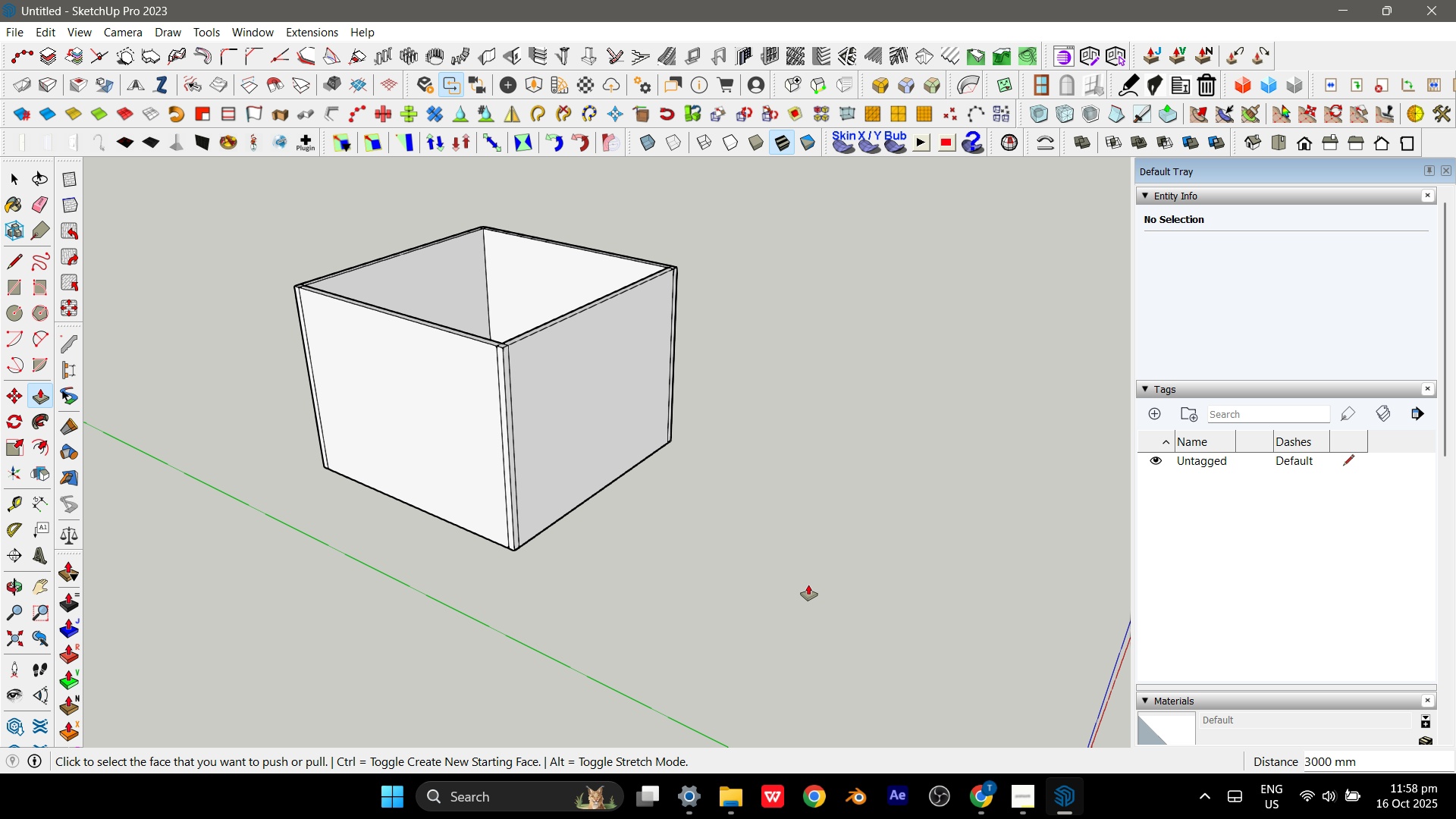 
hold_key(key=ShiftLeft, duration=0.52)
 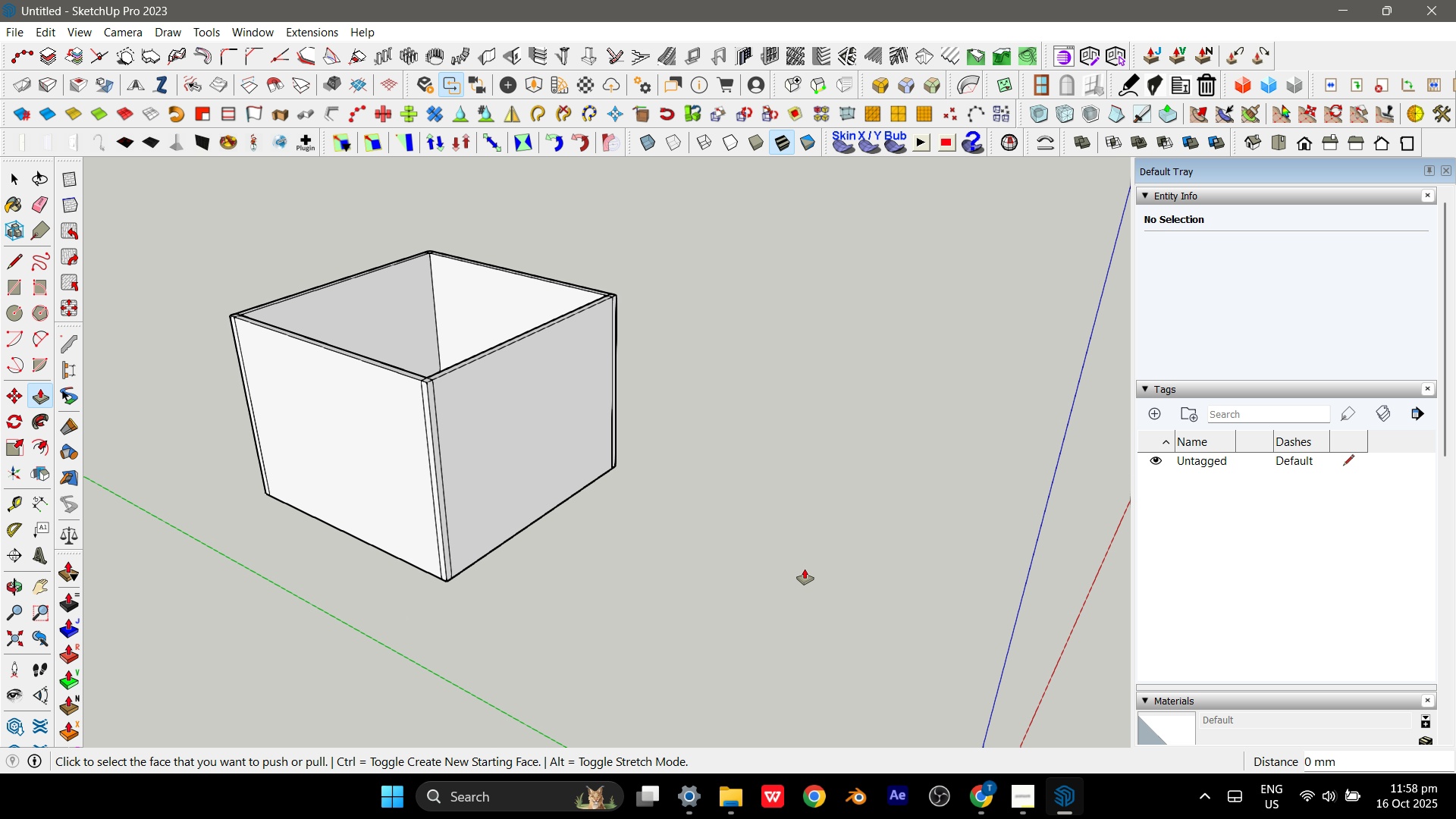 
key(Escape)
 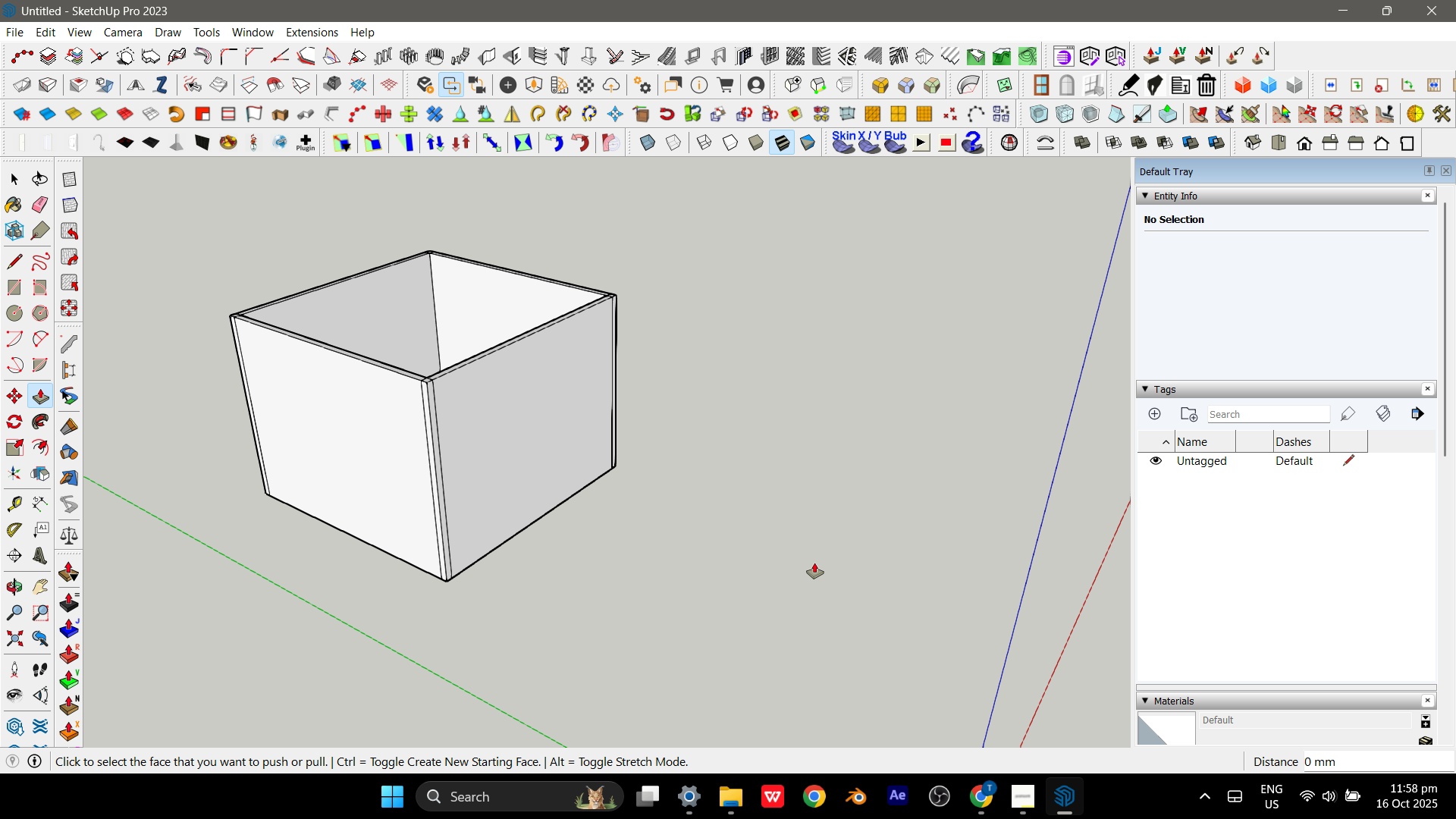 
wait(11.71)
 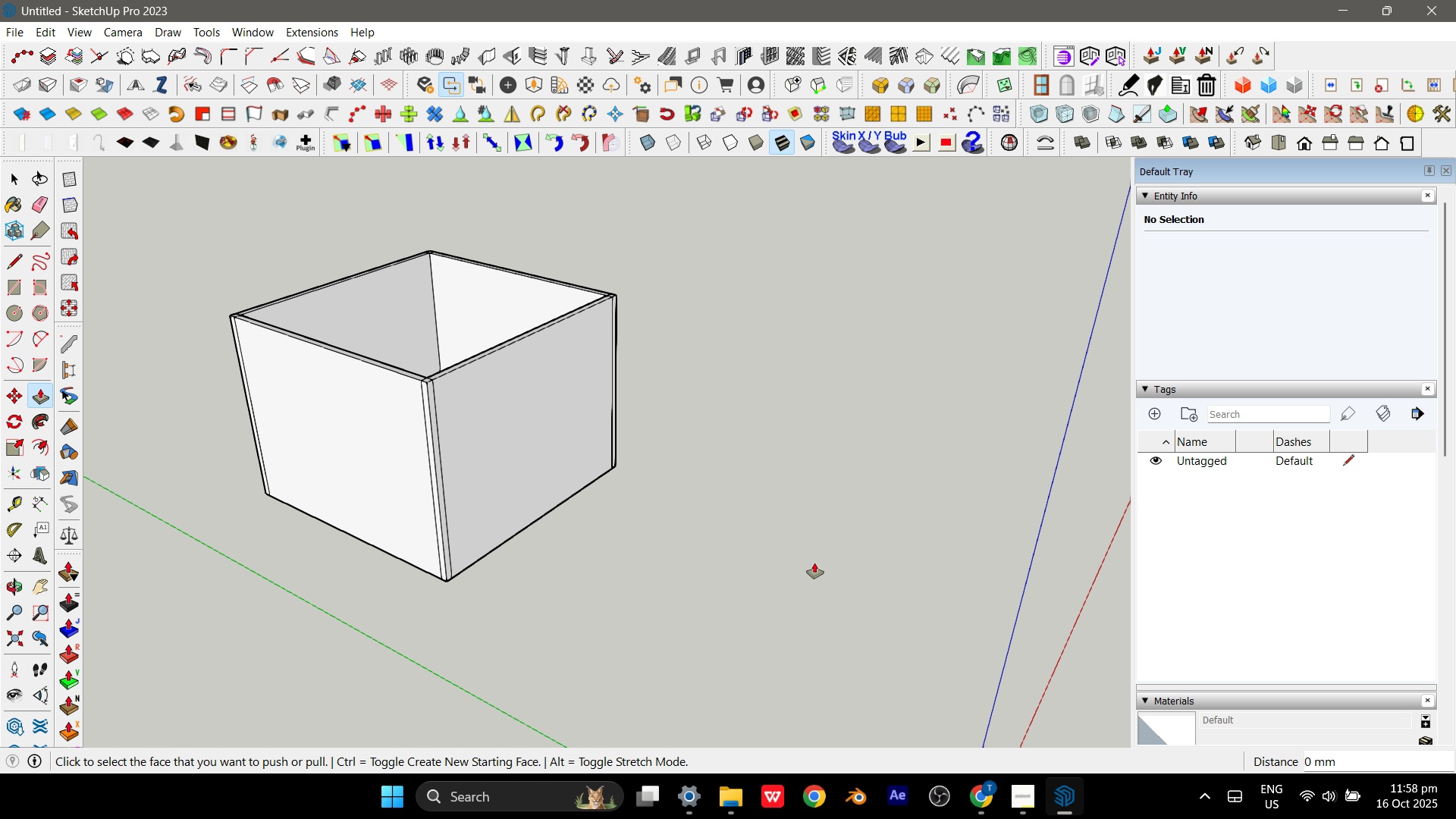 
key(Escape)
 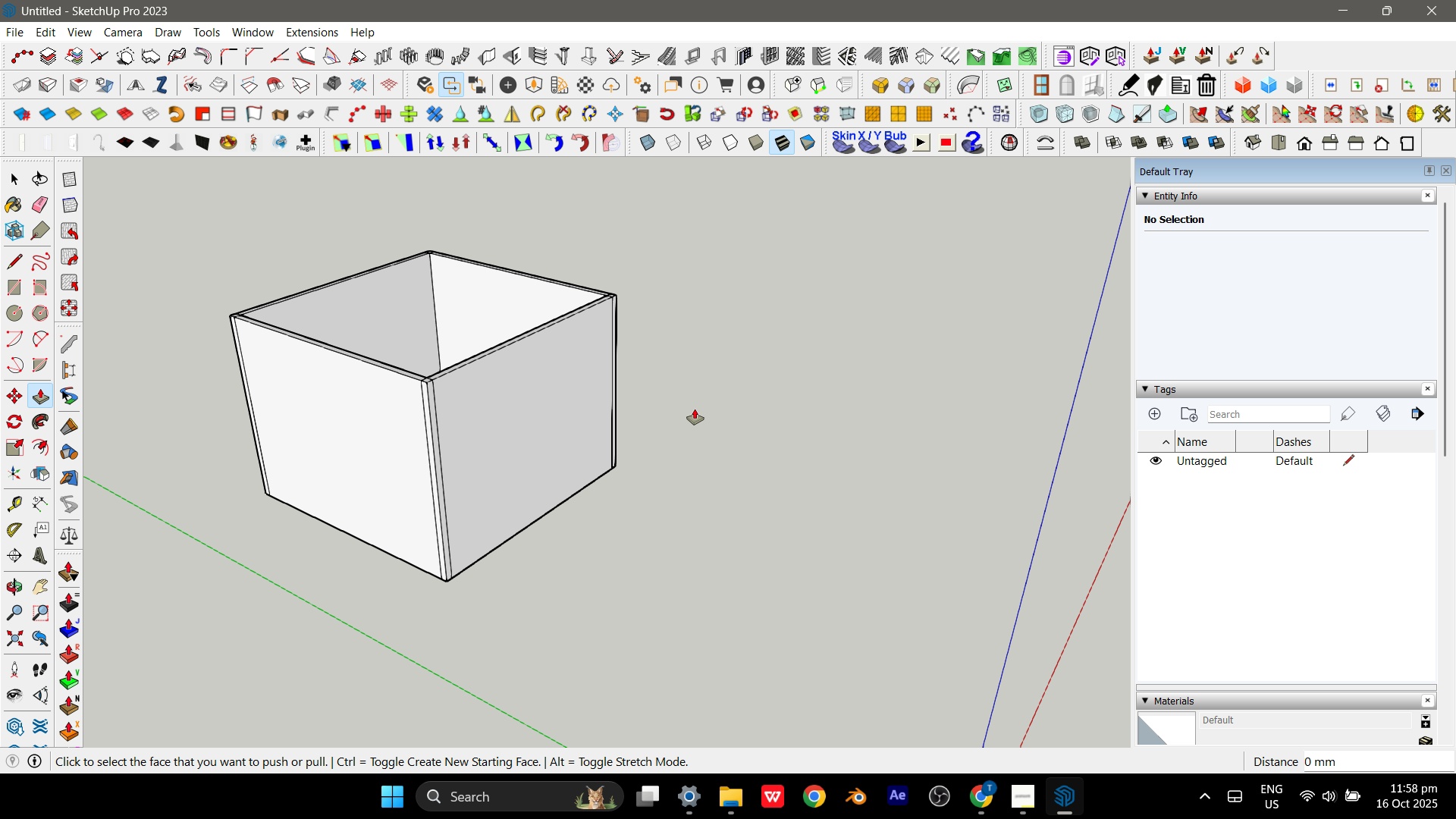 
double_click([695, 409])
 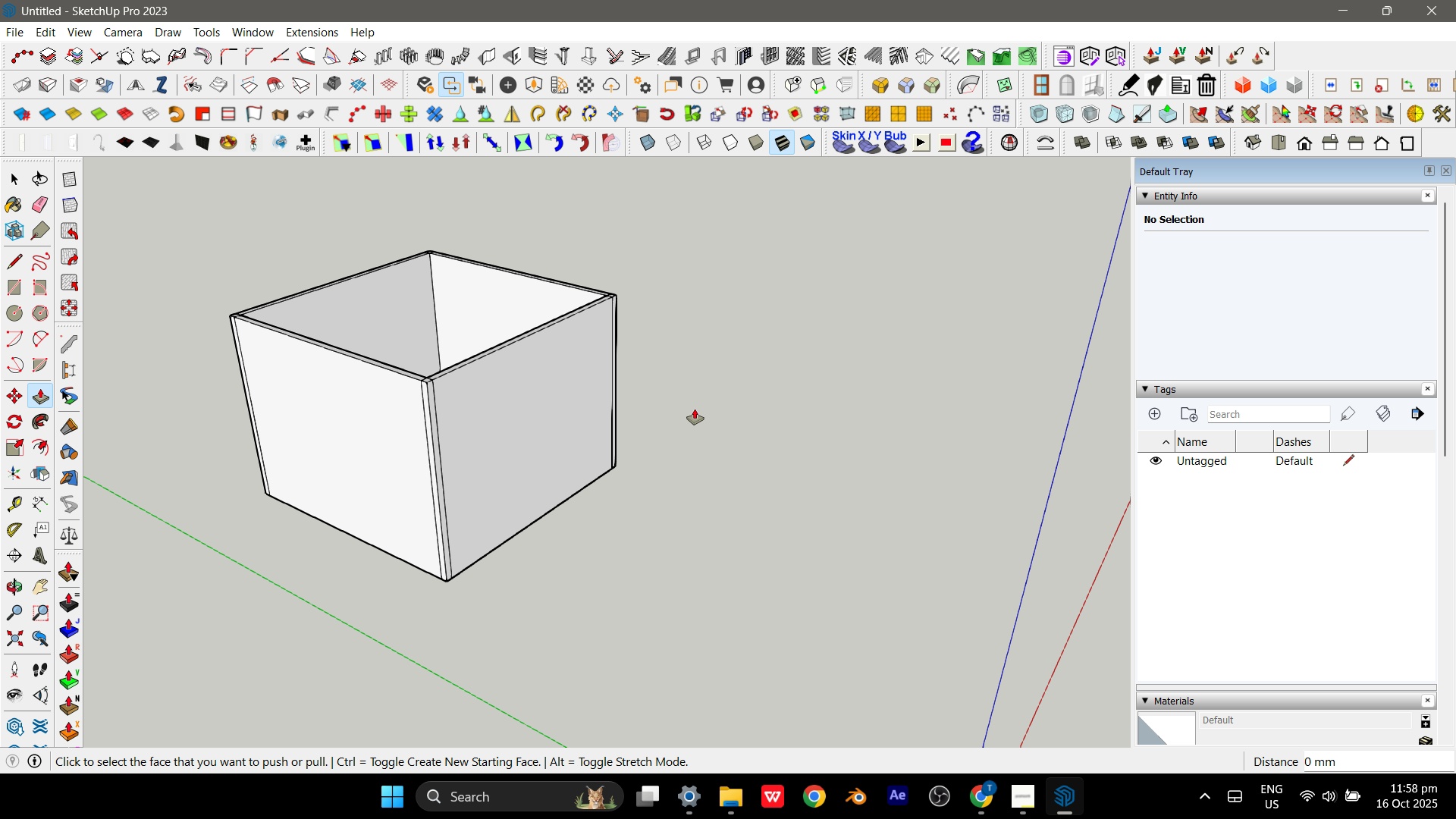 
key(Escape)
 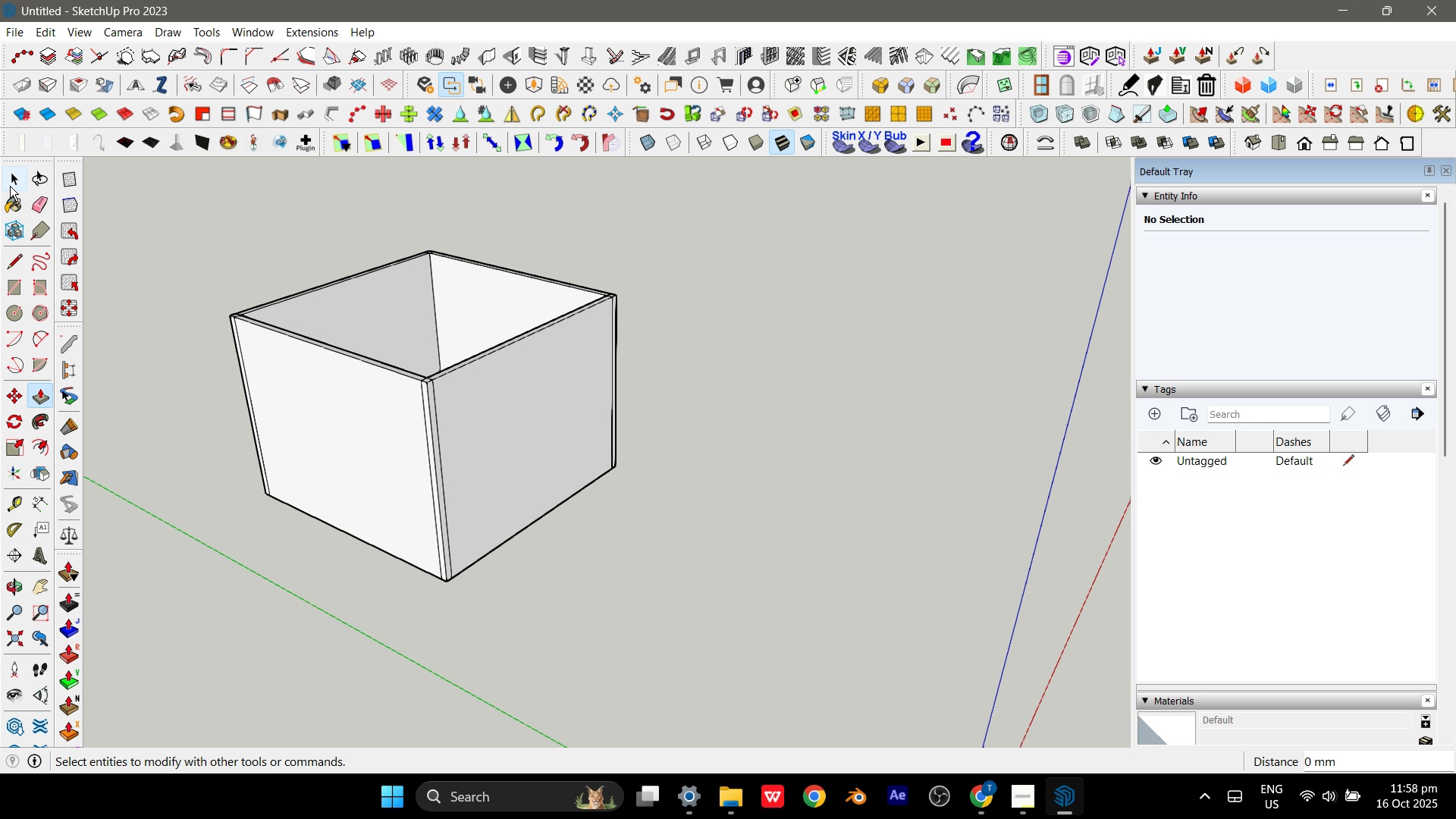 
left_click([5, 184])
 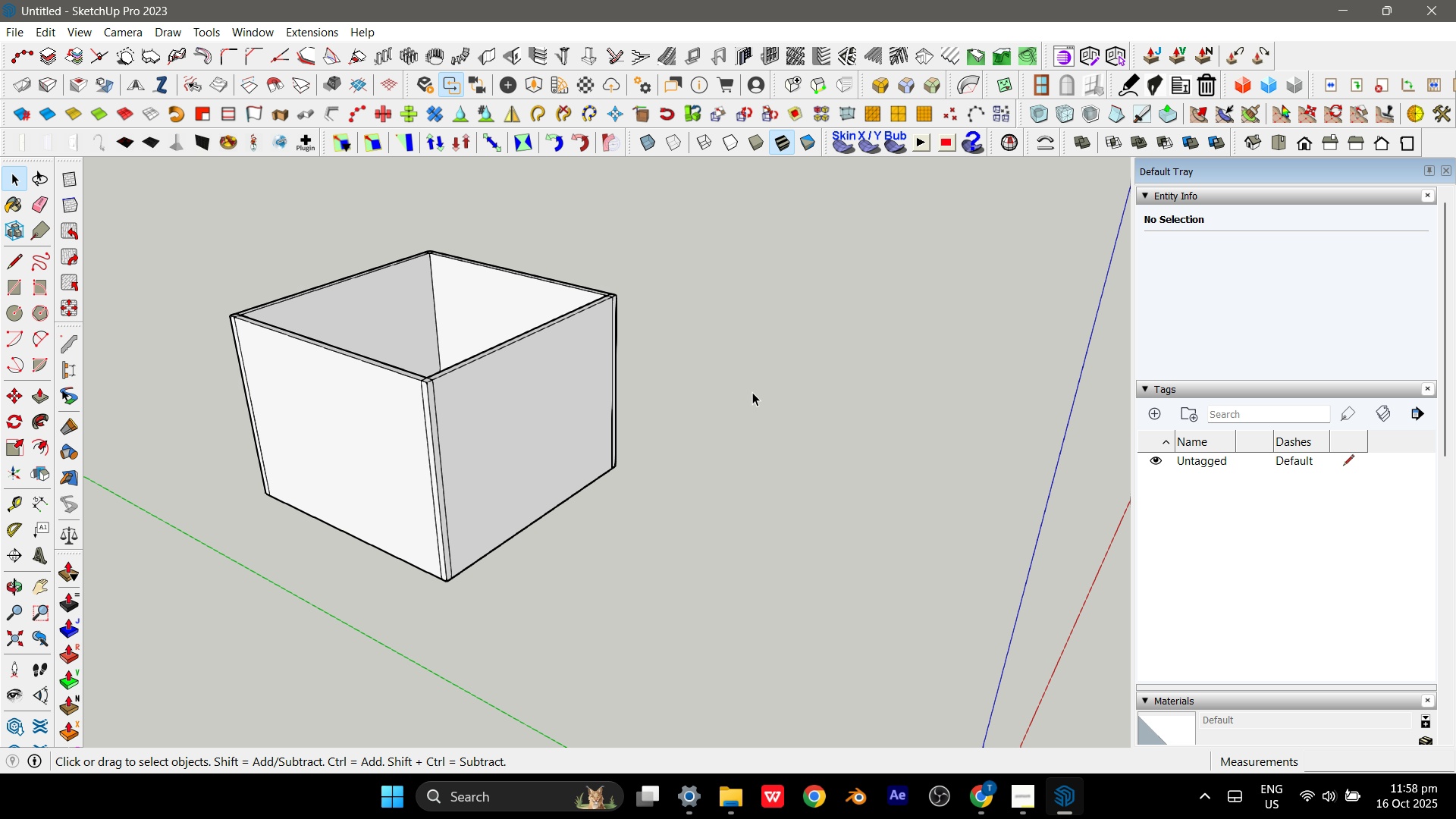 
scroll: coordinate [717, 348], scroll_direction: up, amount: 3.0
 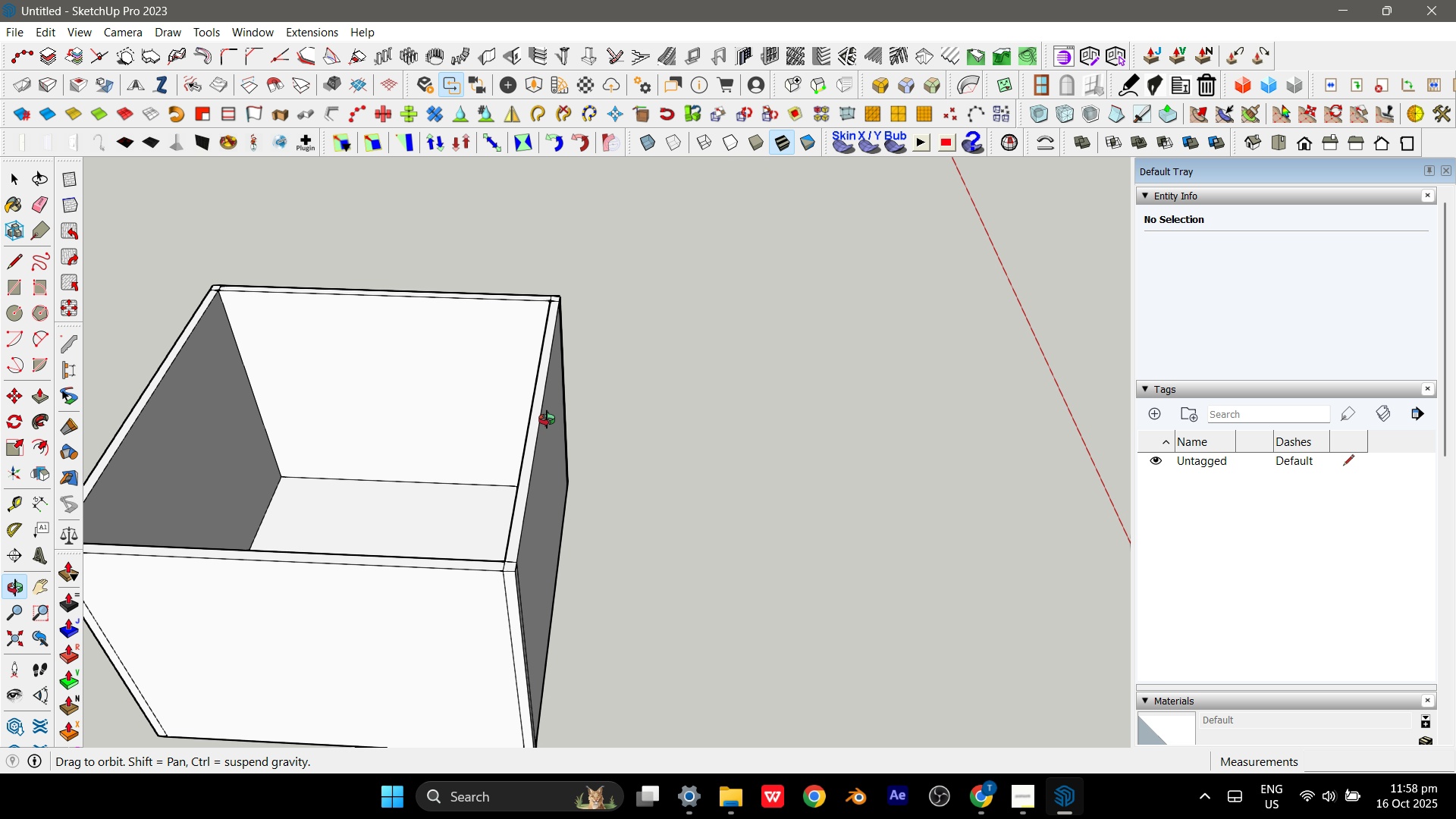 
scroll: coordinate [1122, 591], scroll_direction: down, amount: 4.0
 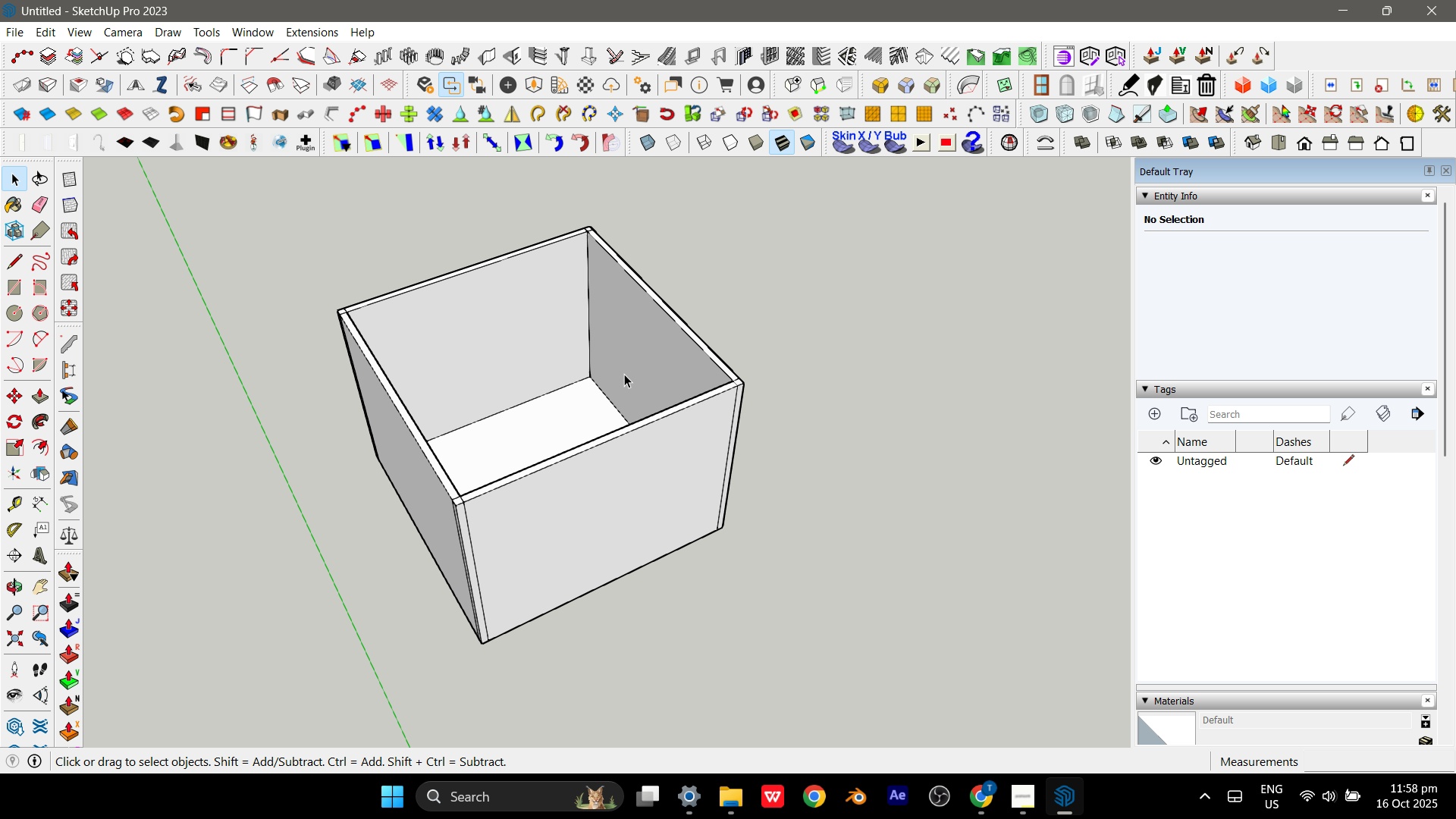 
left_click([539, 322])
 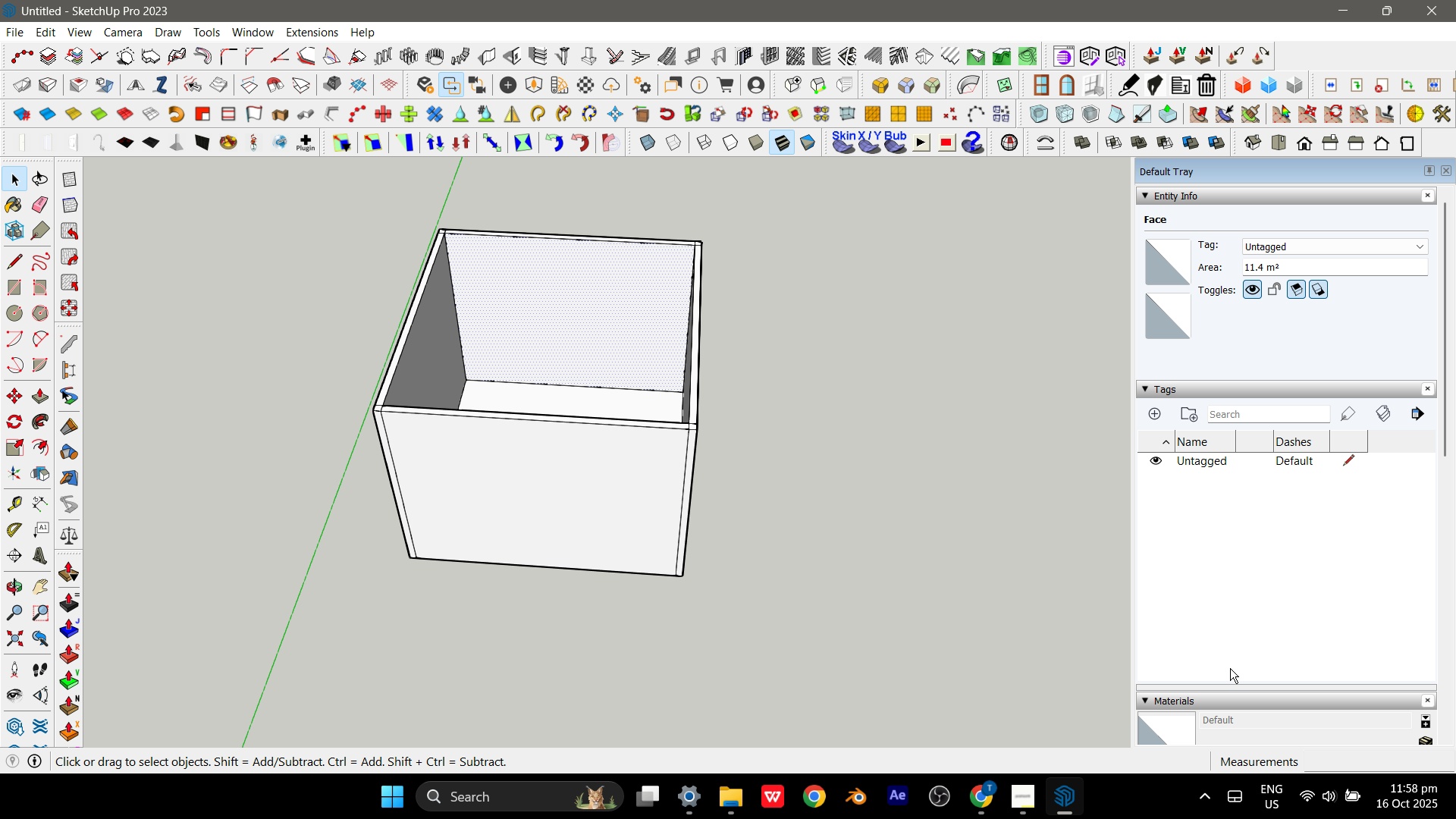 
scroll: coordinate [1283, 565], scroll_direction: down, amount: 6.0
 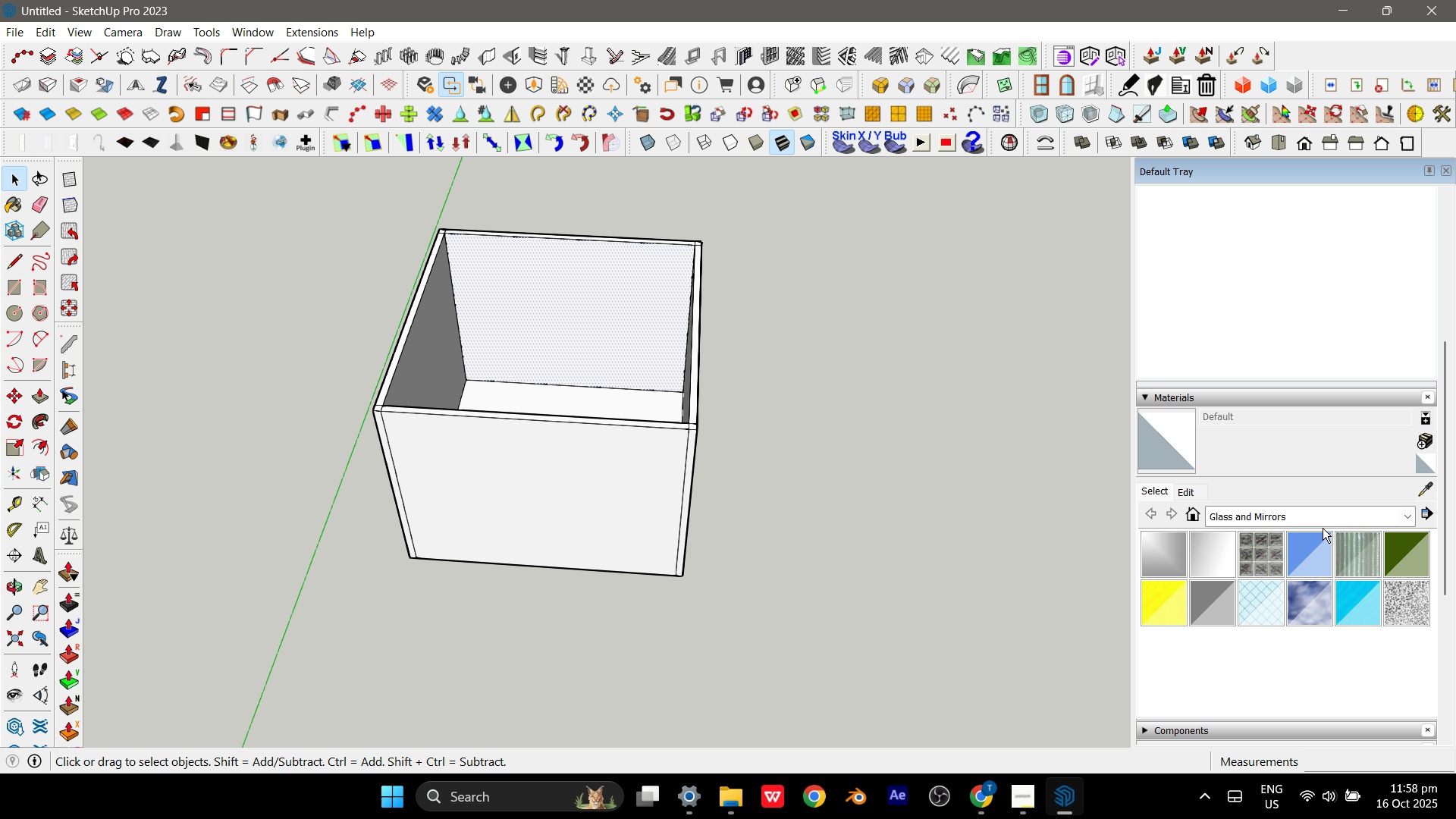 
left_click([1323, 524])
 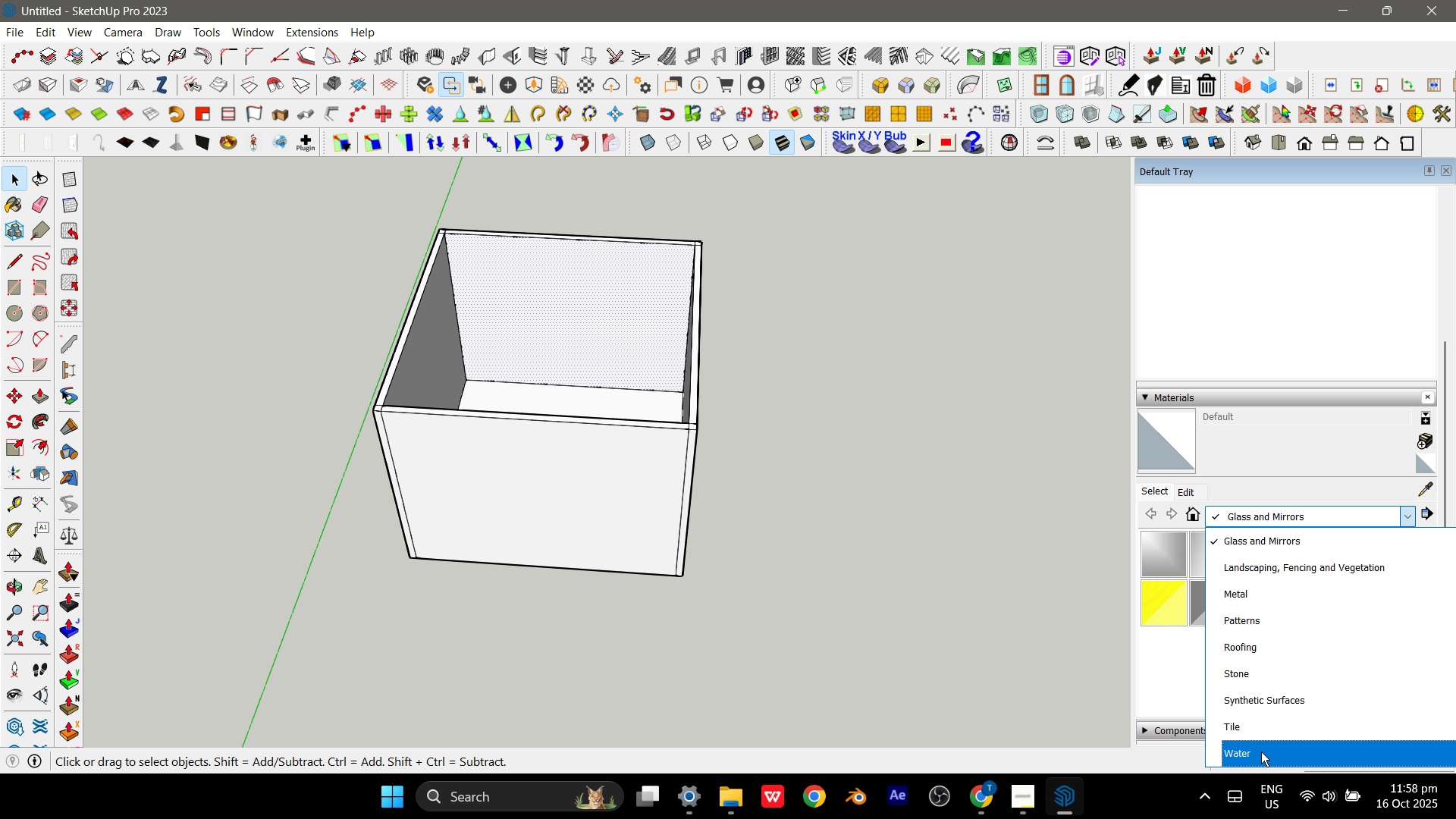 
scroll: coordinate [1260, 726], scroll_direction: down, amount: 4.0
 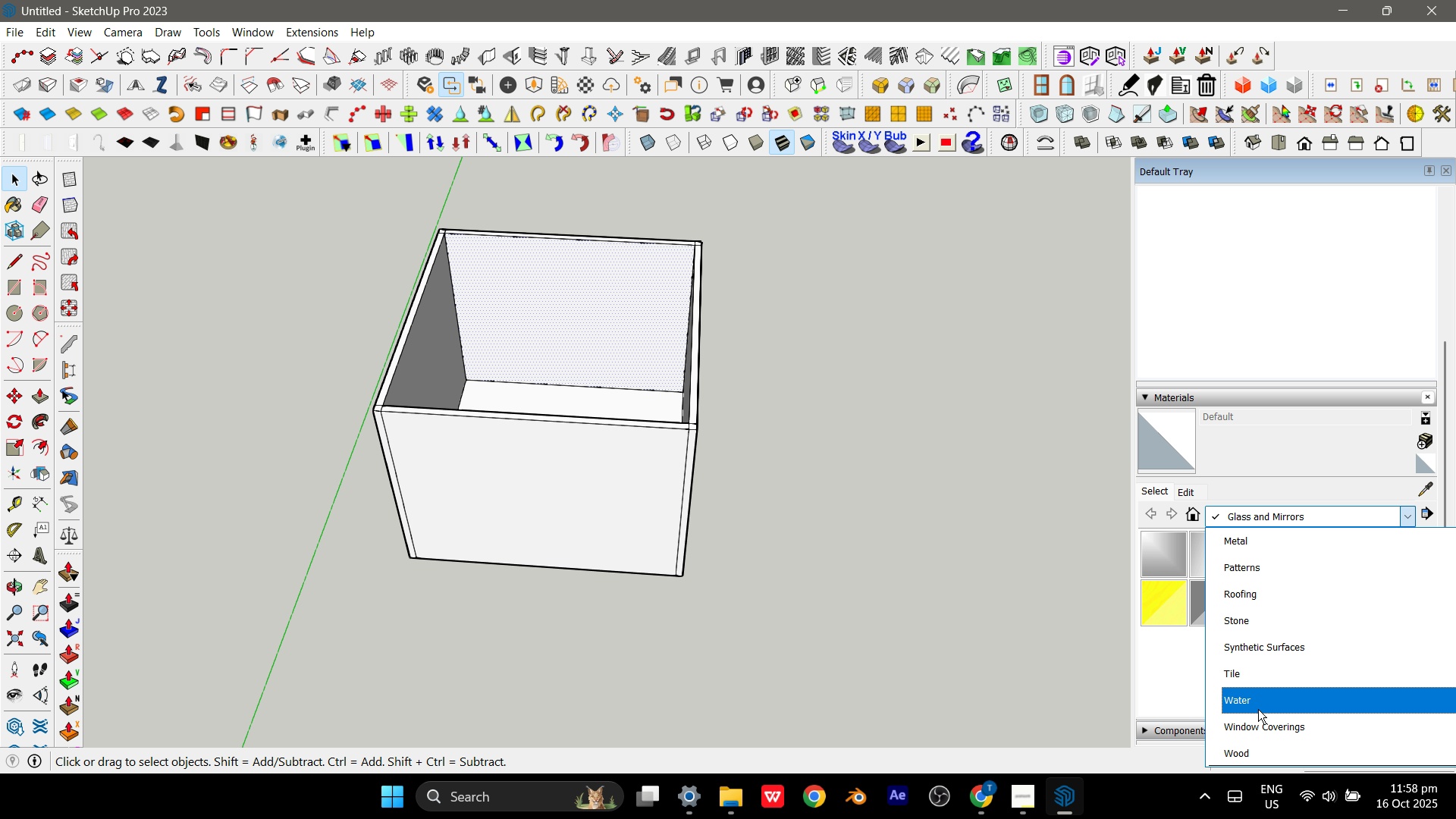 
scroll: coordinate [1258, 708], scroll_direction: up, amount: 3.0
 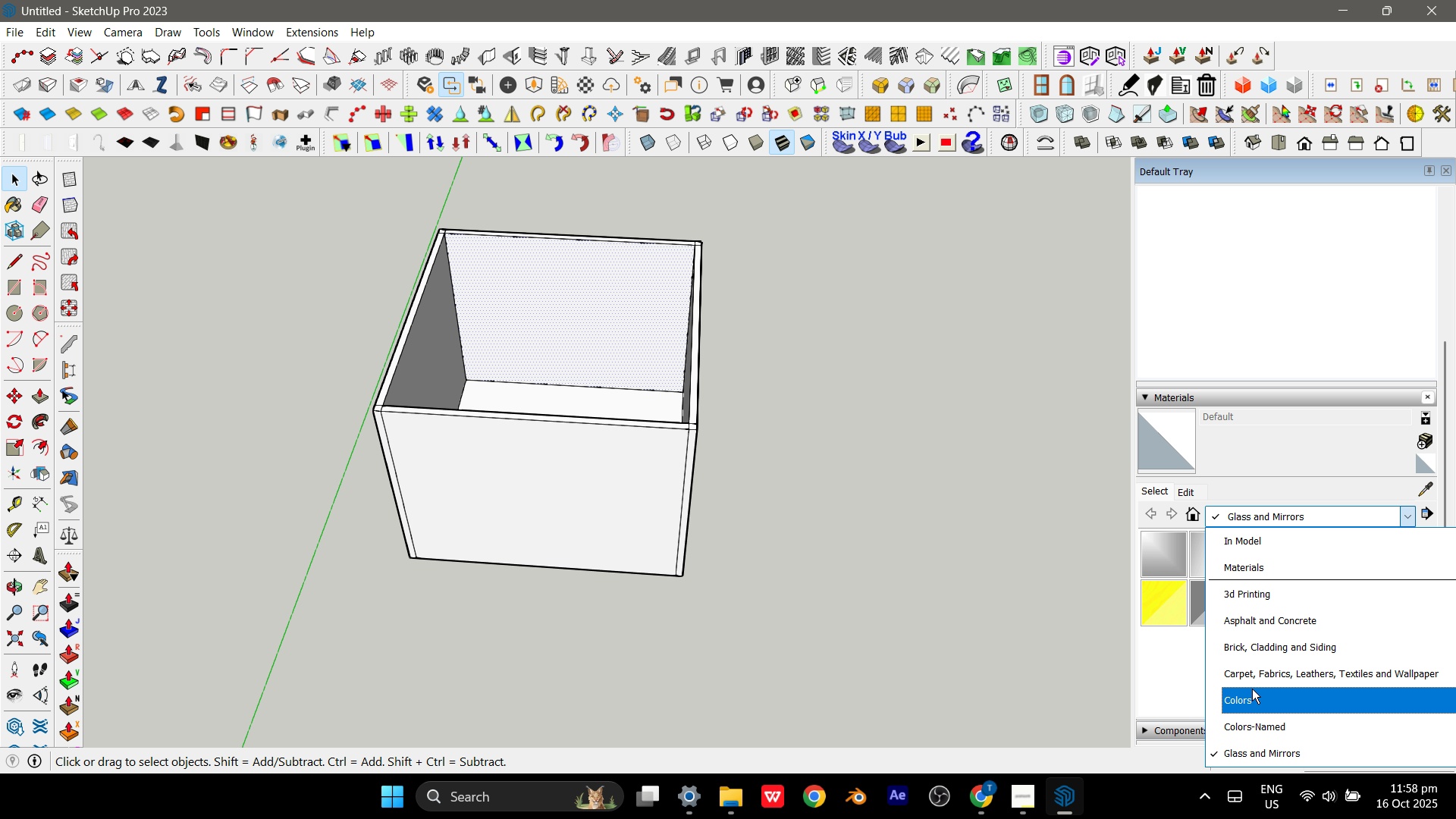 
left_click([1252, 690])
 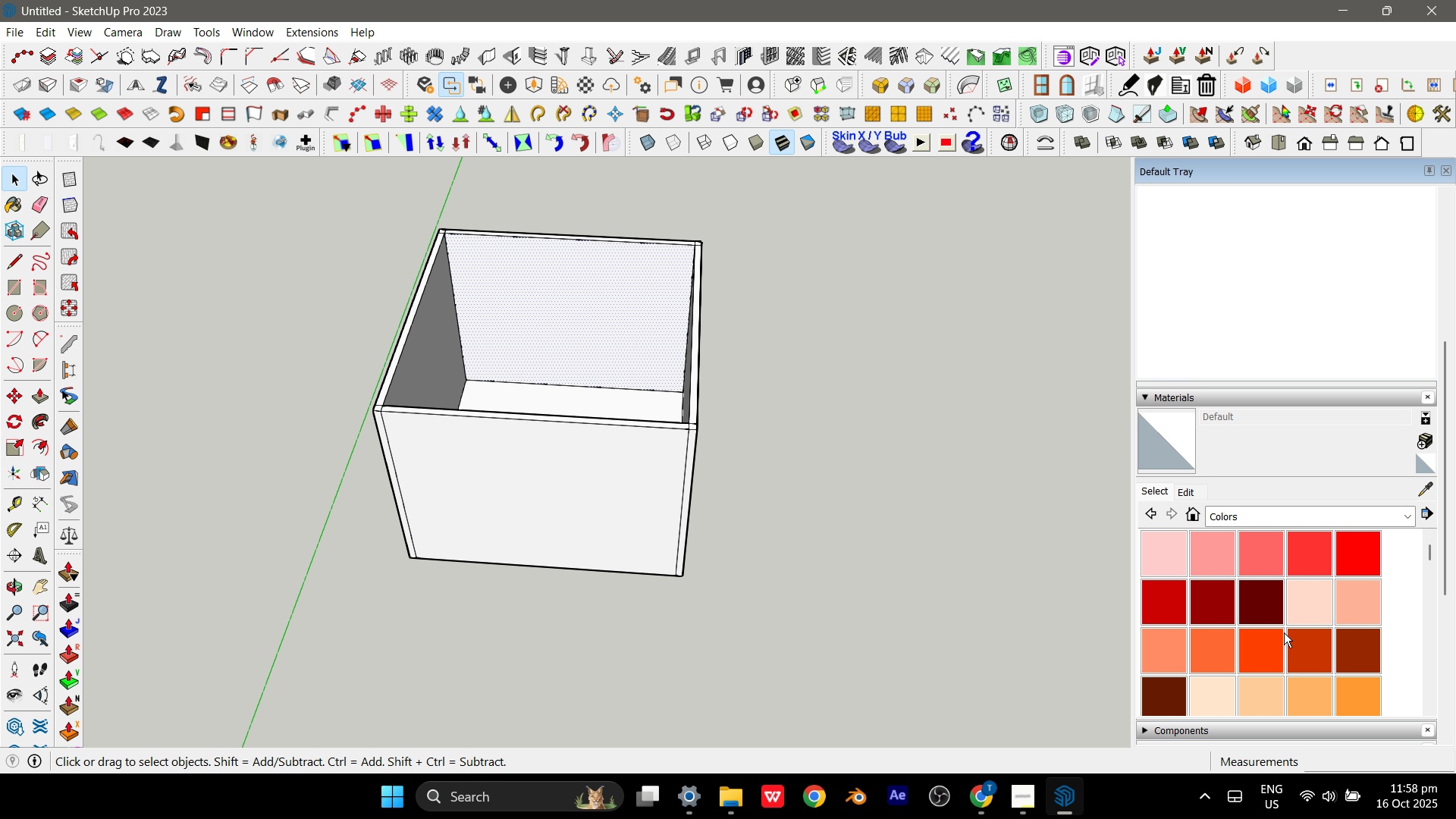 
scroll: coordinate [1364, 668], scroll_direction: down, amount: 2.0
 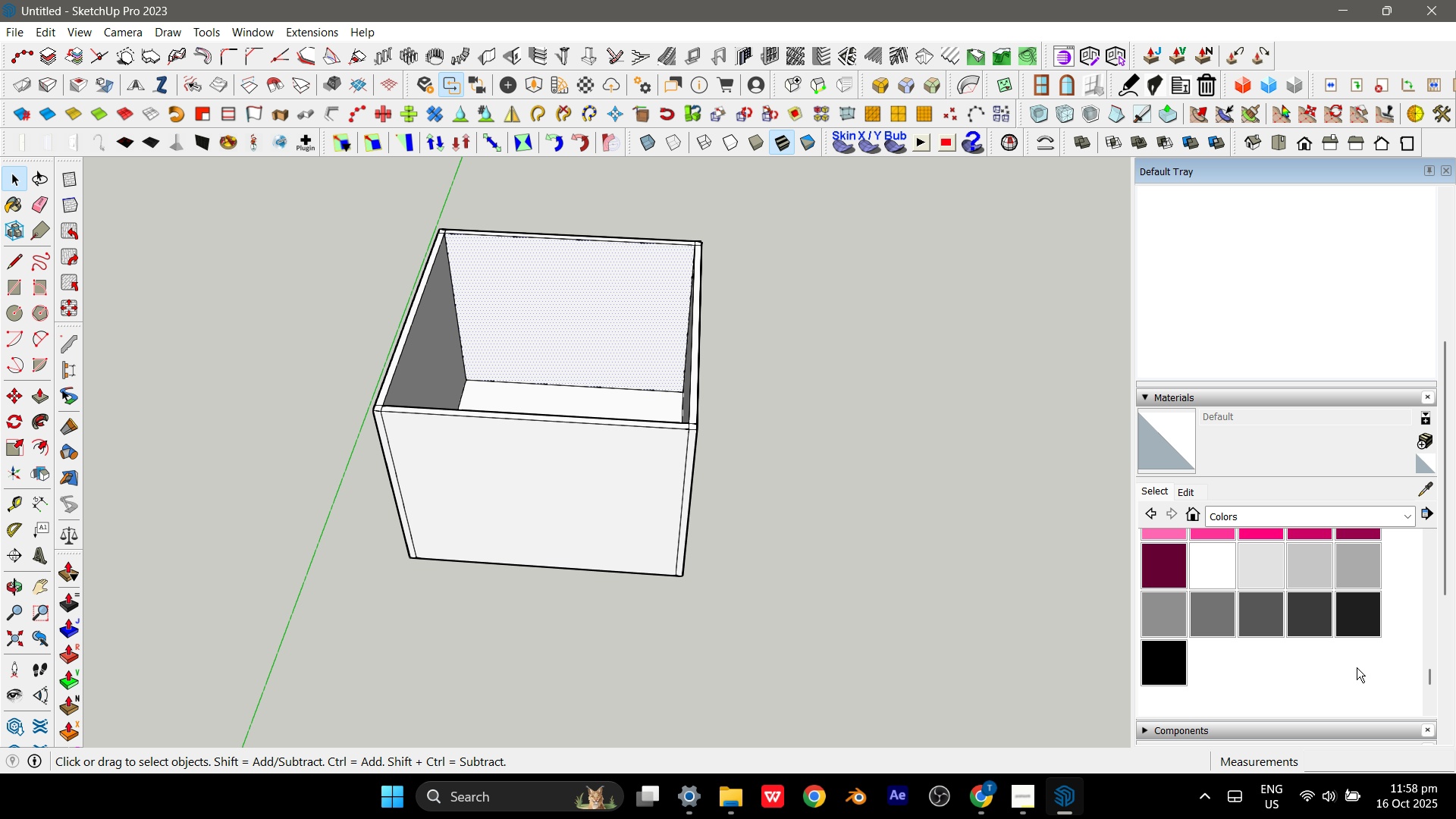 
scroll: coordinate [1255, 666], scroll_direction: up, amount: 8.0
 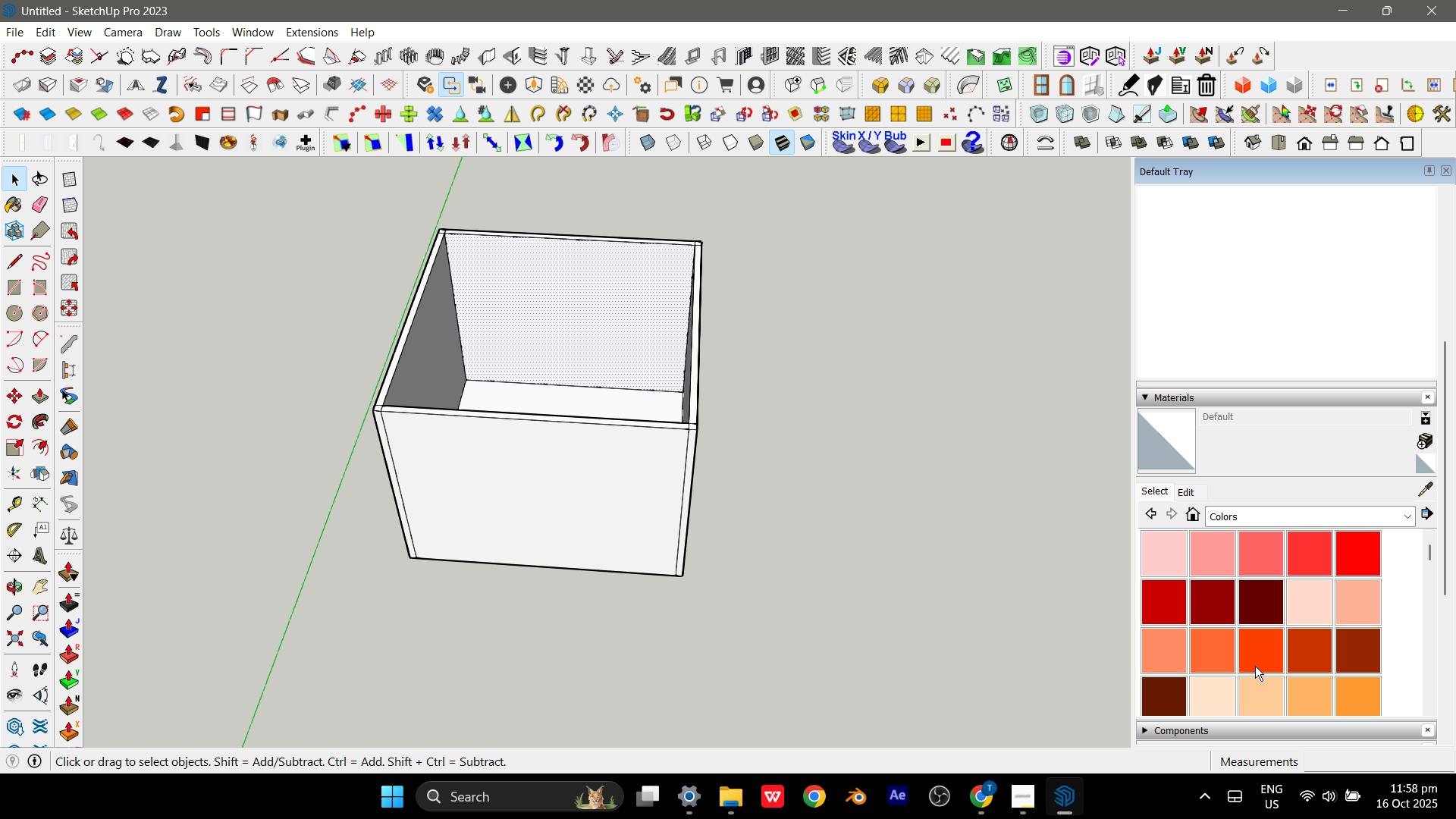 
scroll: coordinate [1279, 632], scroll_direction: down, amount: 1.0
 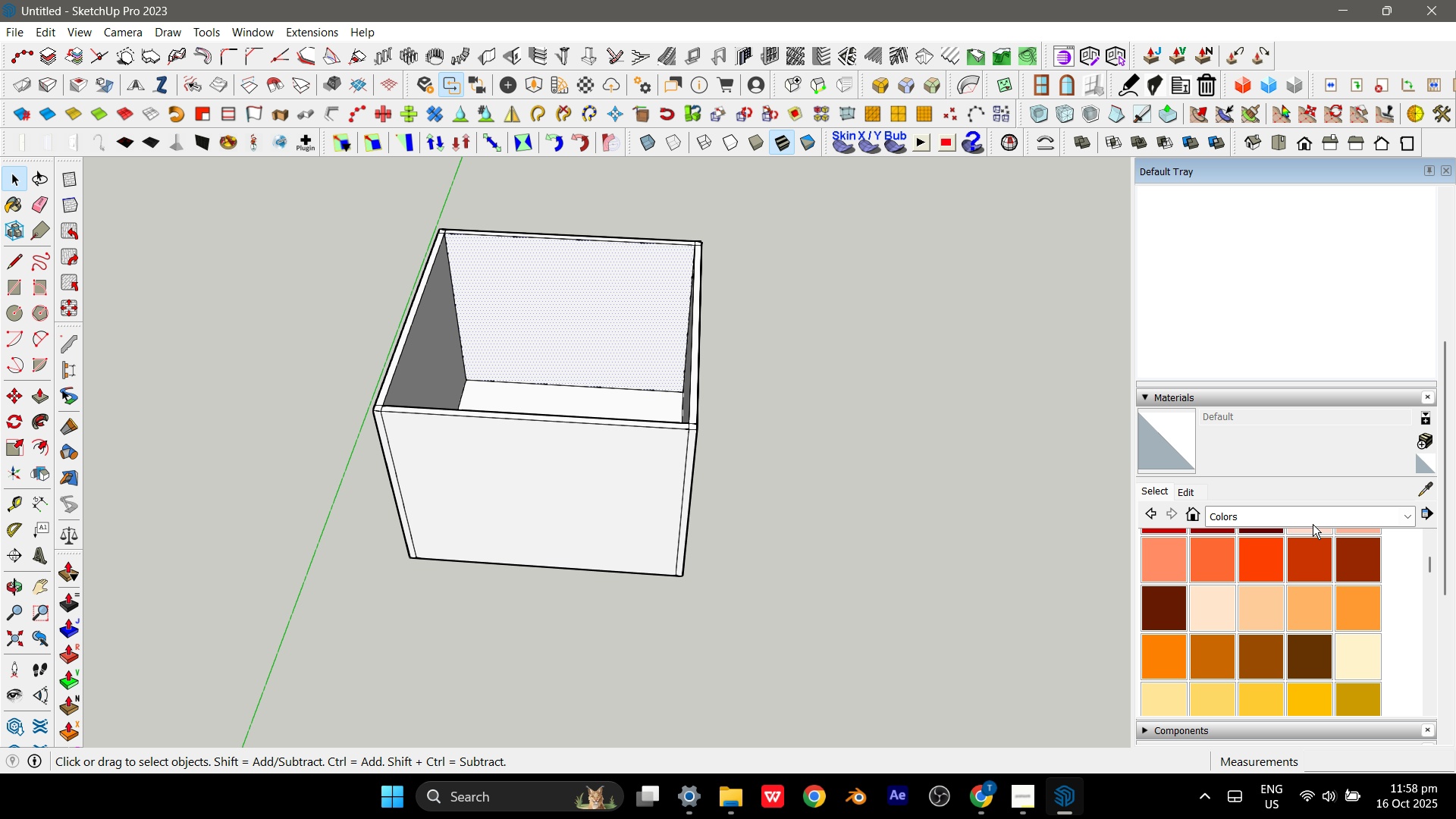 
left_click([1313, 519])
 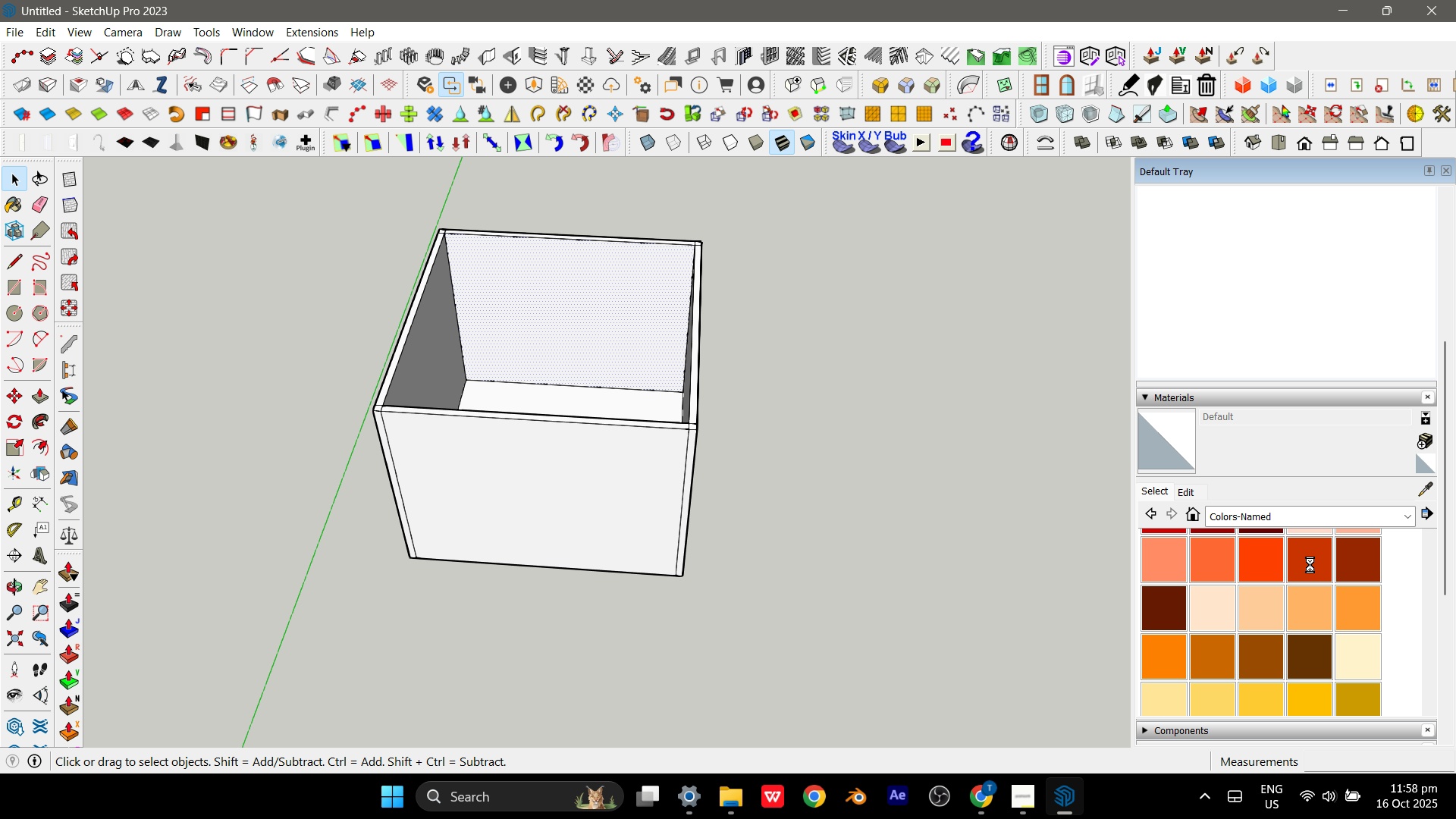 
mouse_move([1294, 606])
 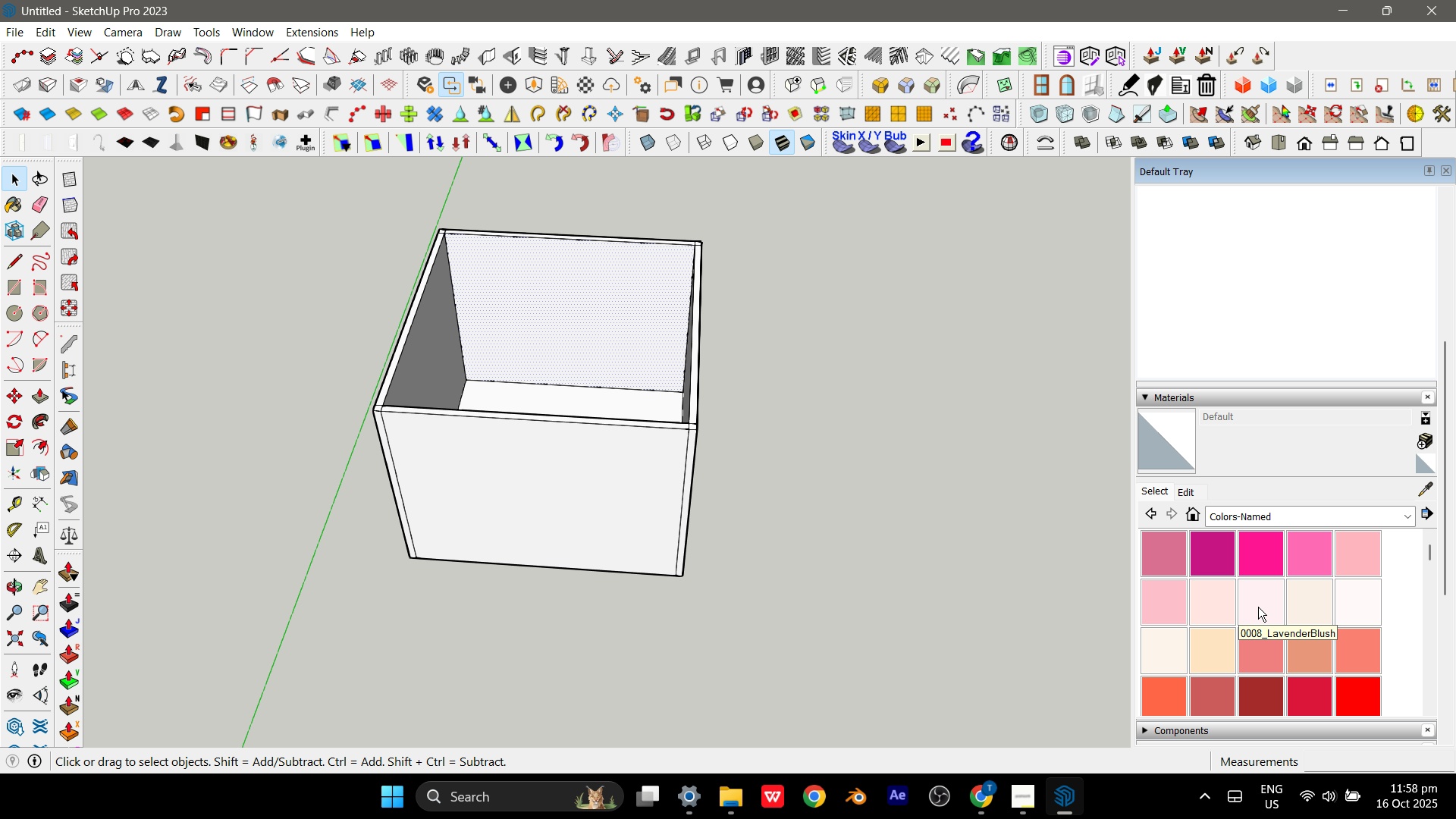 
left_click([1258, 607])
 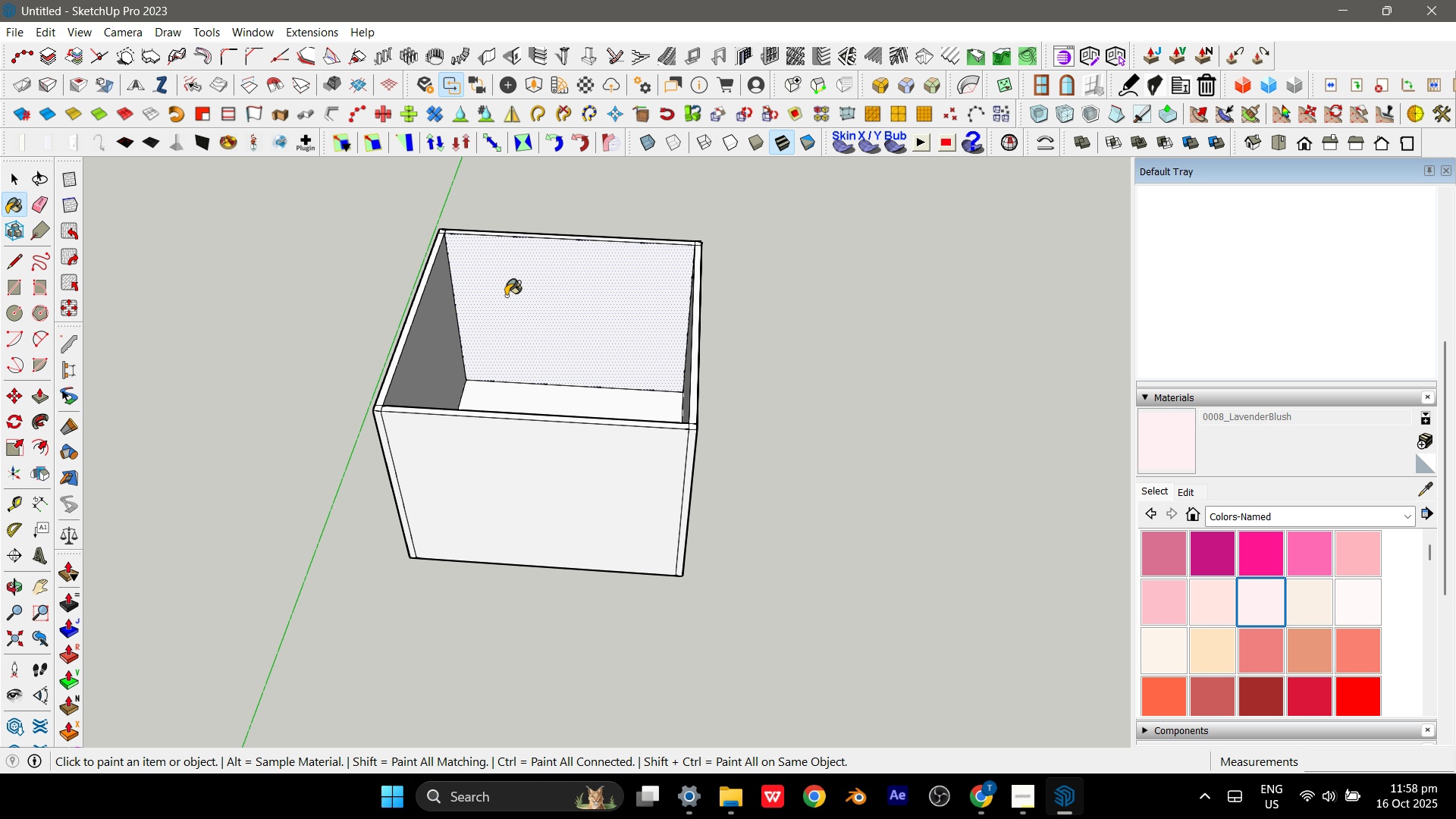 
left_click([507, 296])
 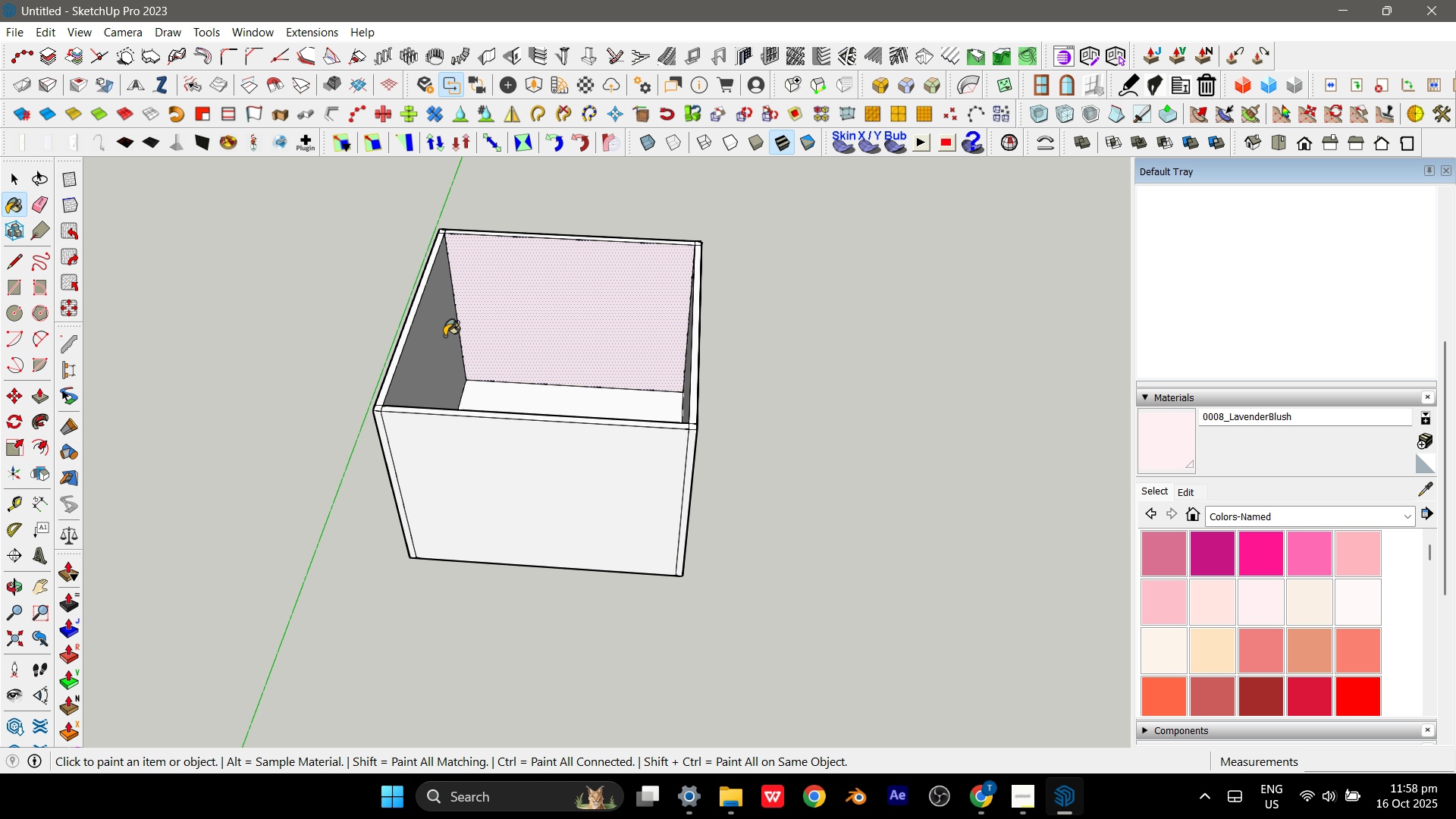 
left_click([439, 337])
 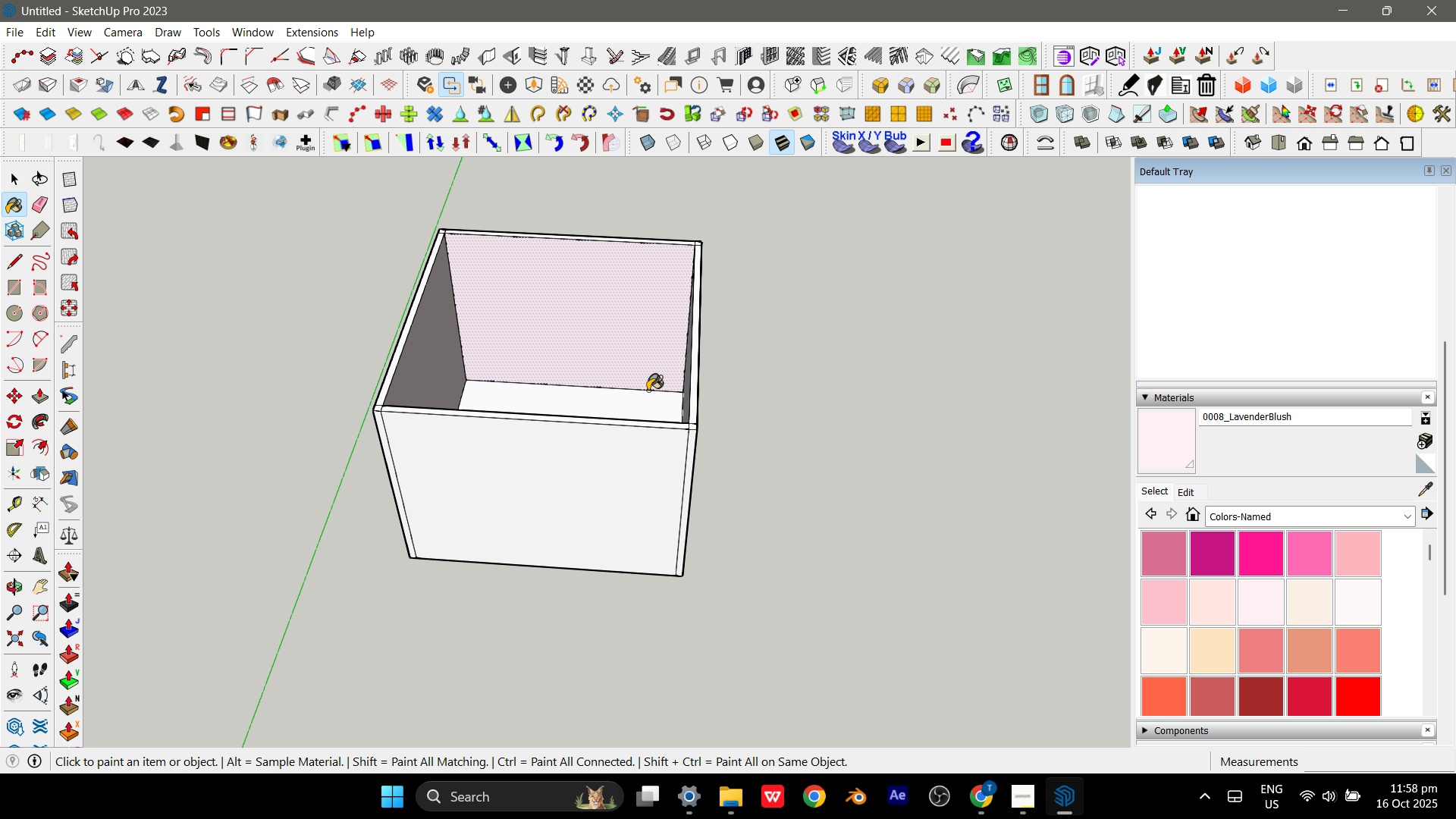 
hold_key(key=ShiftLeft, duration=0.75)
 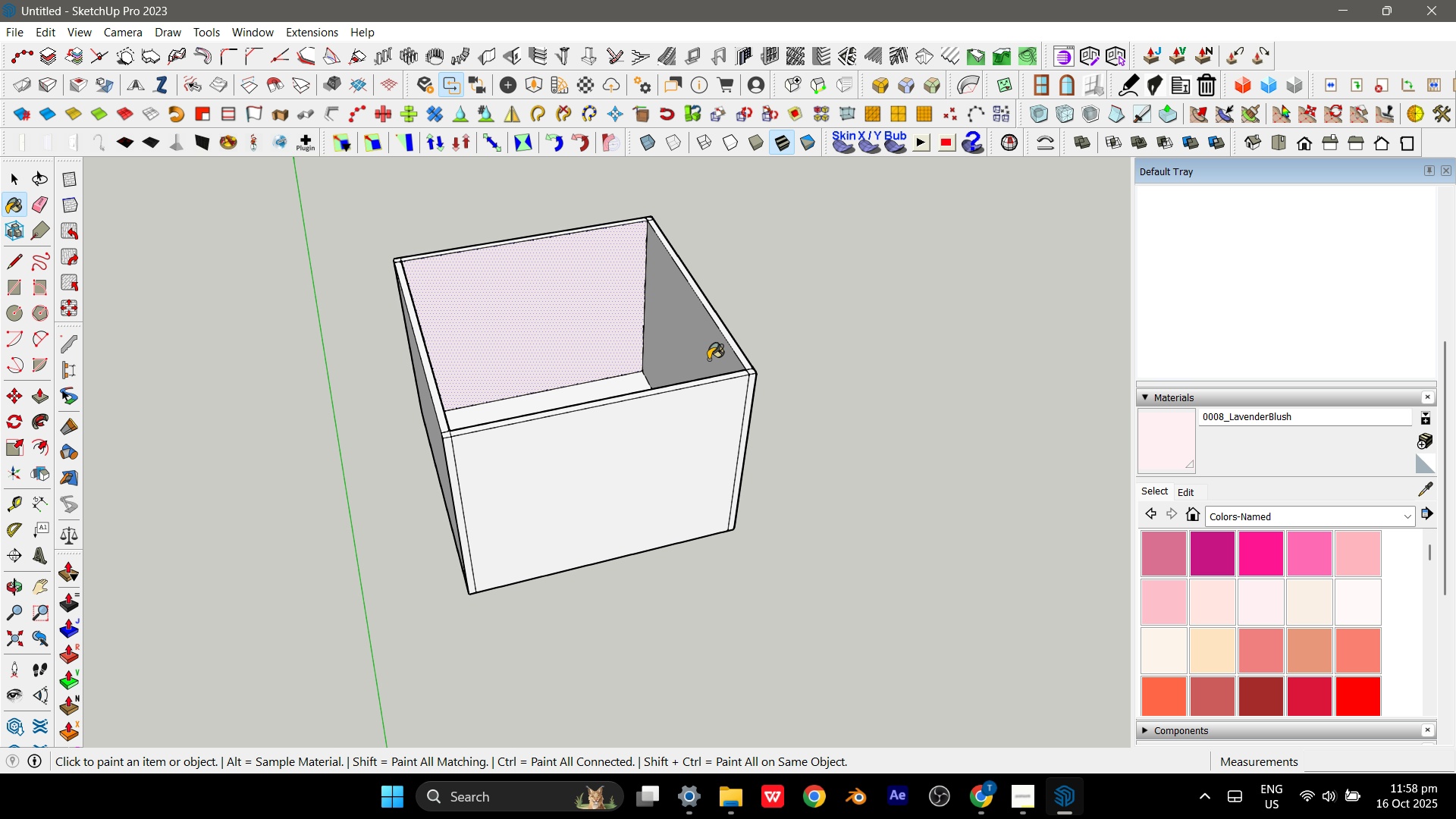 
left_click([669, 327])
 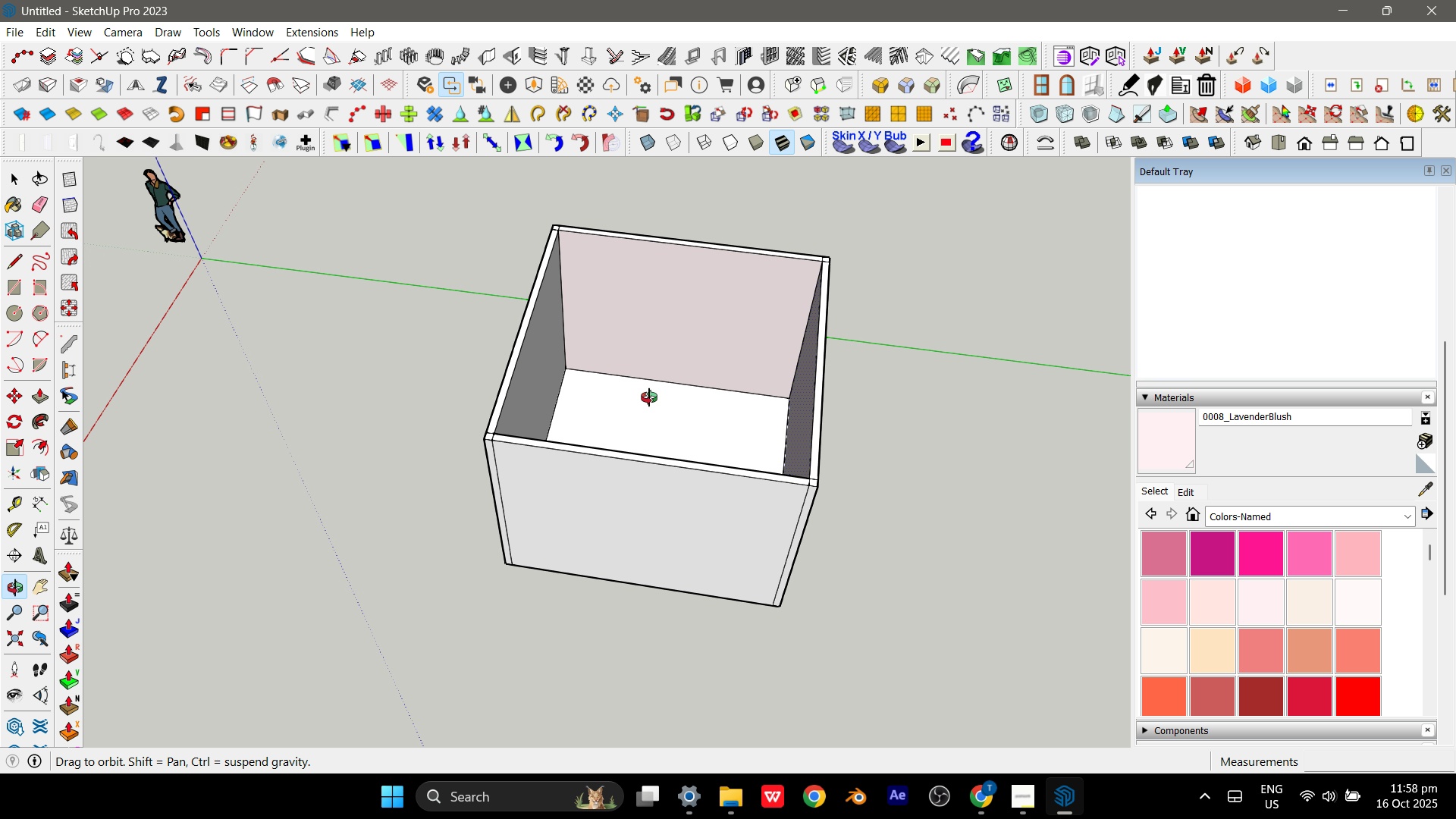 
left_click([572, 359])
 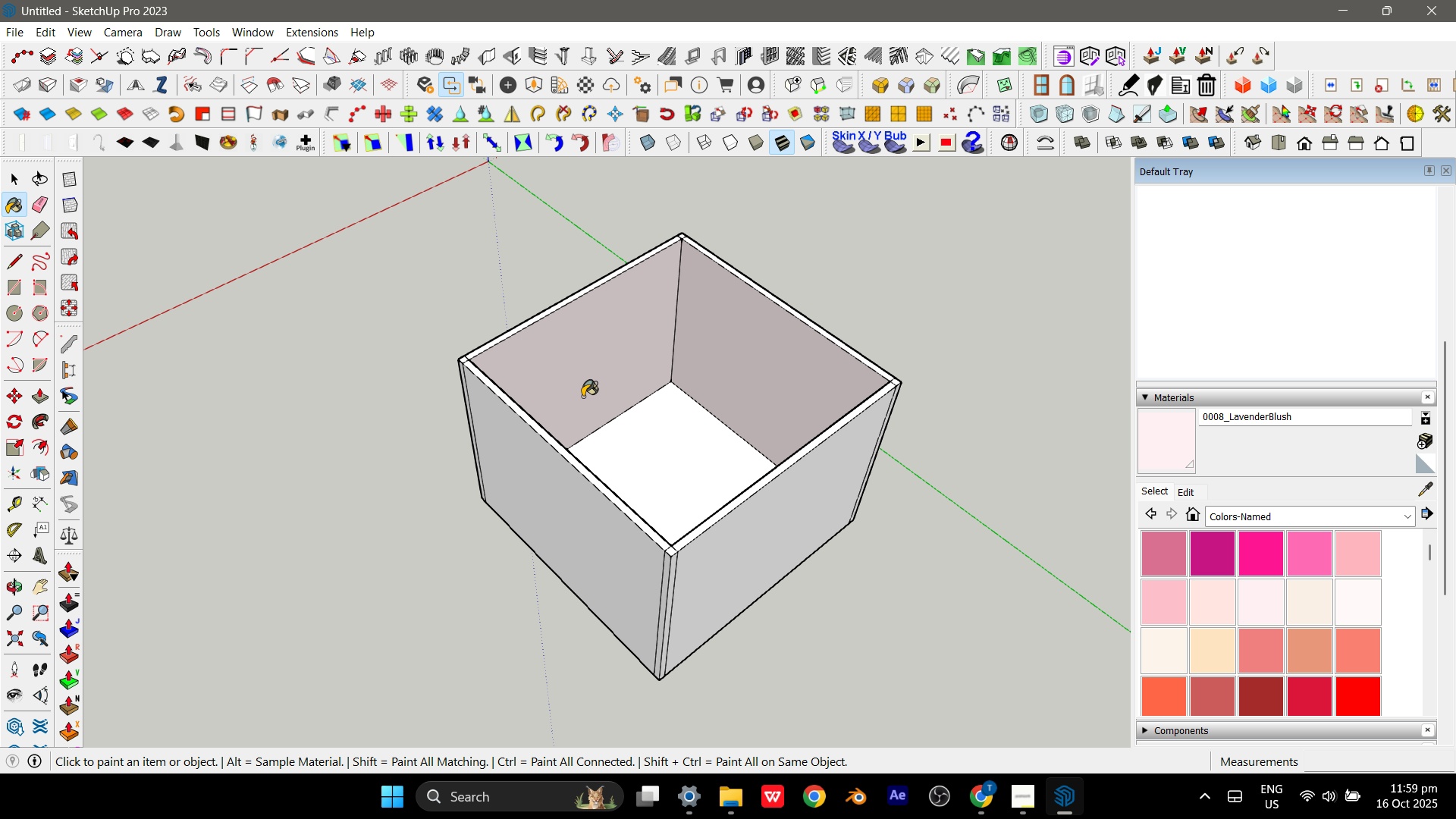 
wait(10.98)
 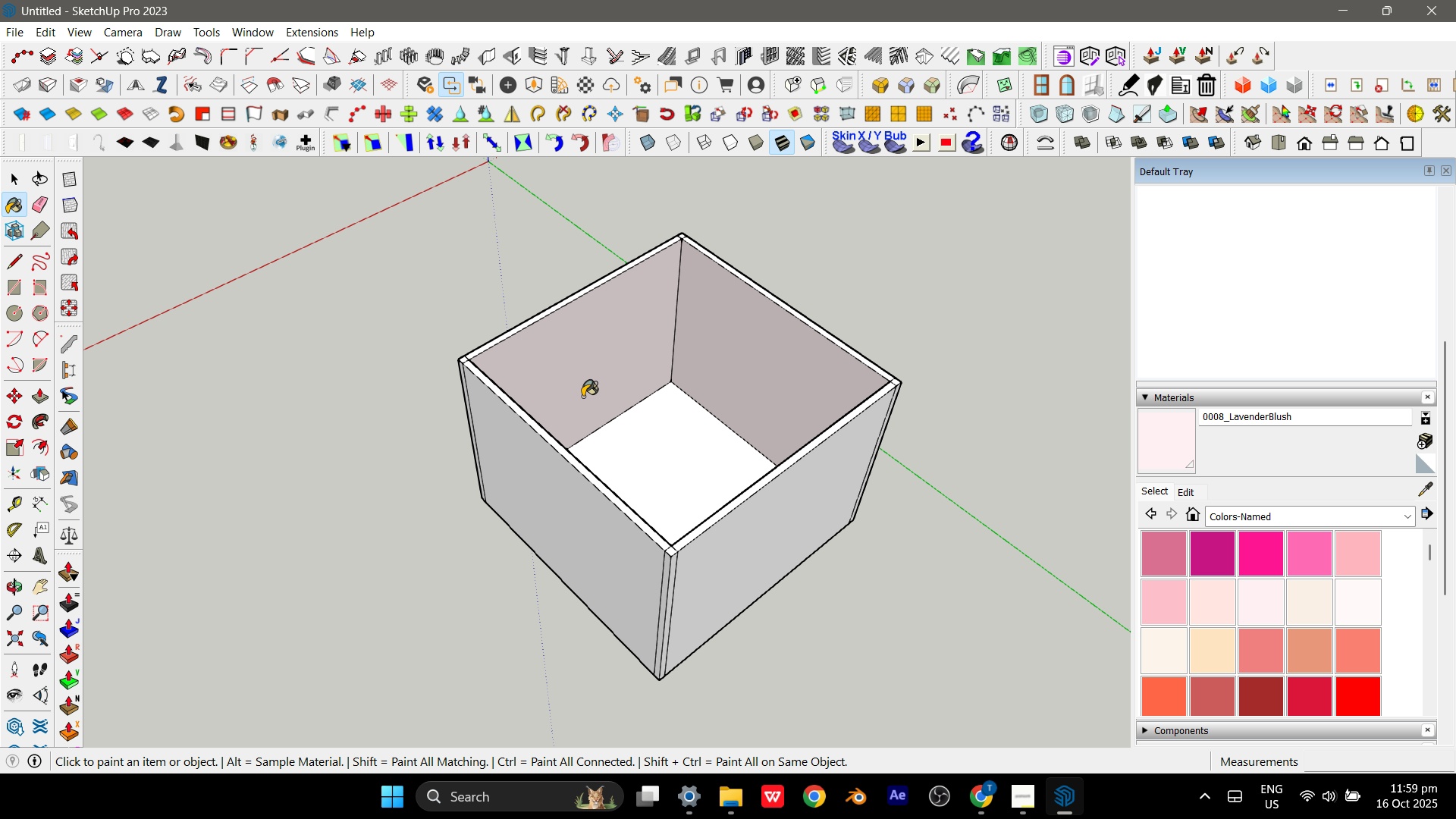 
scroll: coordinate [730, 452], scroll_direction: up, amount: 5.0
 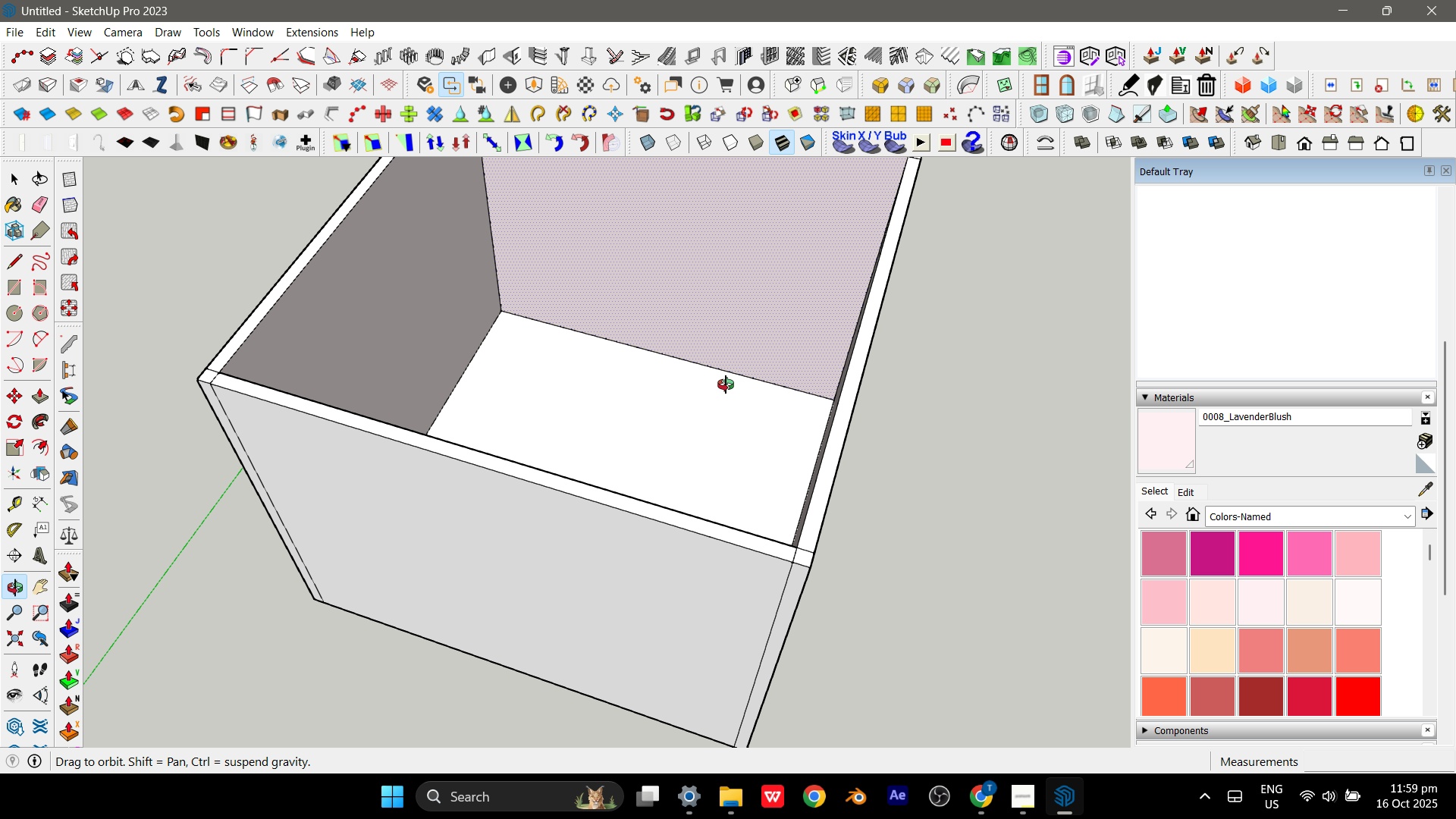 
key(Escape)
 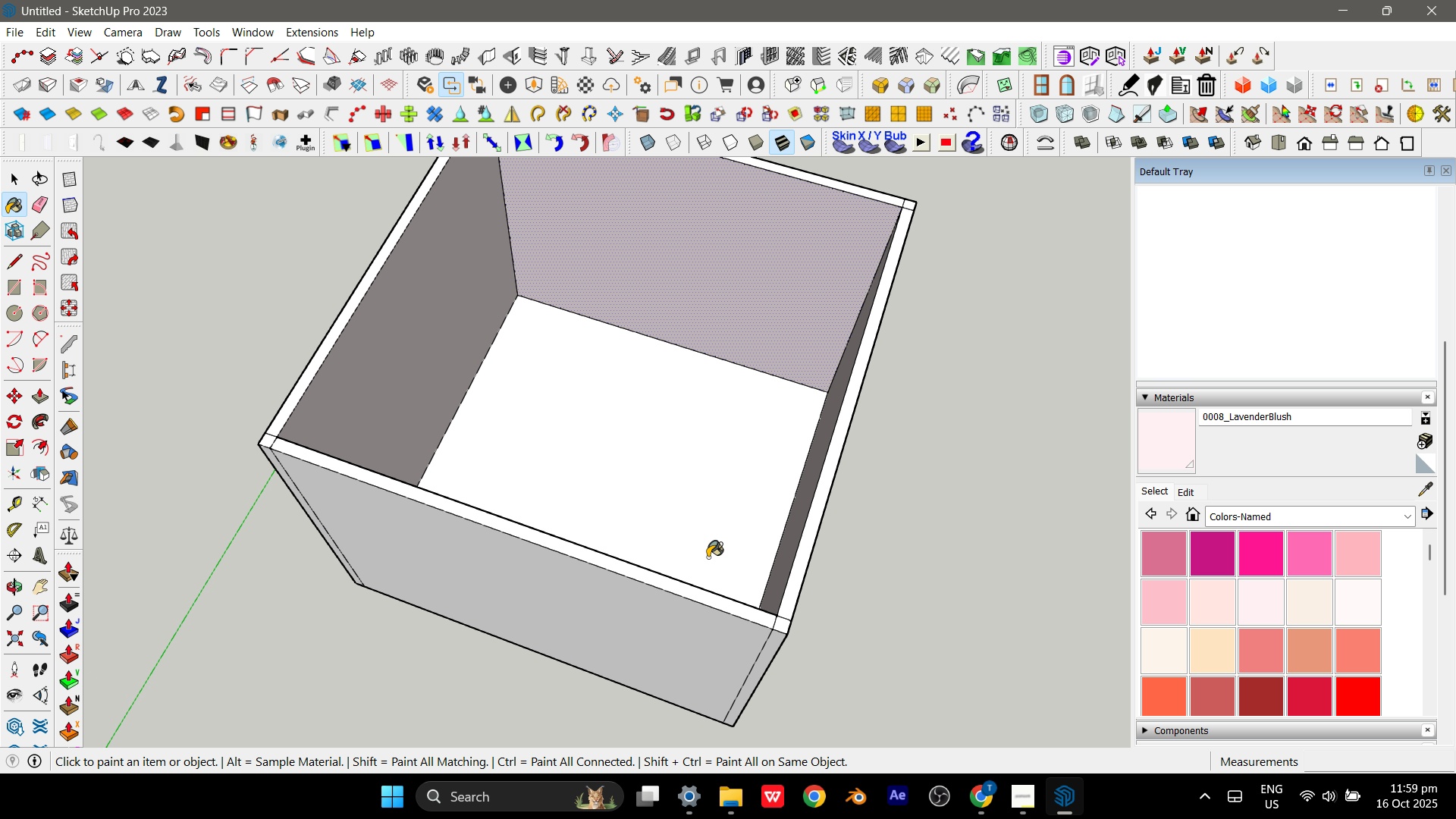 
scroll: coordinate [708, 557], scroll_direction: down, amount: 3.0
 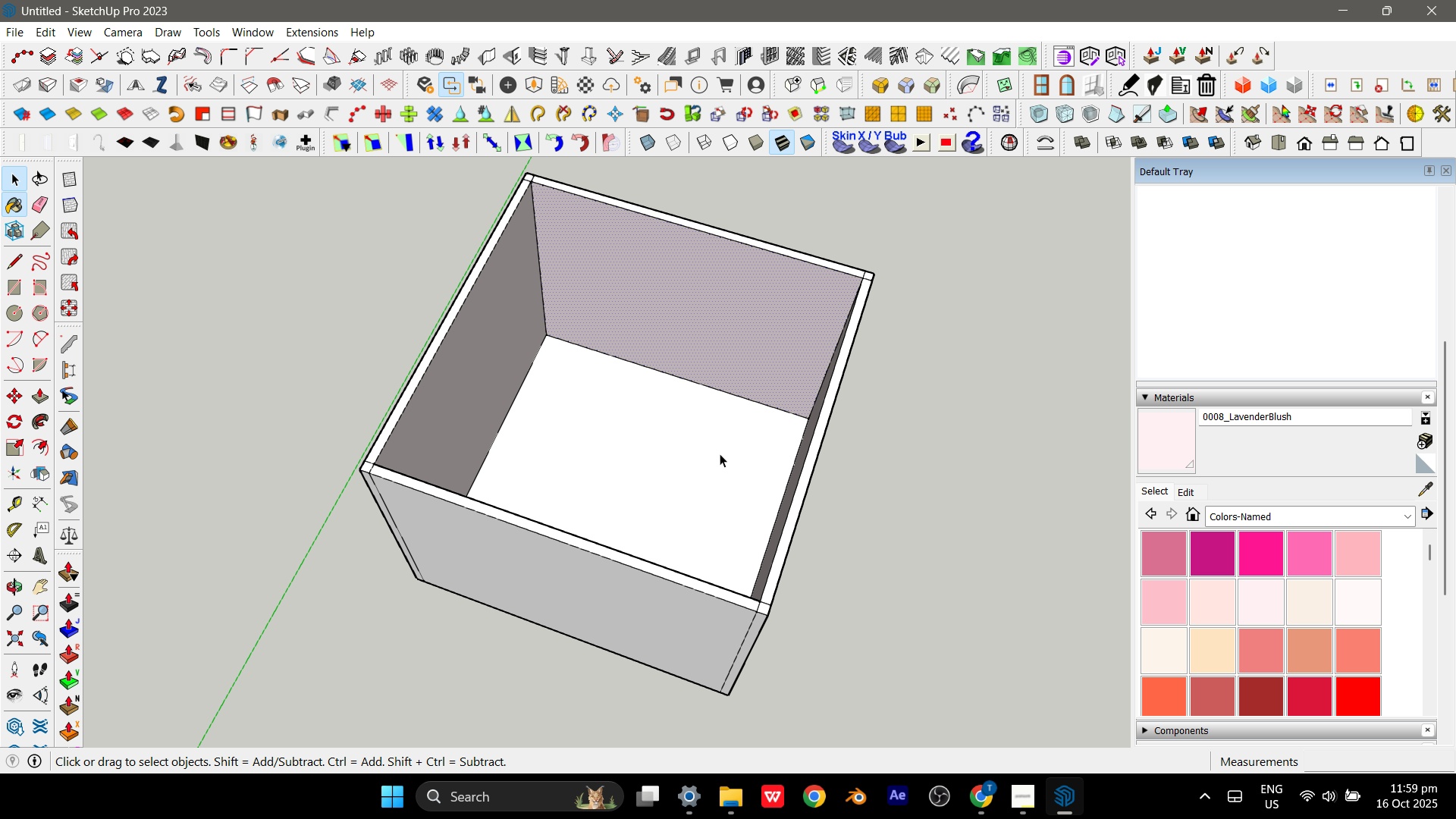 
key(Escape)
 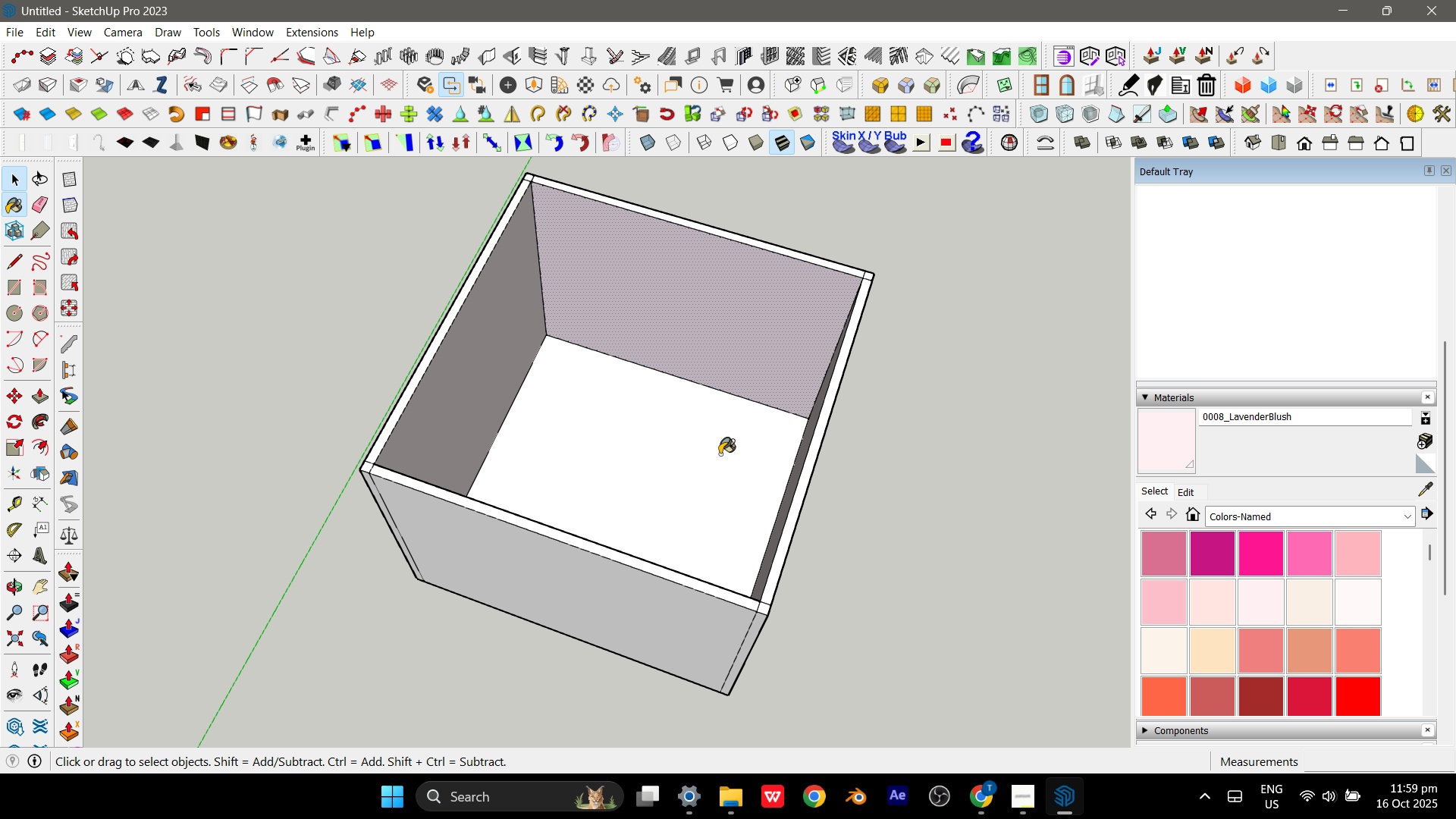 
key(Space)
 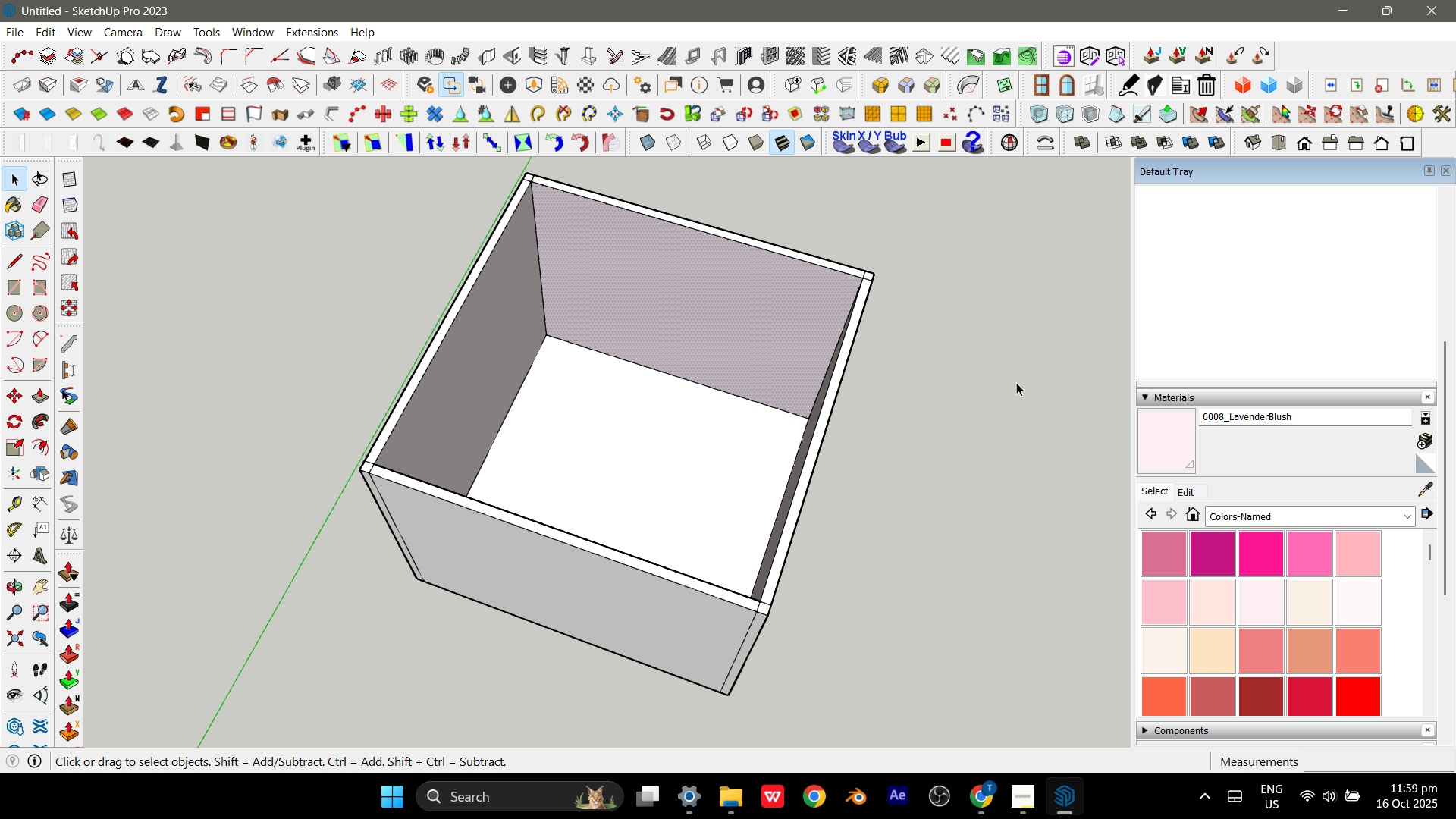 
left_click([1016, 382])
 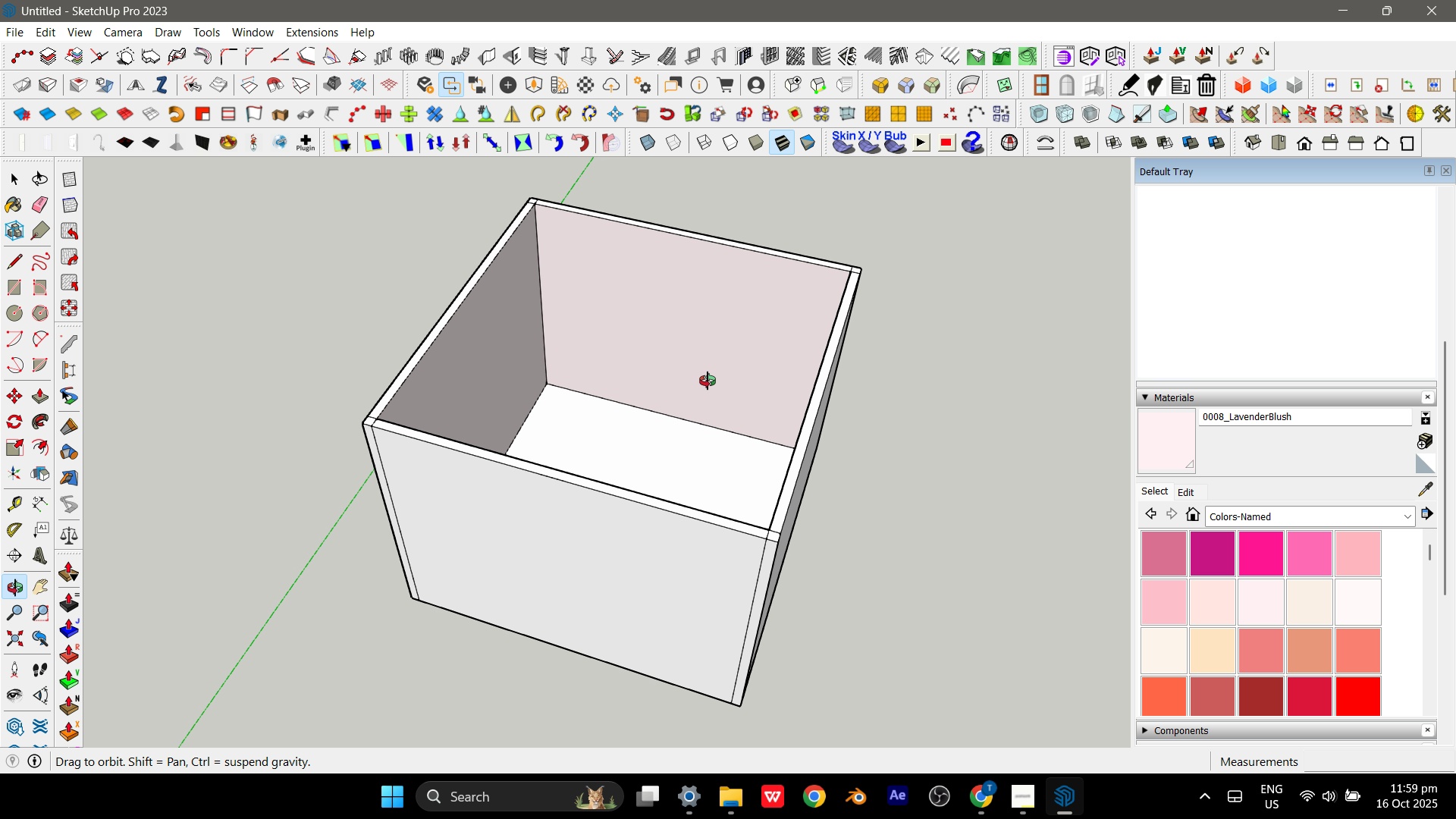 
scroll: coordinate [692, 312], scroll_direction: up, amount: 5.0
 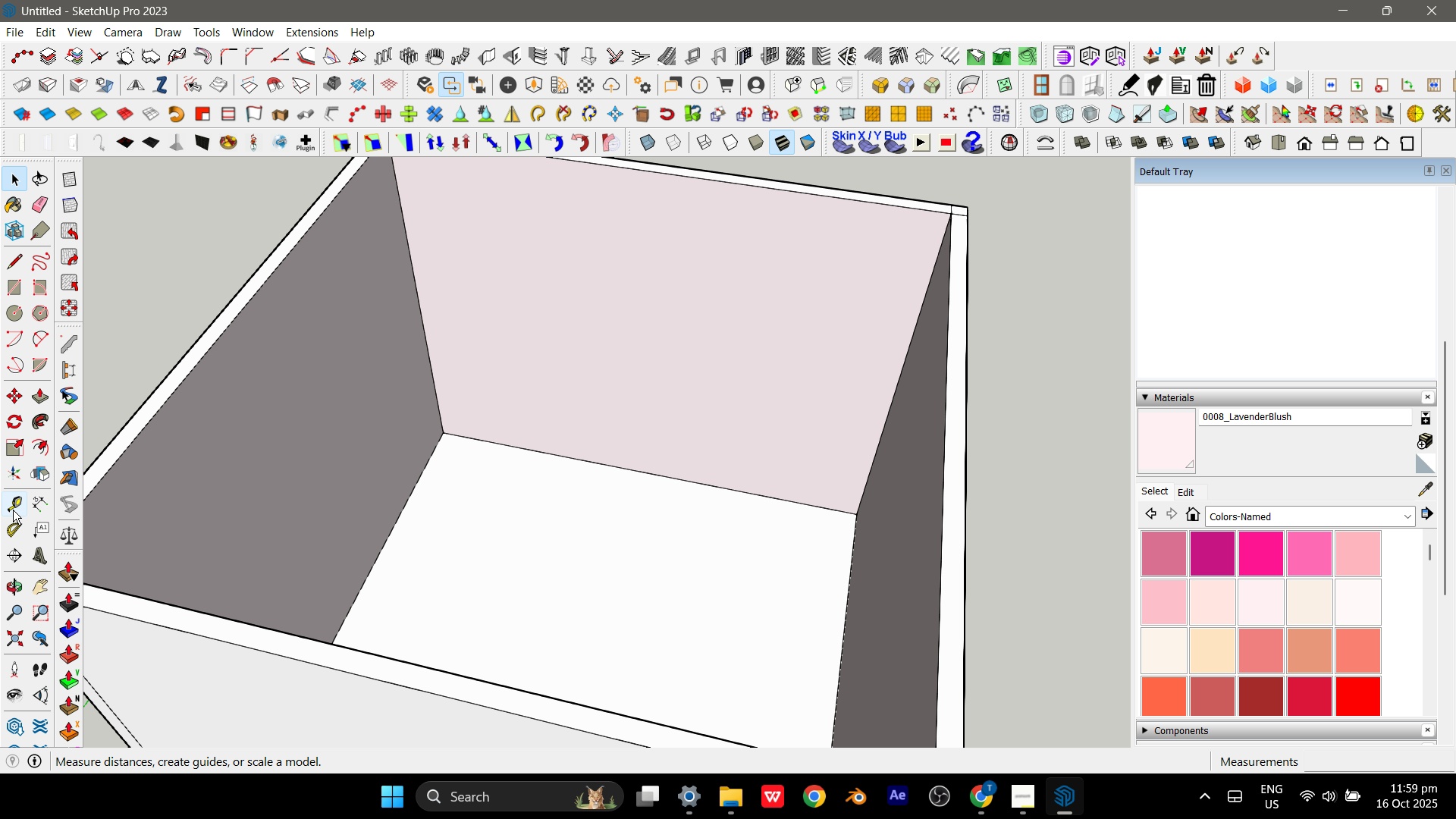 
left_click([13, 508])
 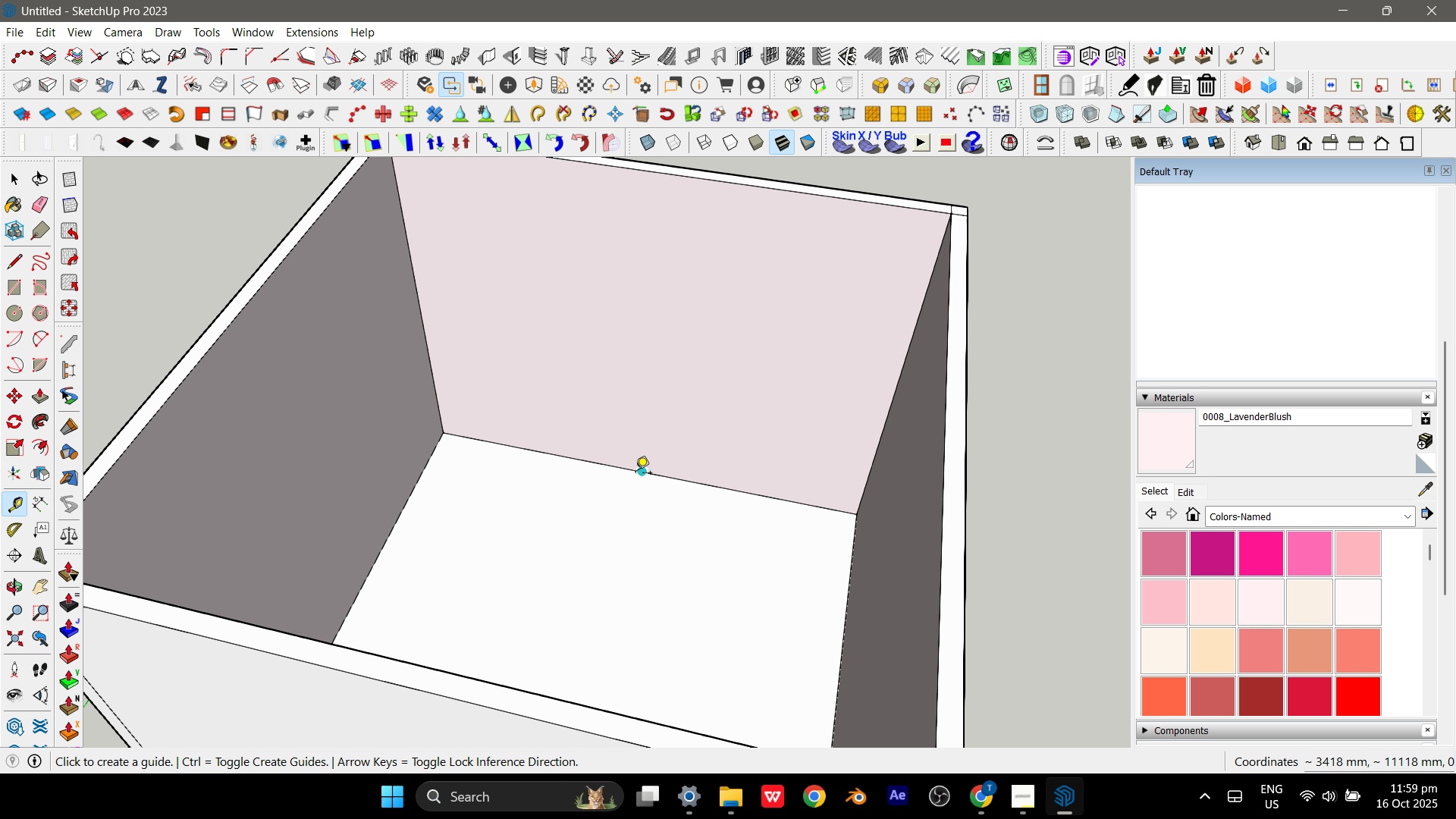 
left_click([635, 474])
 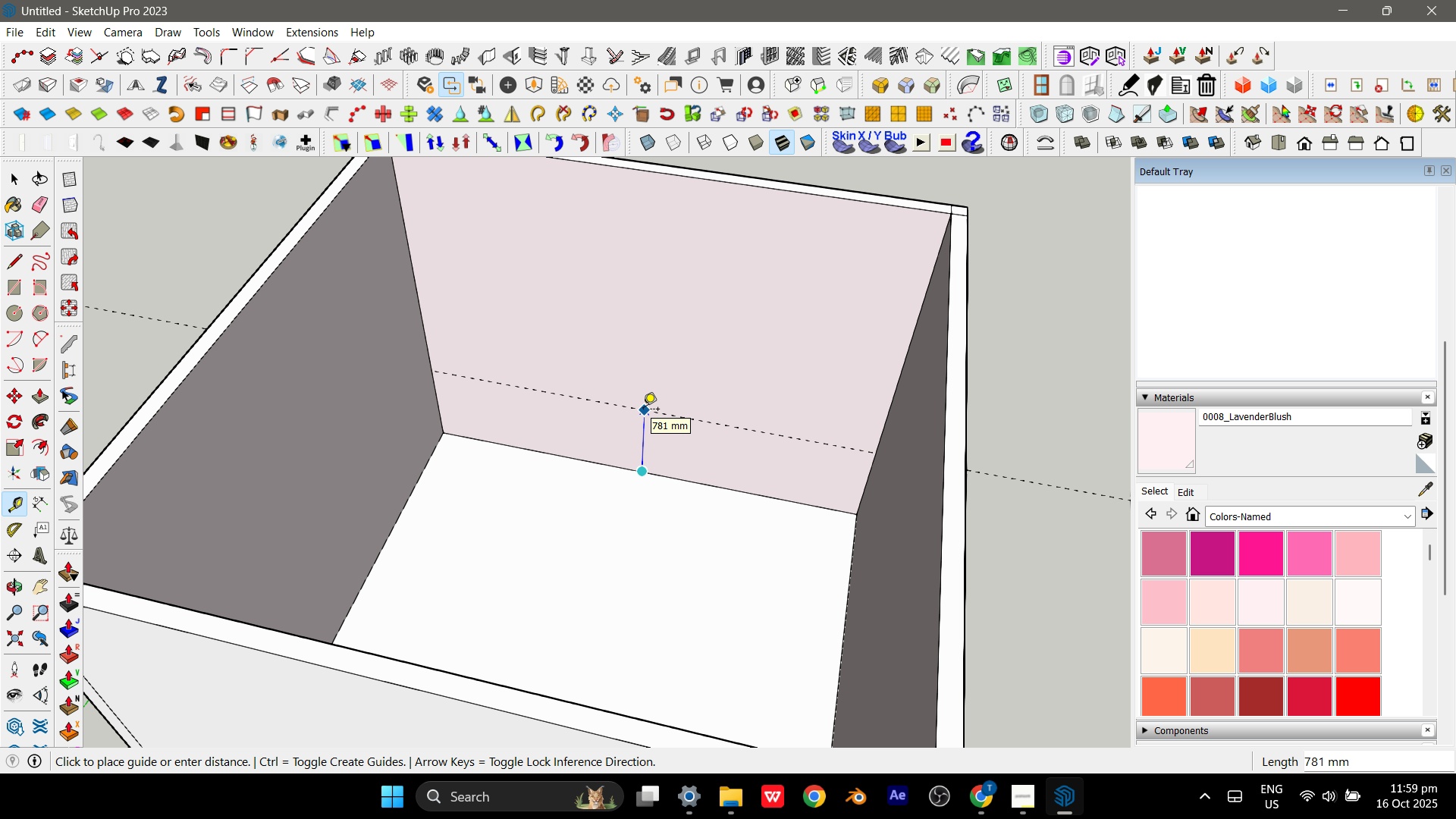 
key(Numpad9)
 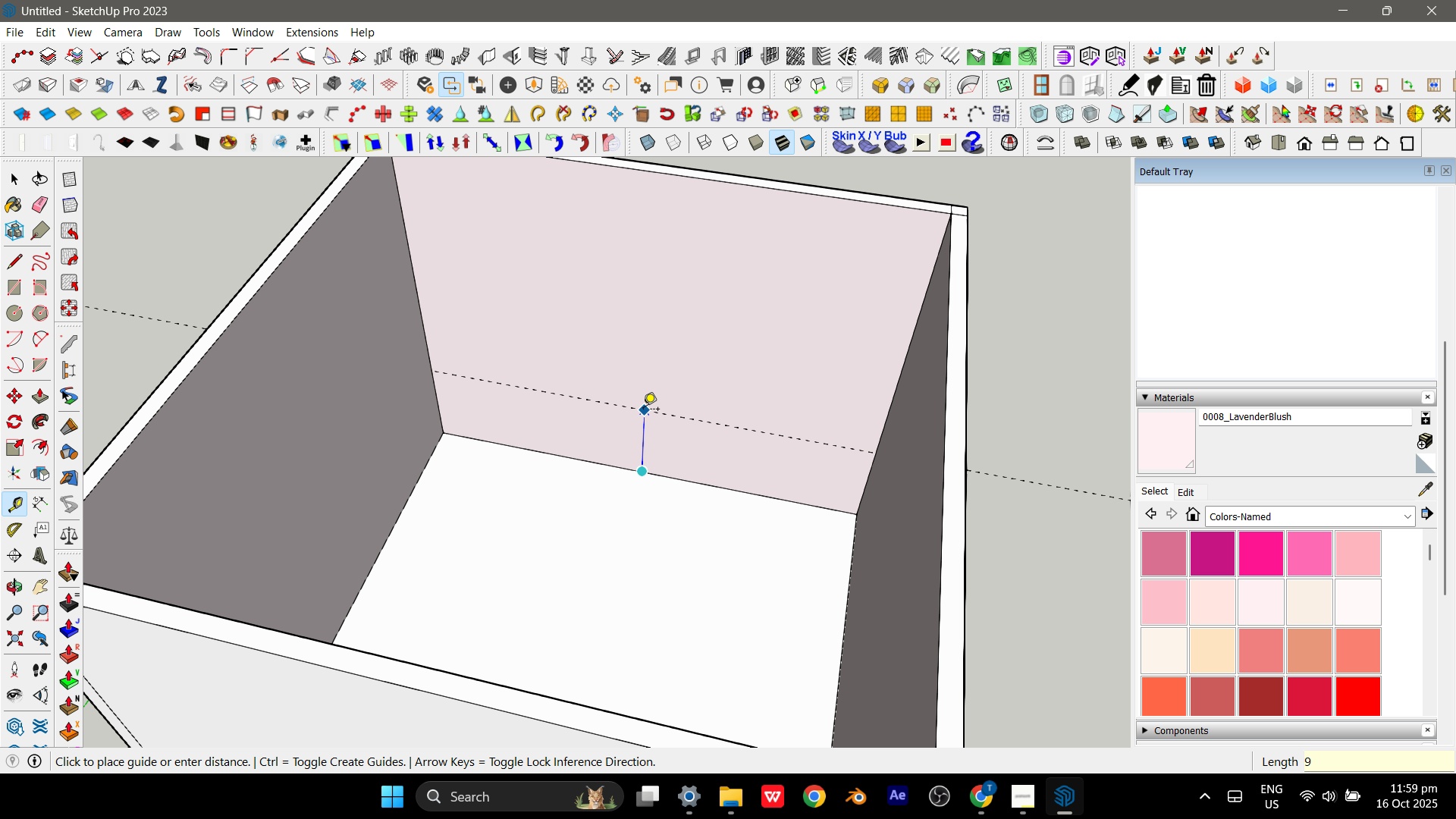 
key(Numpad0)
 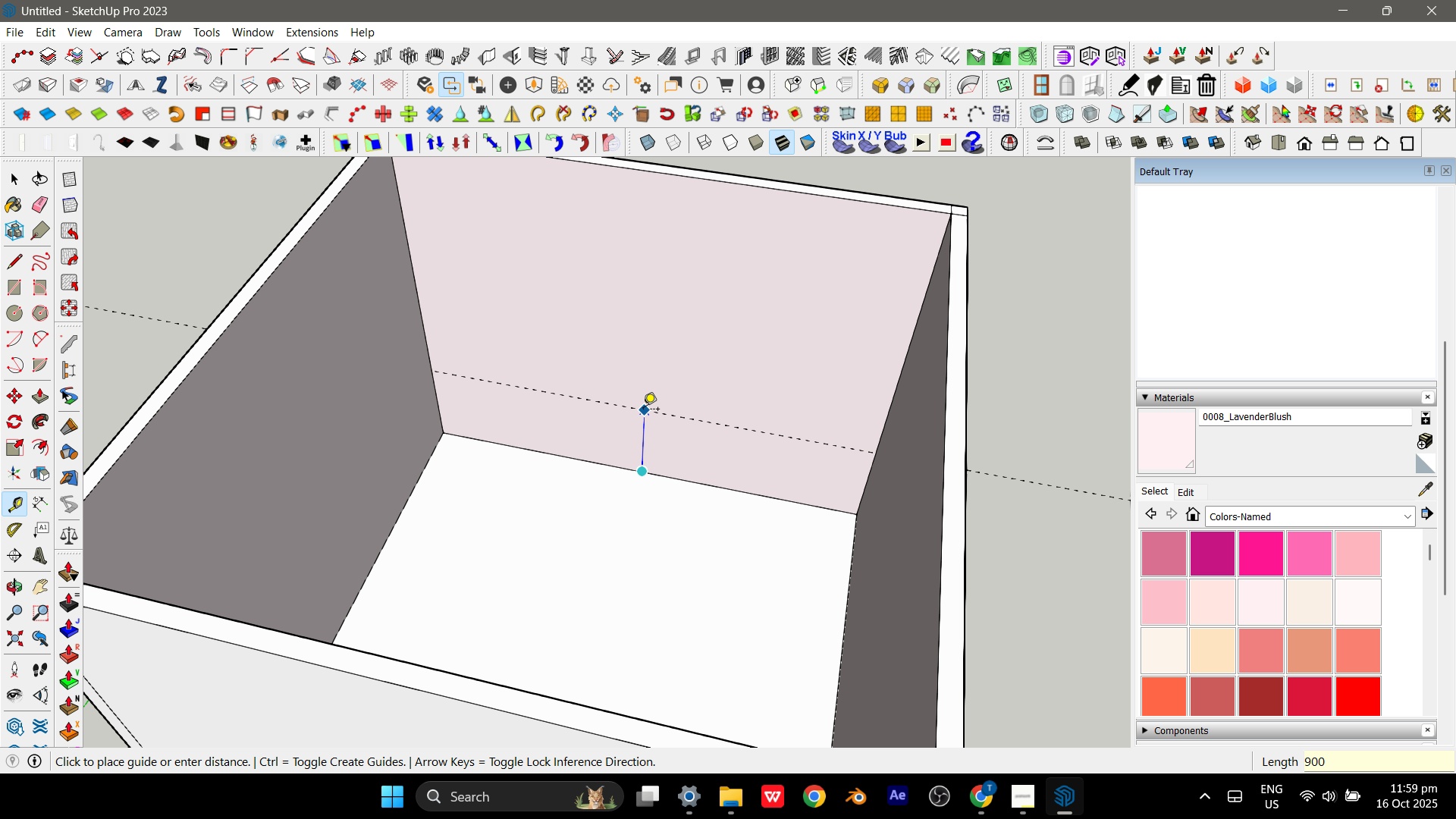 
key(Numpad0)
 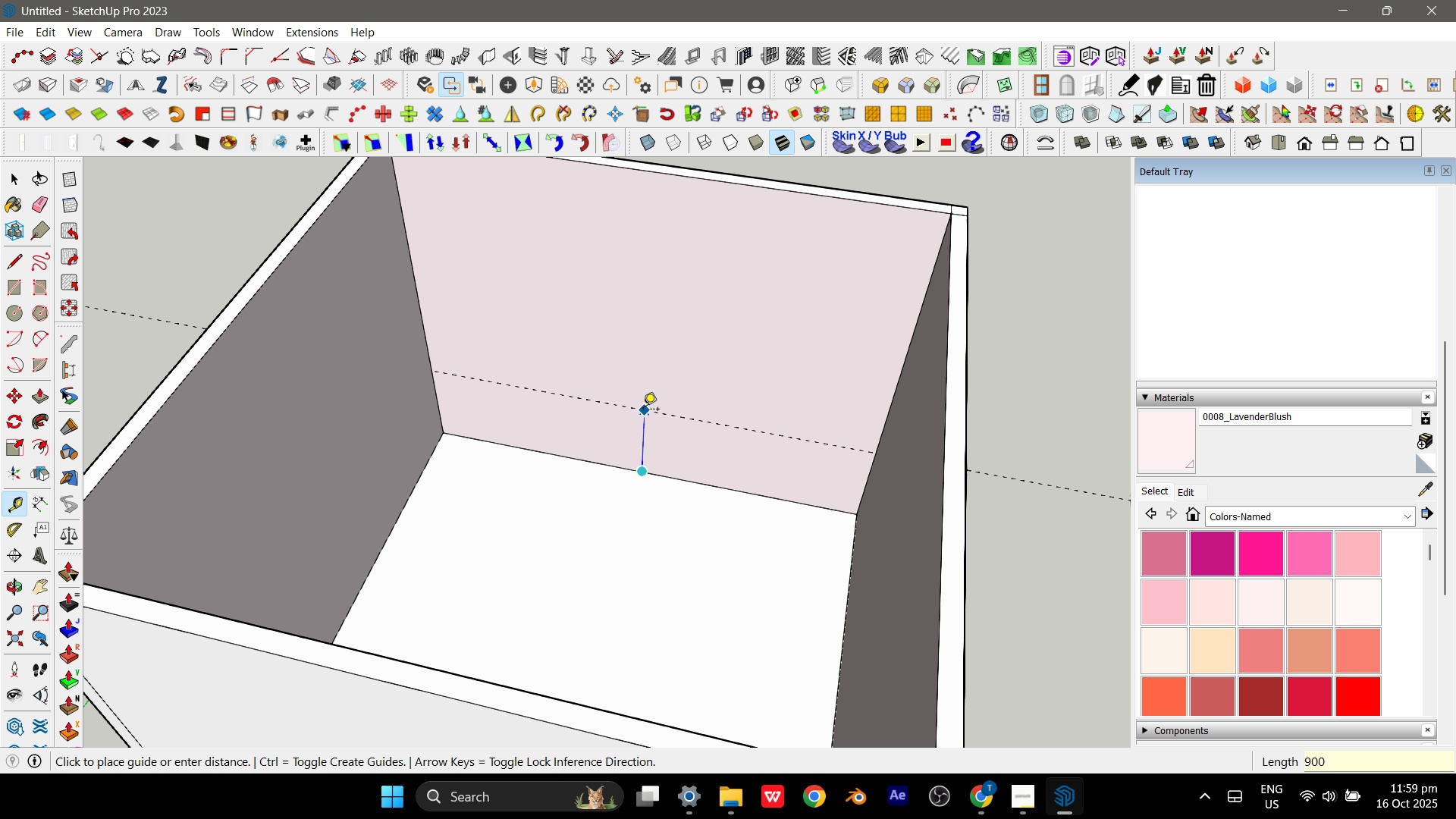 
key(Enter)
 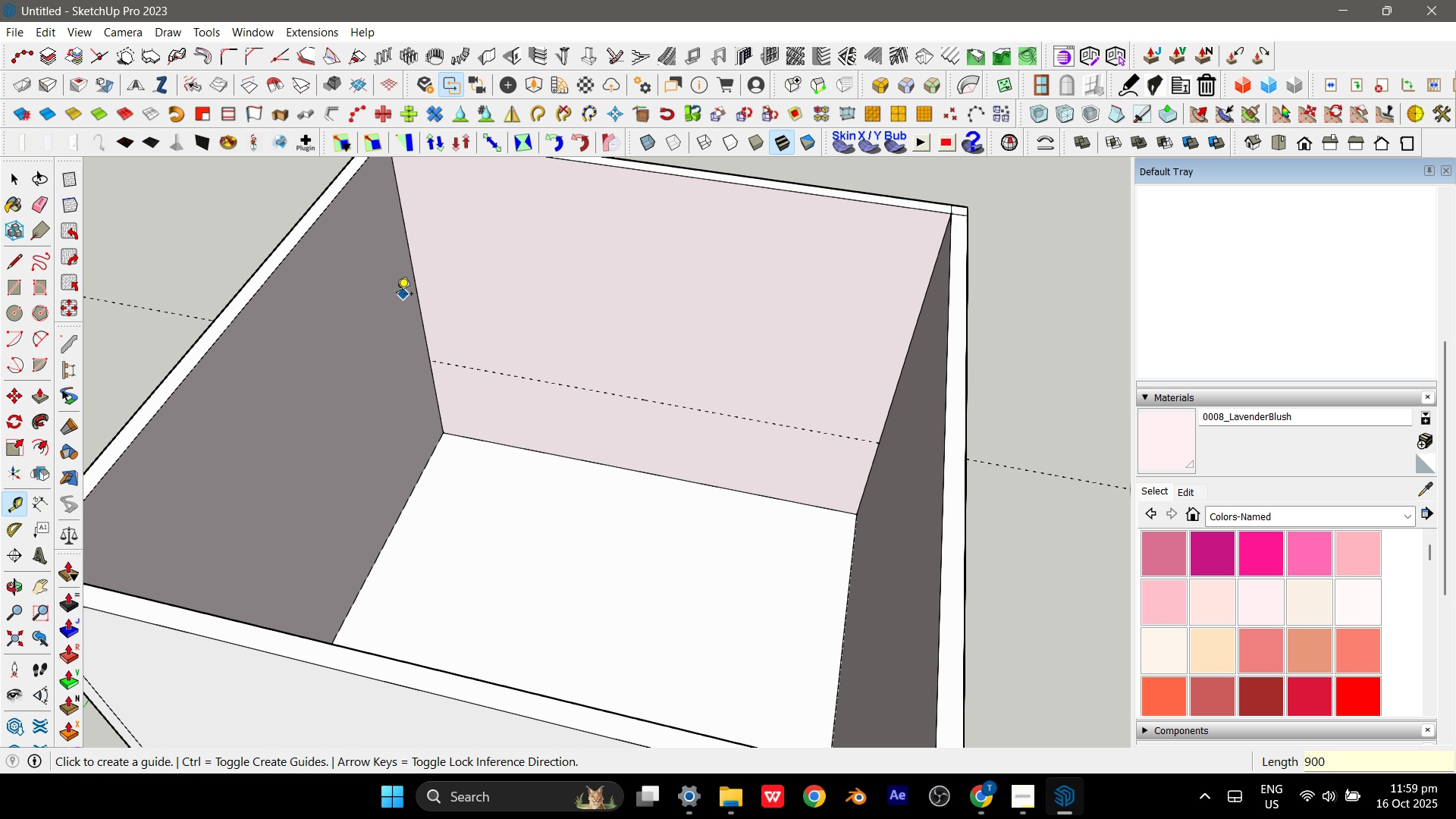 
left_click([417, 299])
 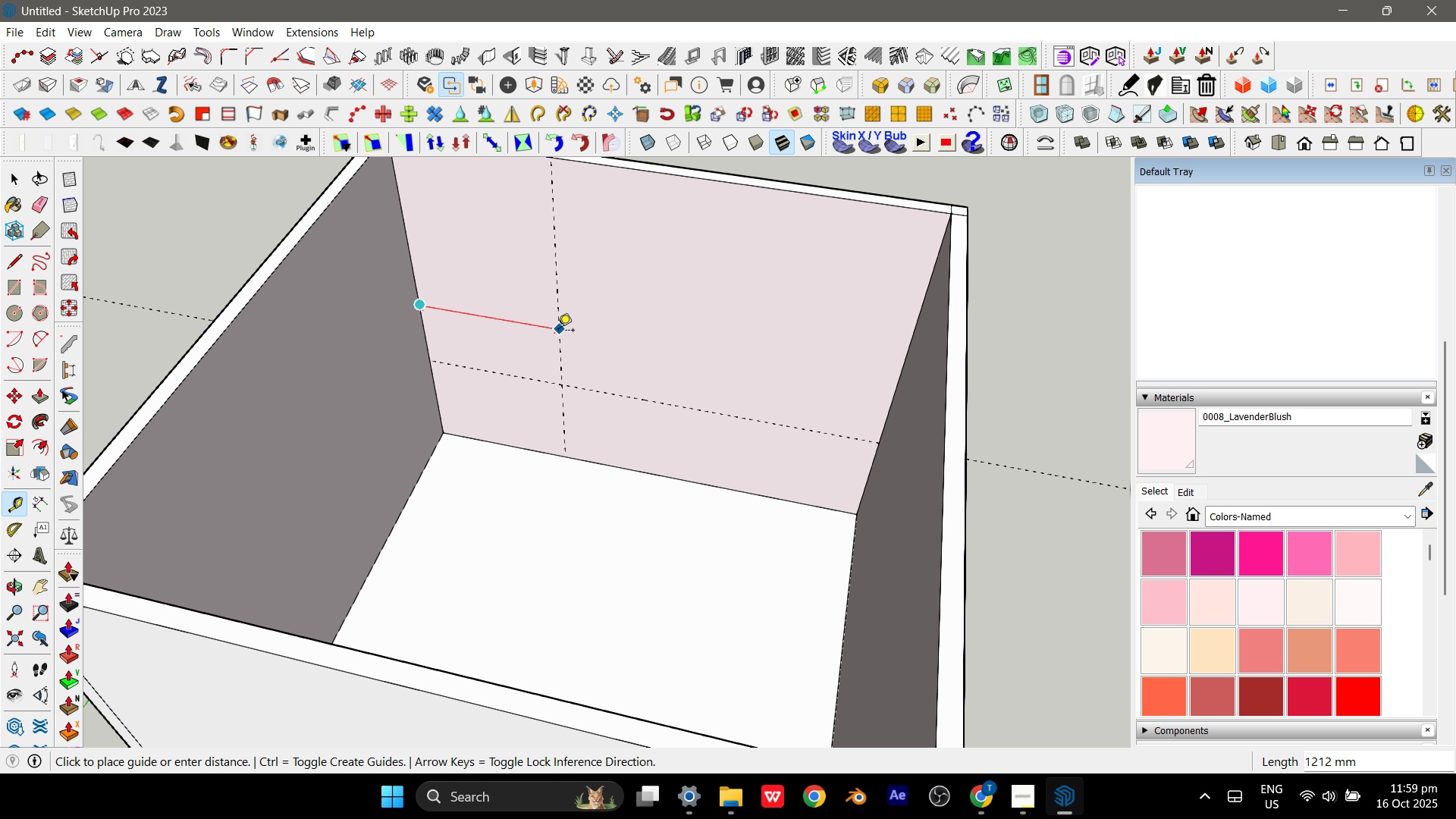 
double_click([557, 312])
 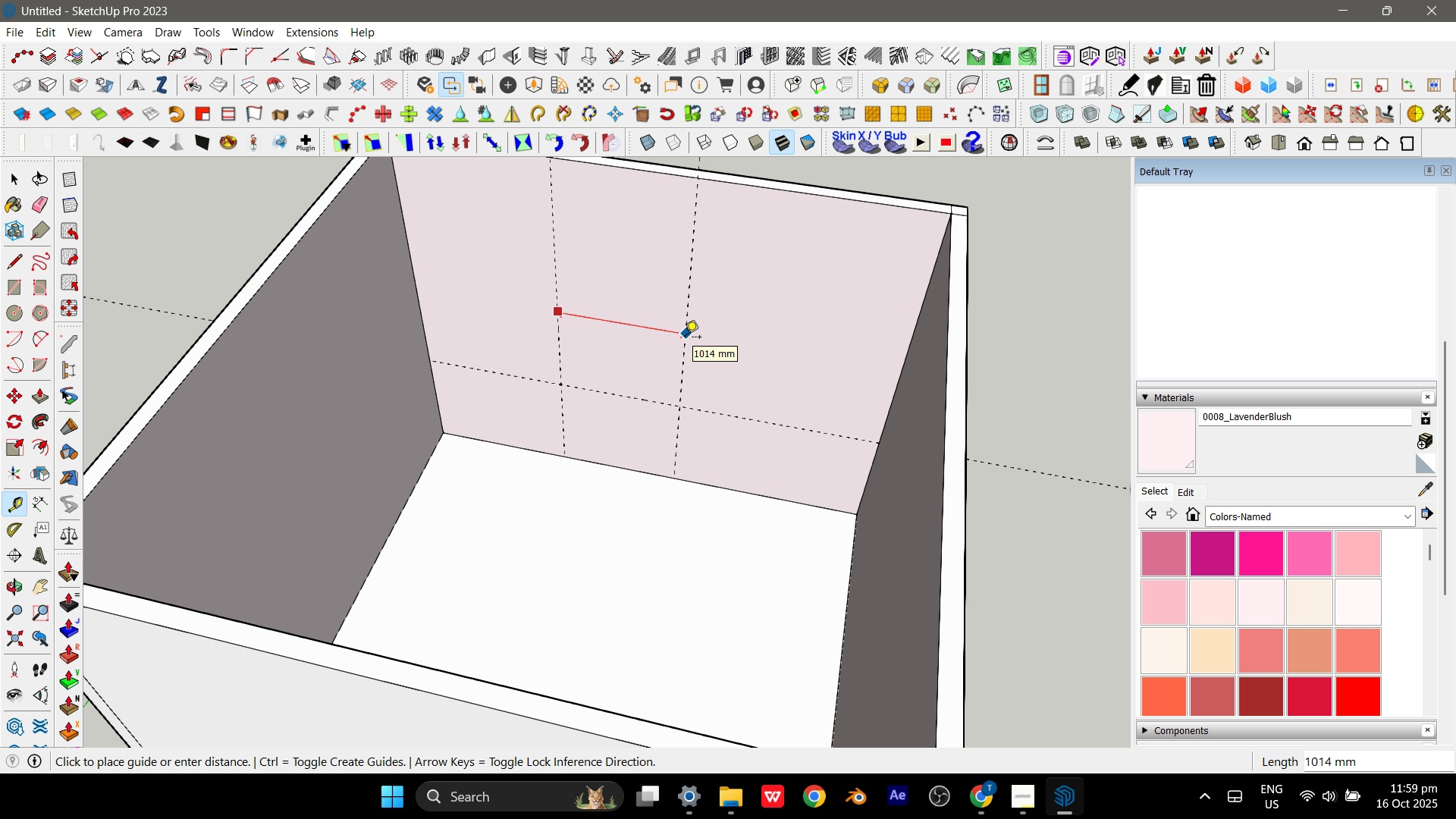 
key(Numpad1)
 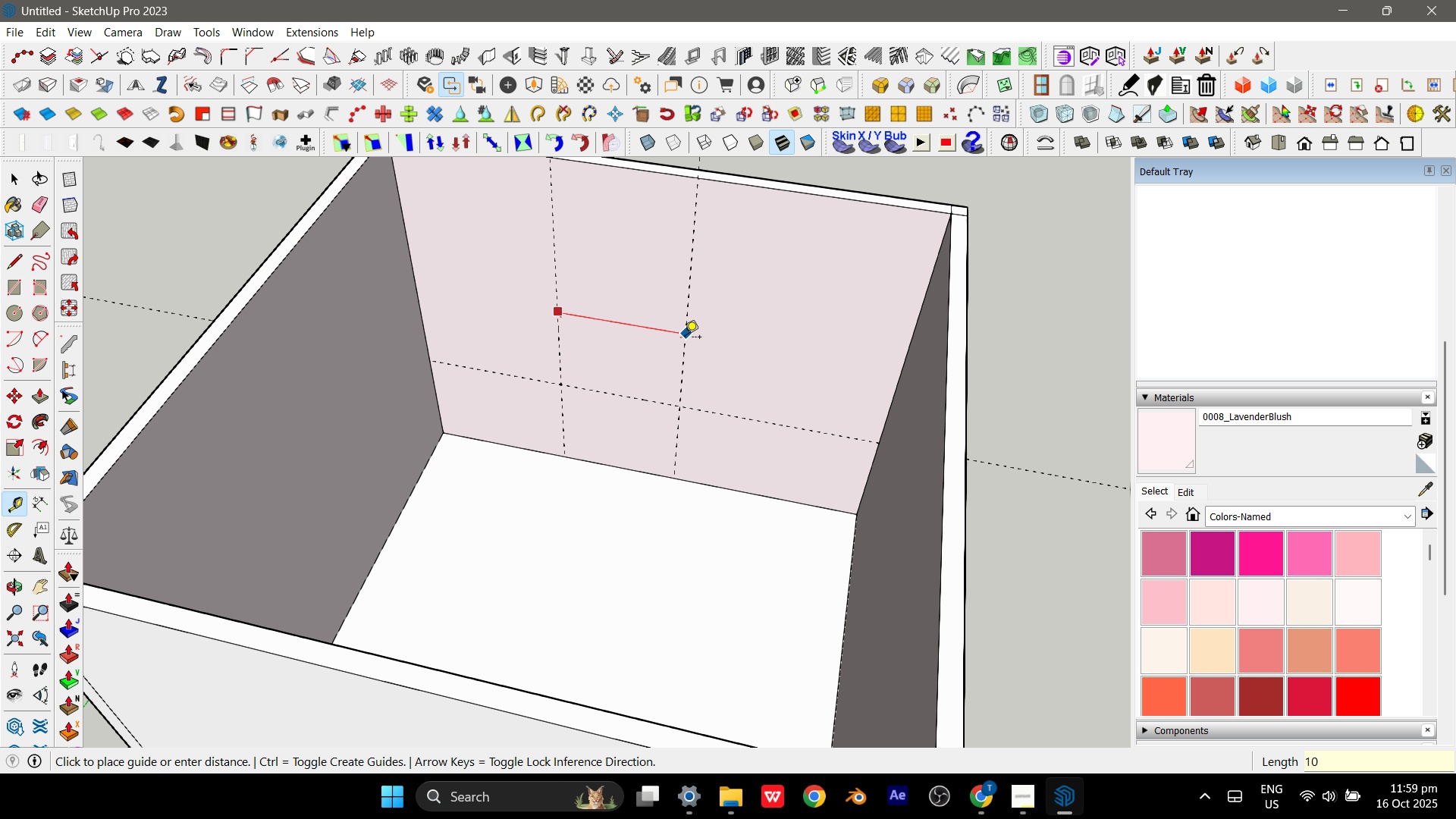 
key(Numpad0)
 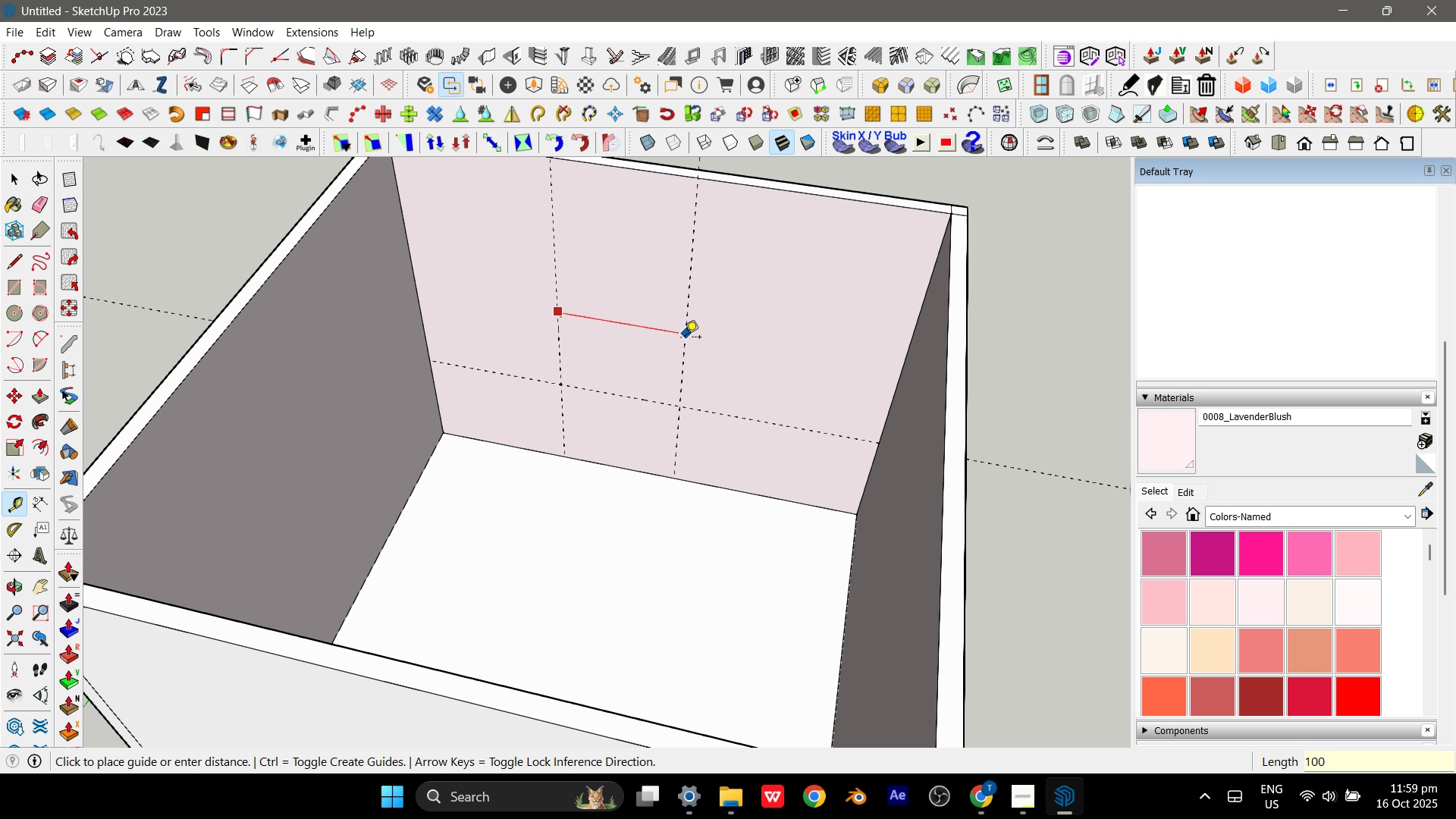 
key(Numpad0)
 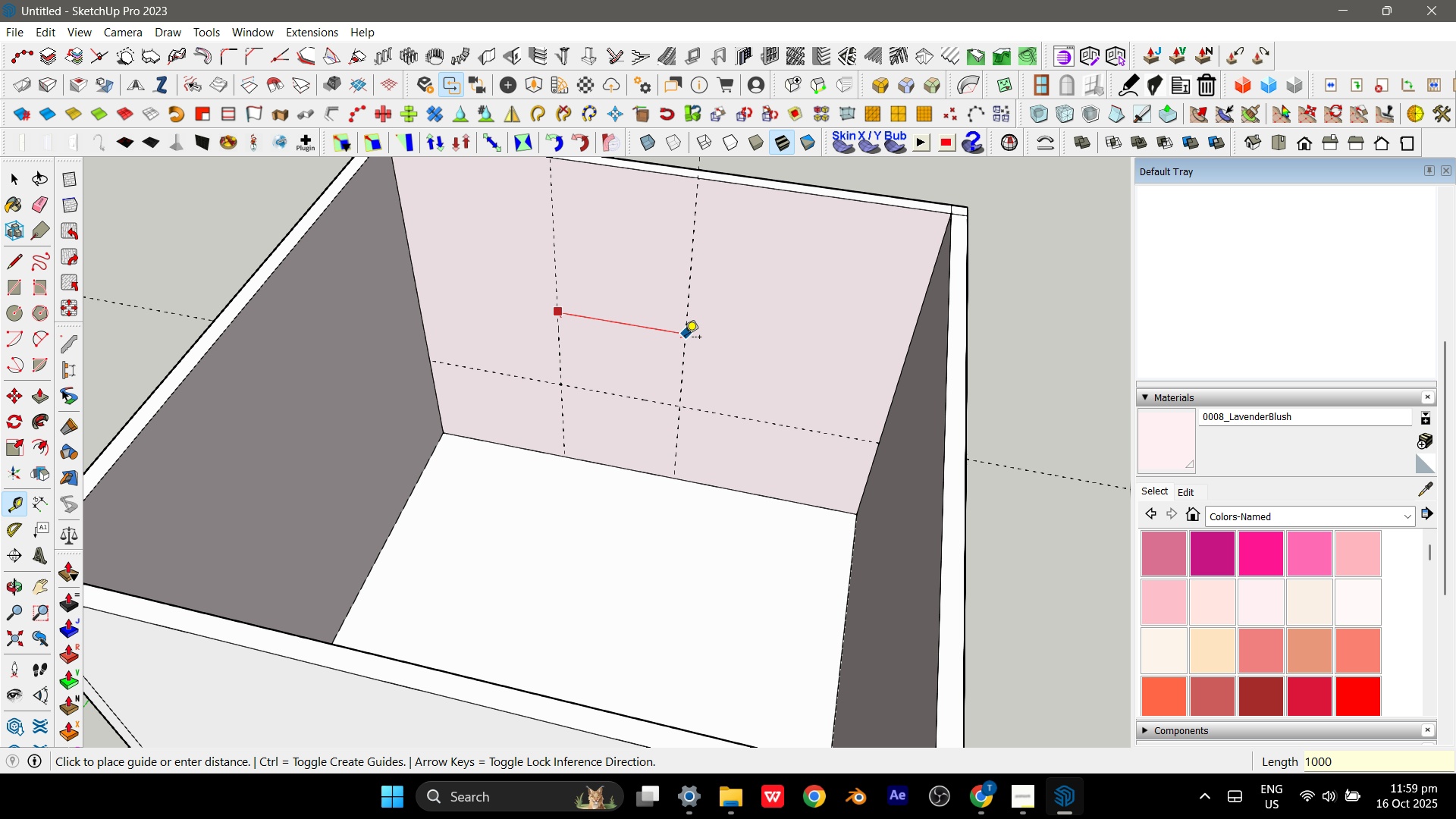 
key(Numpad0)
 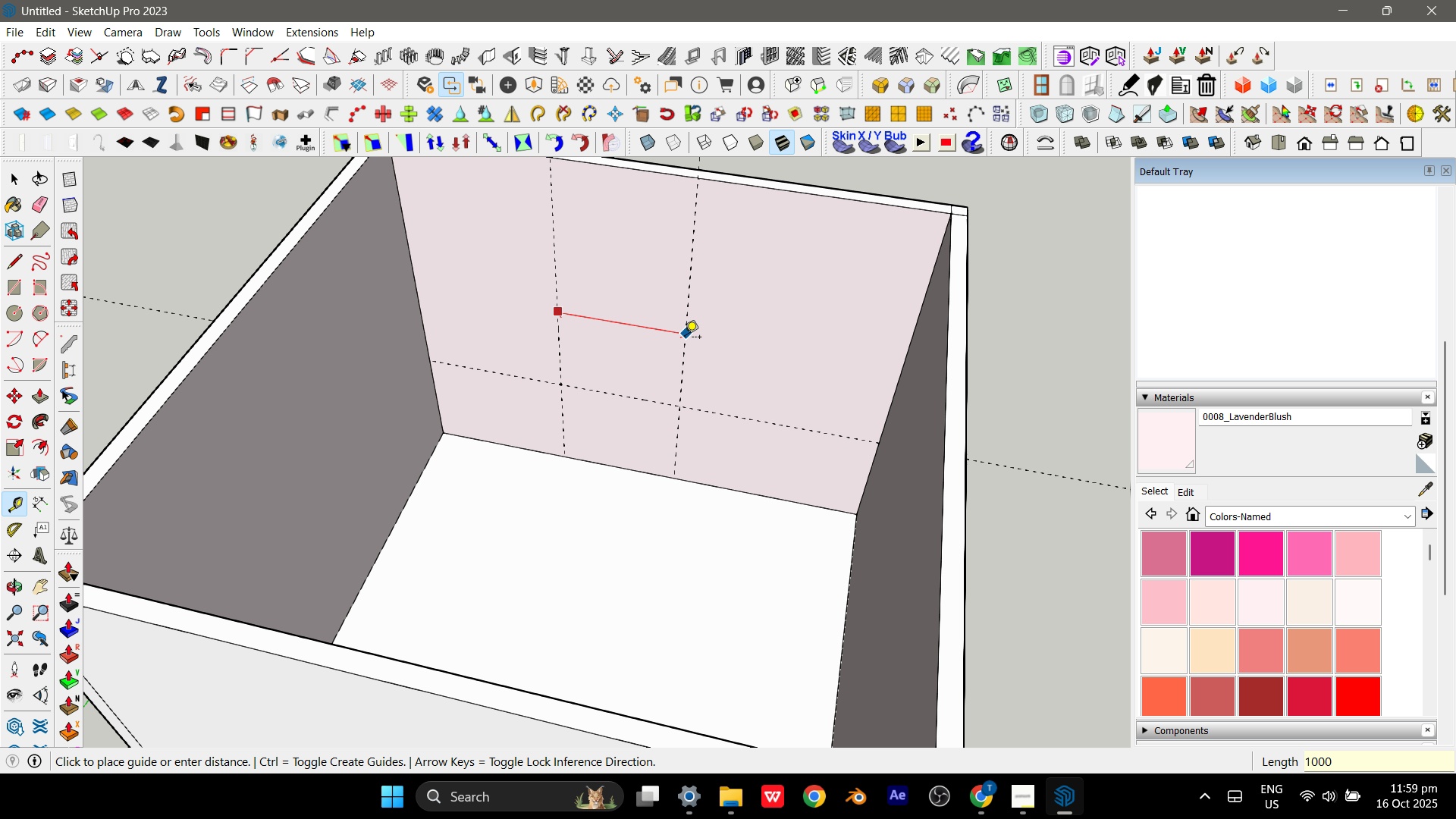 
key(Enter)
 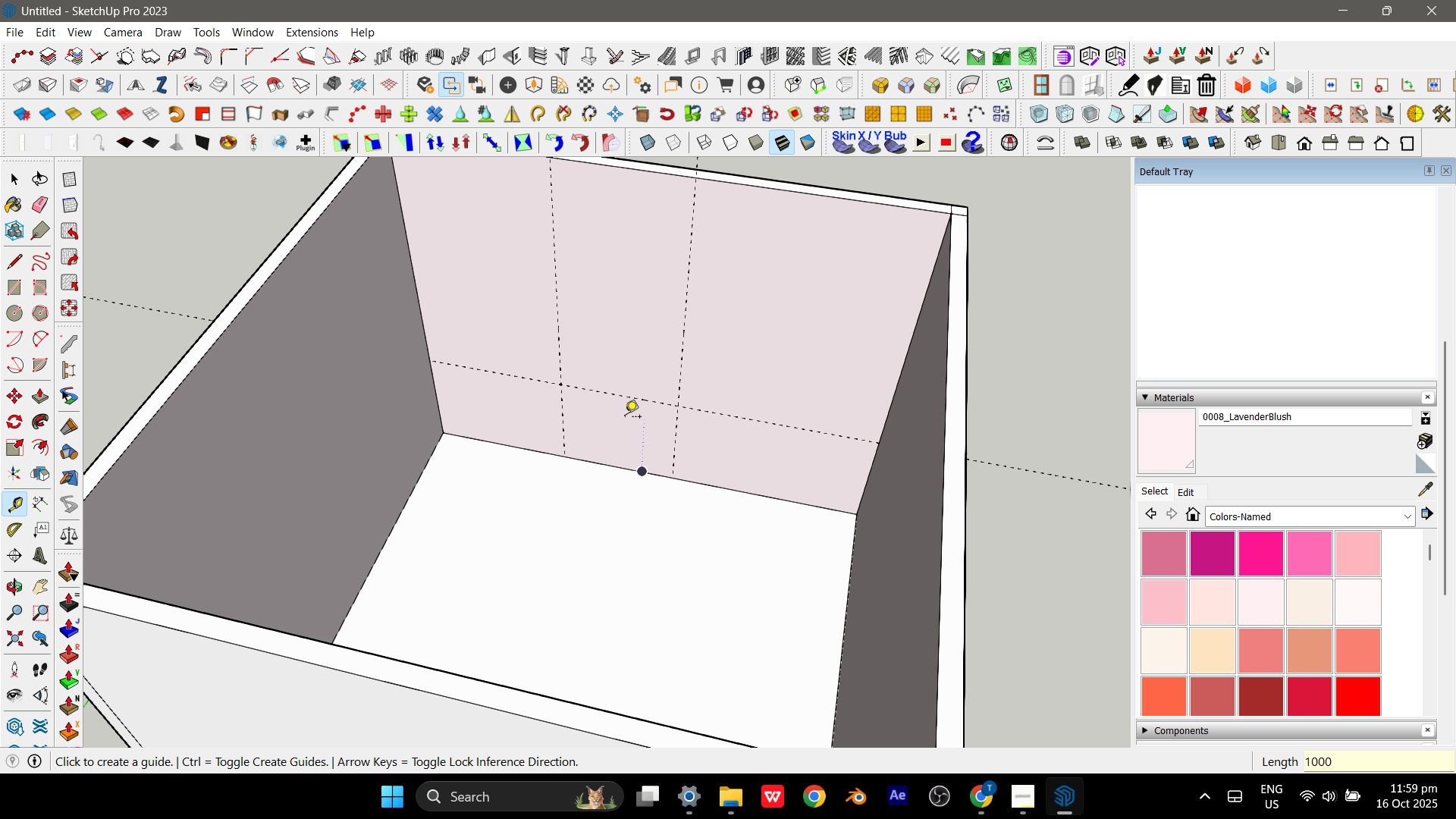 
left_click([632, 397])
 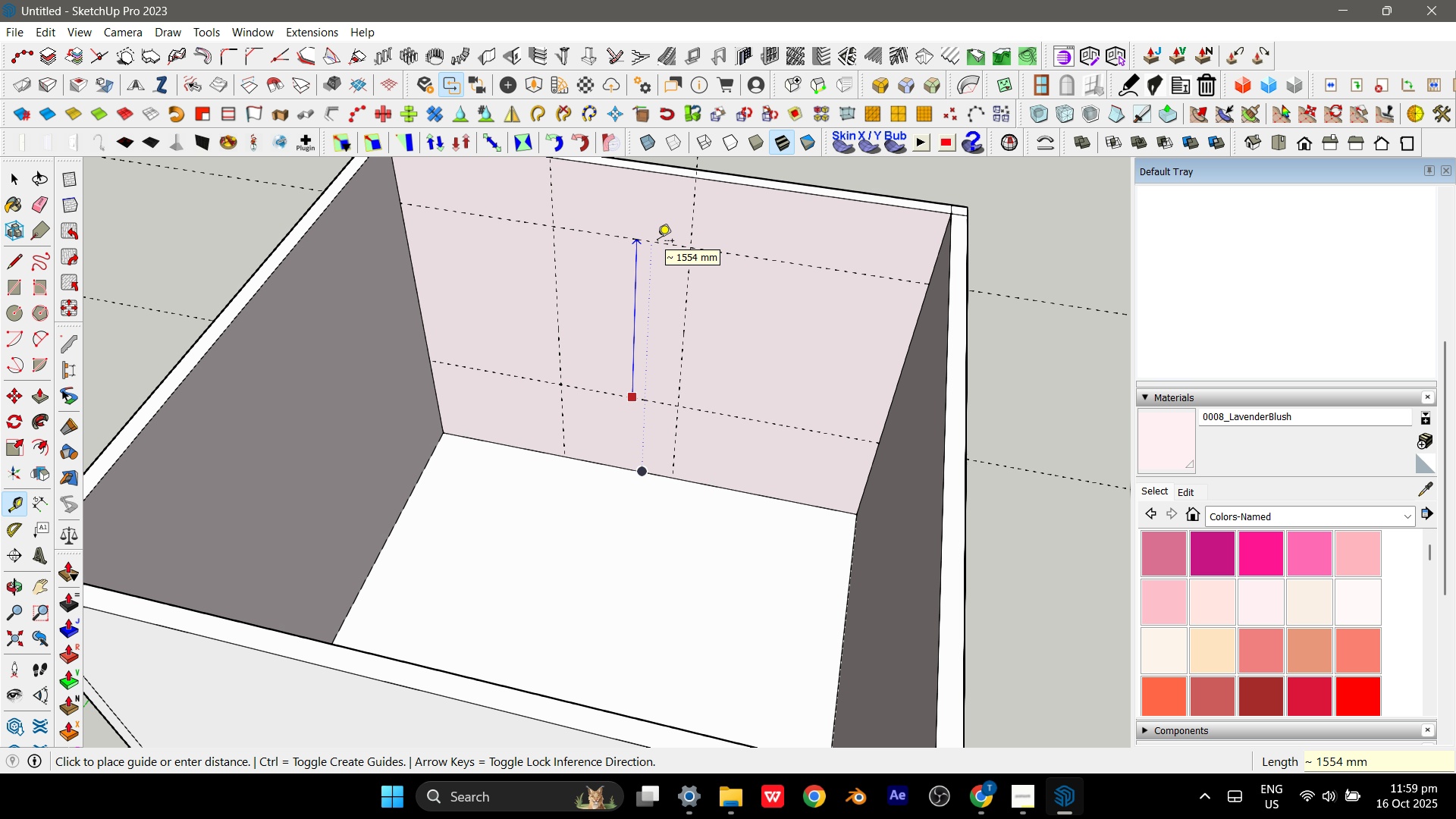 
key(Numpad1)
 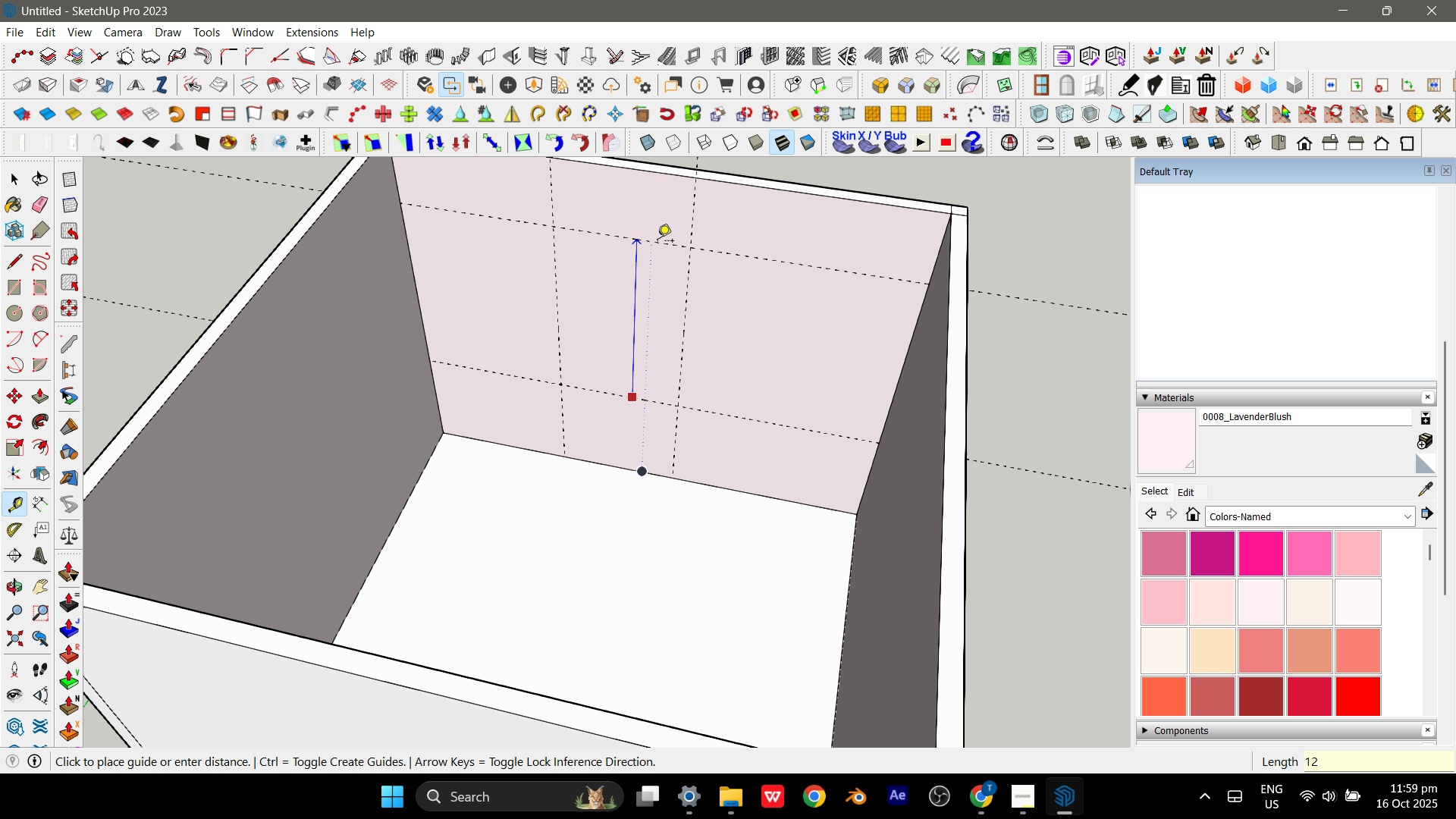 
key(Numpad2)
 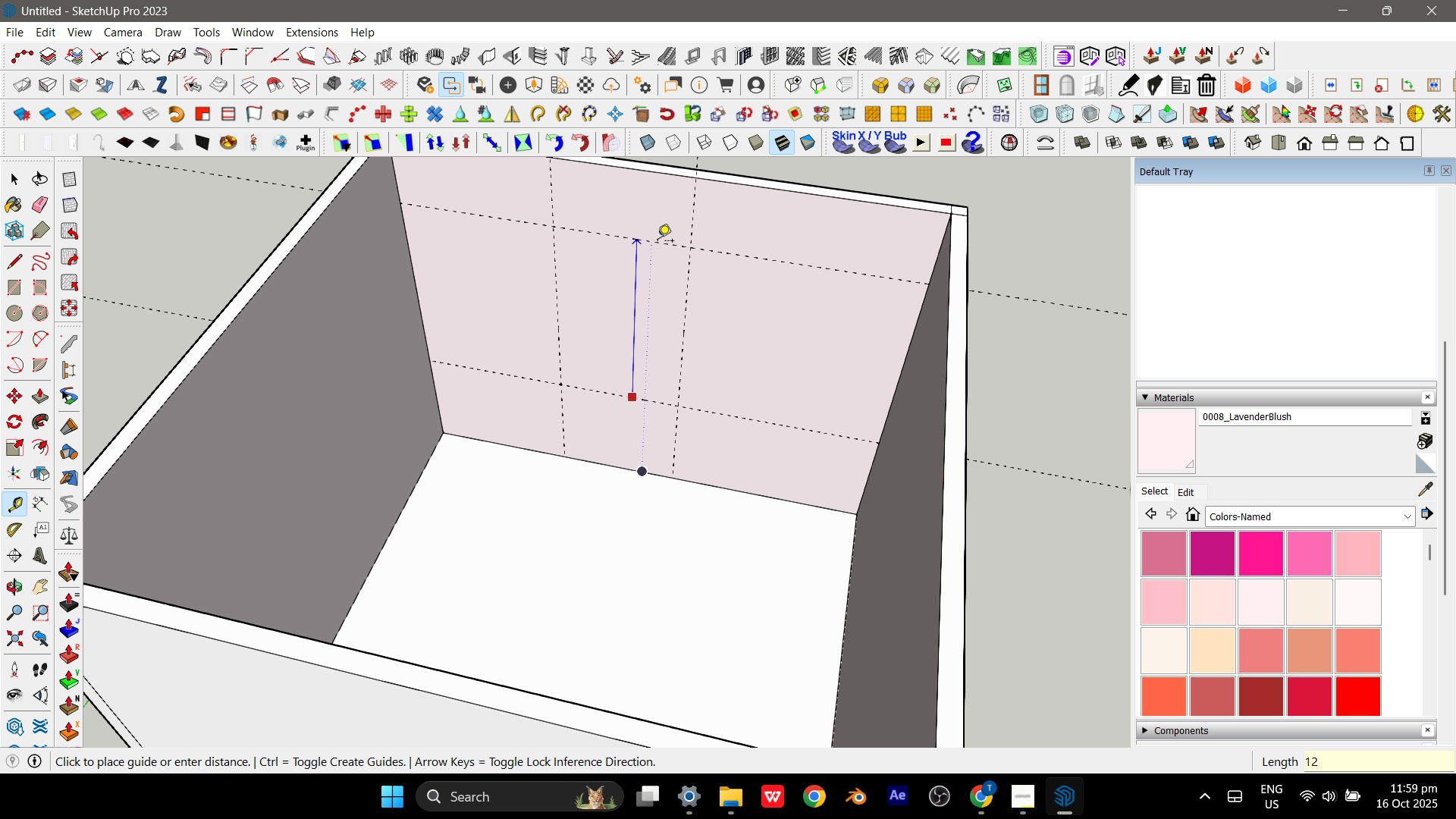 
key(Numpad0)
 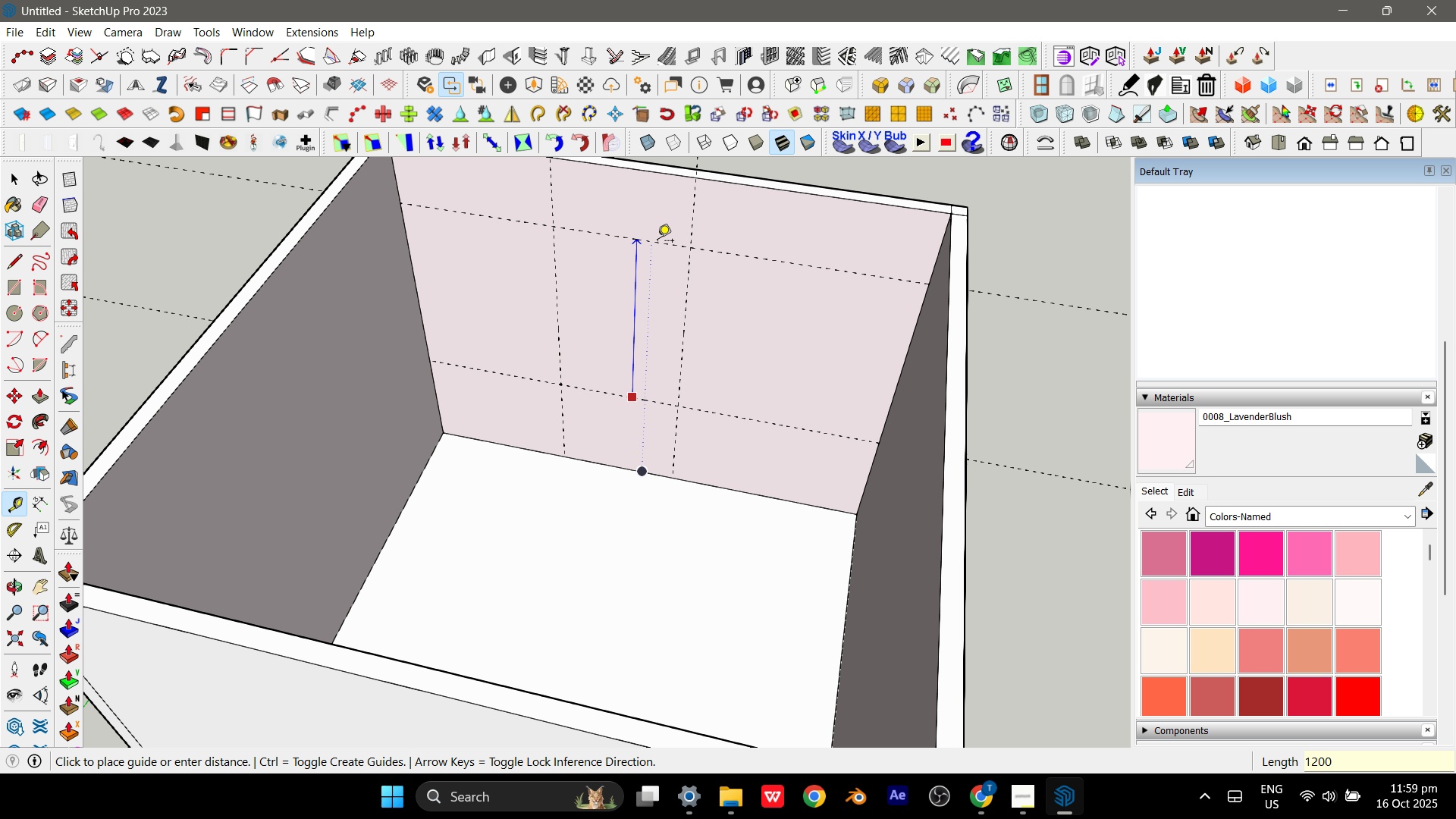 
key(Numpad0)
 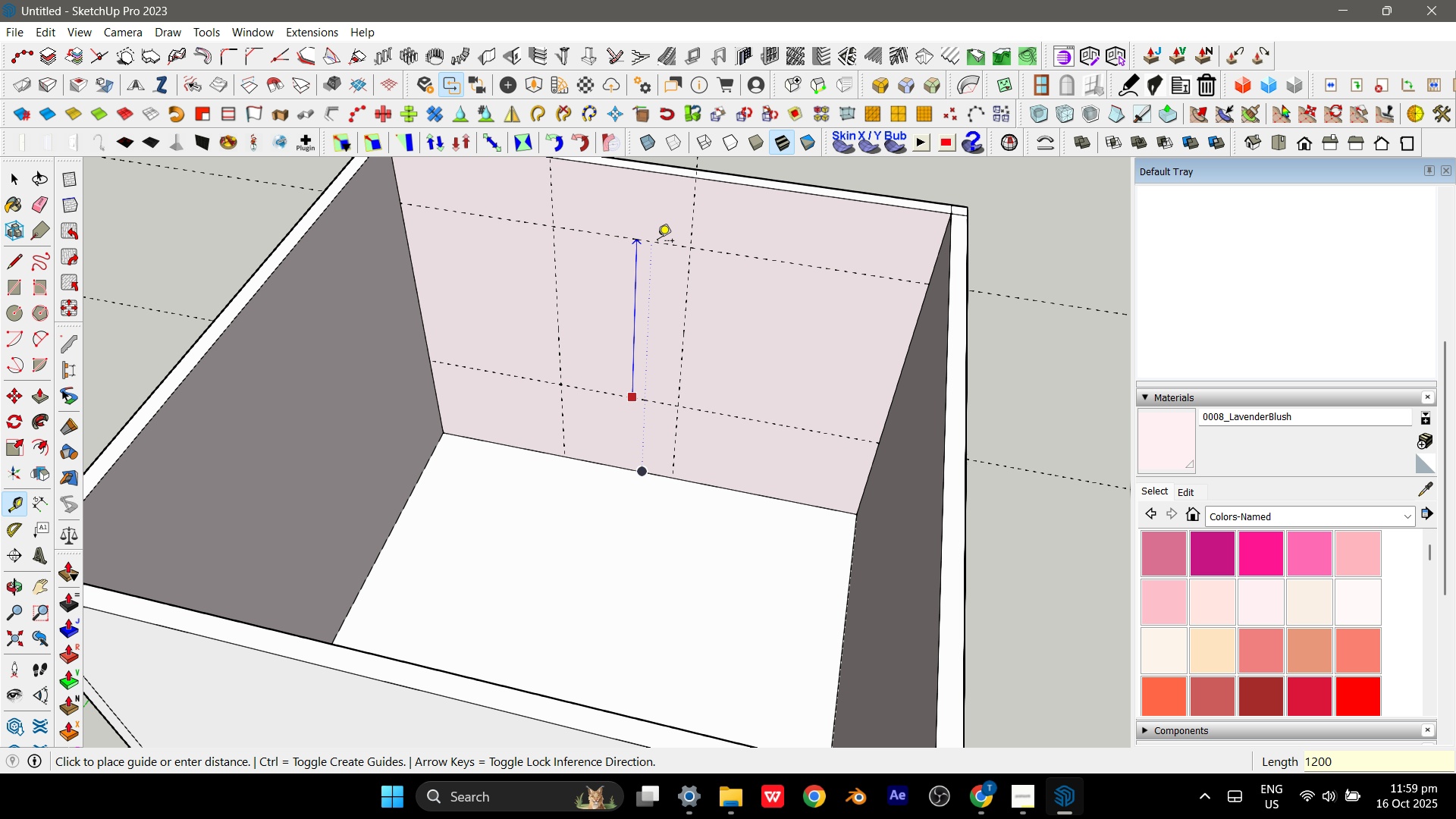 
key(Enter)
 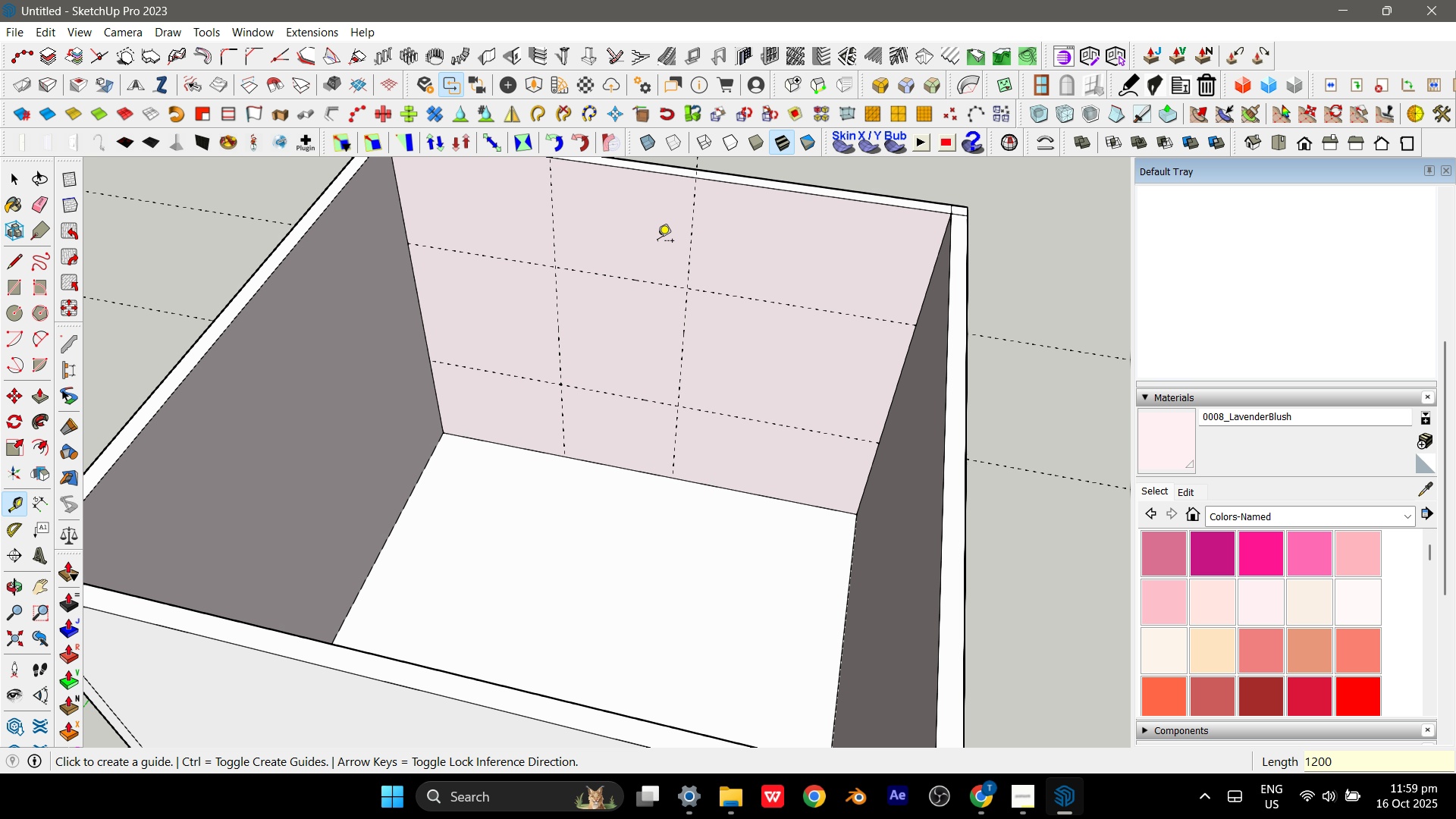 
key(Escape)
 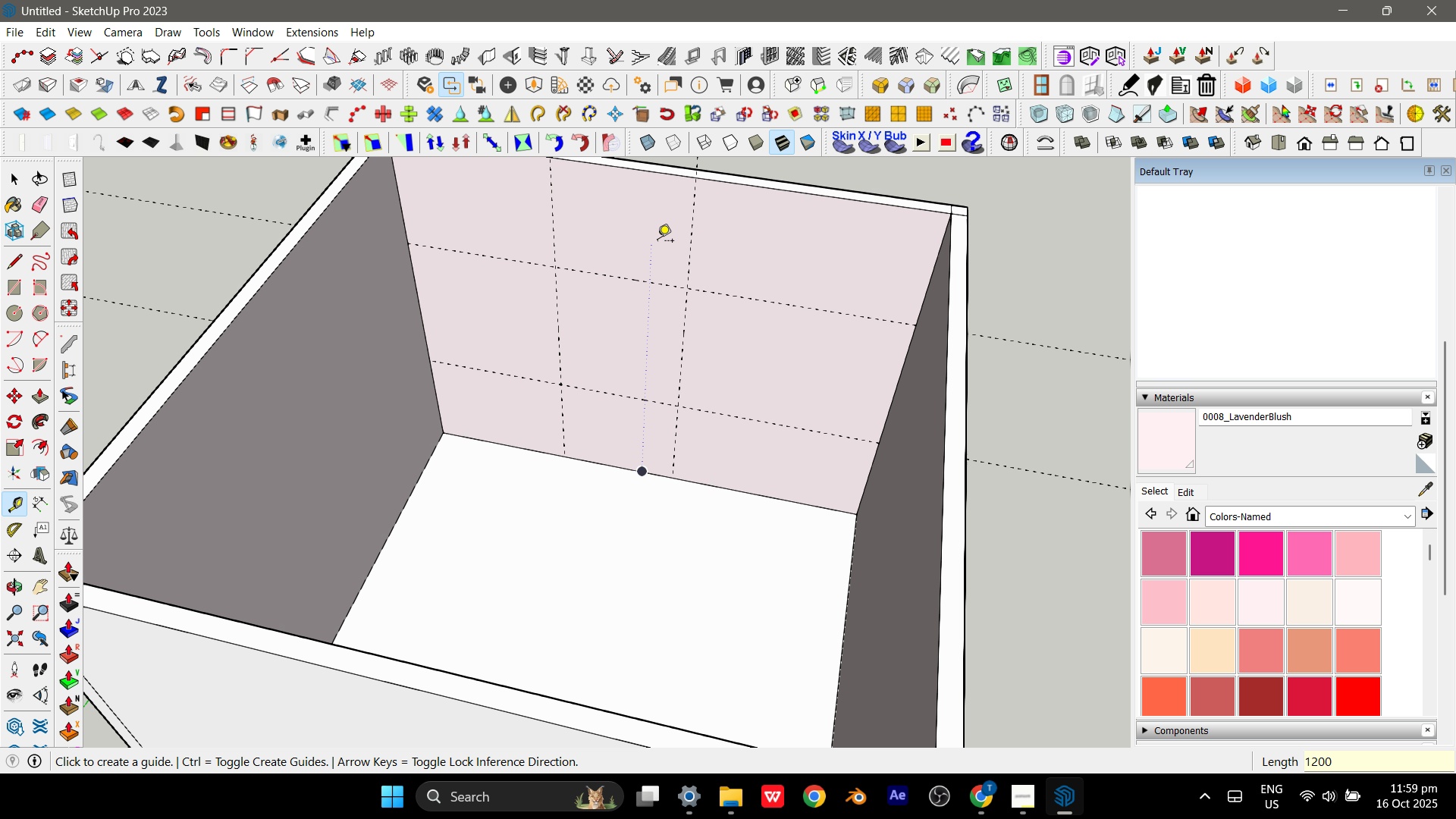 
key(Escape)
 